 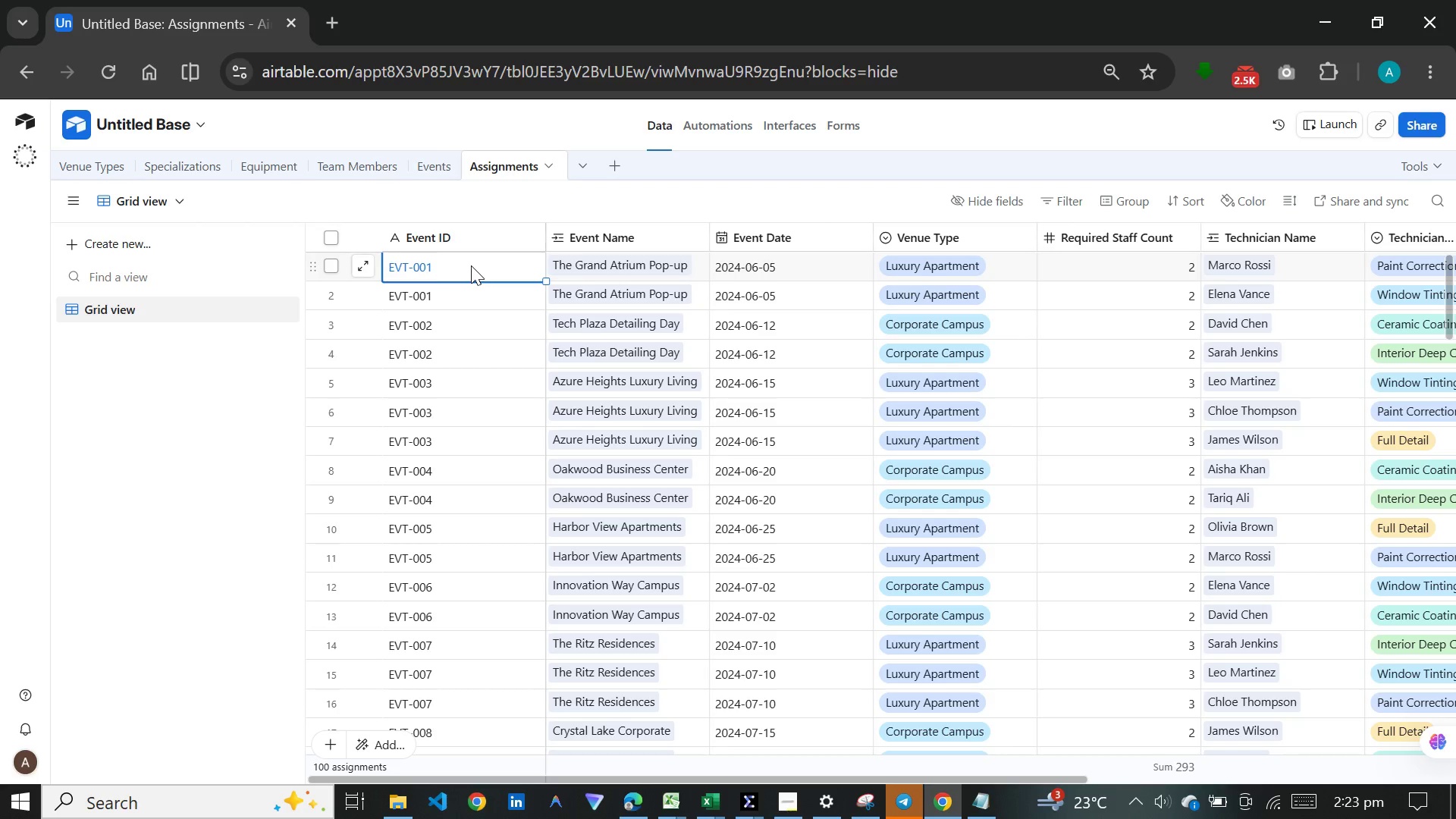 
key(Meta+V)
 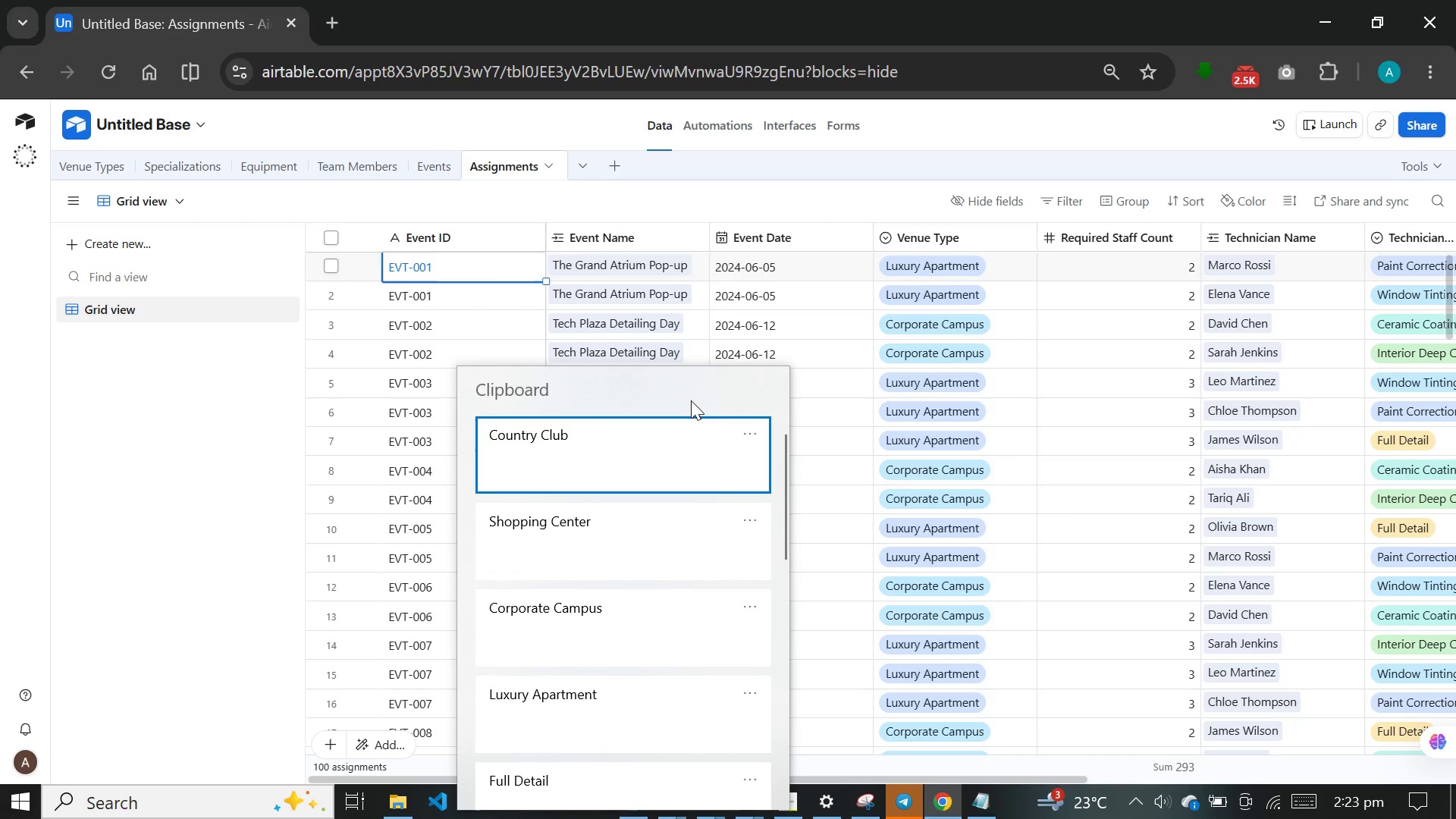 
mouse_move([742, 459])
 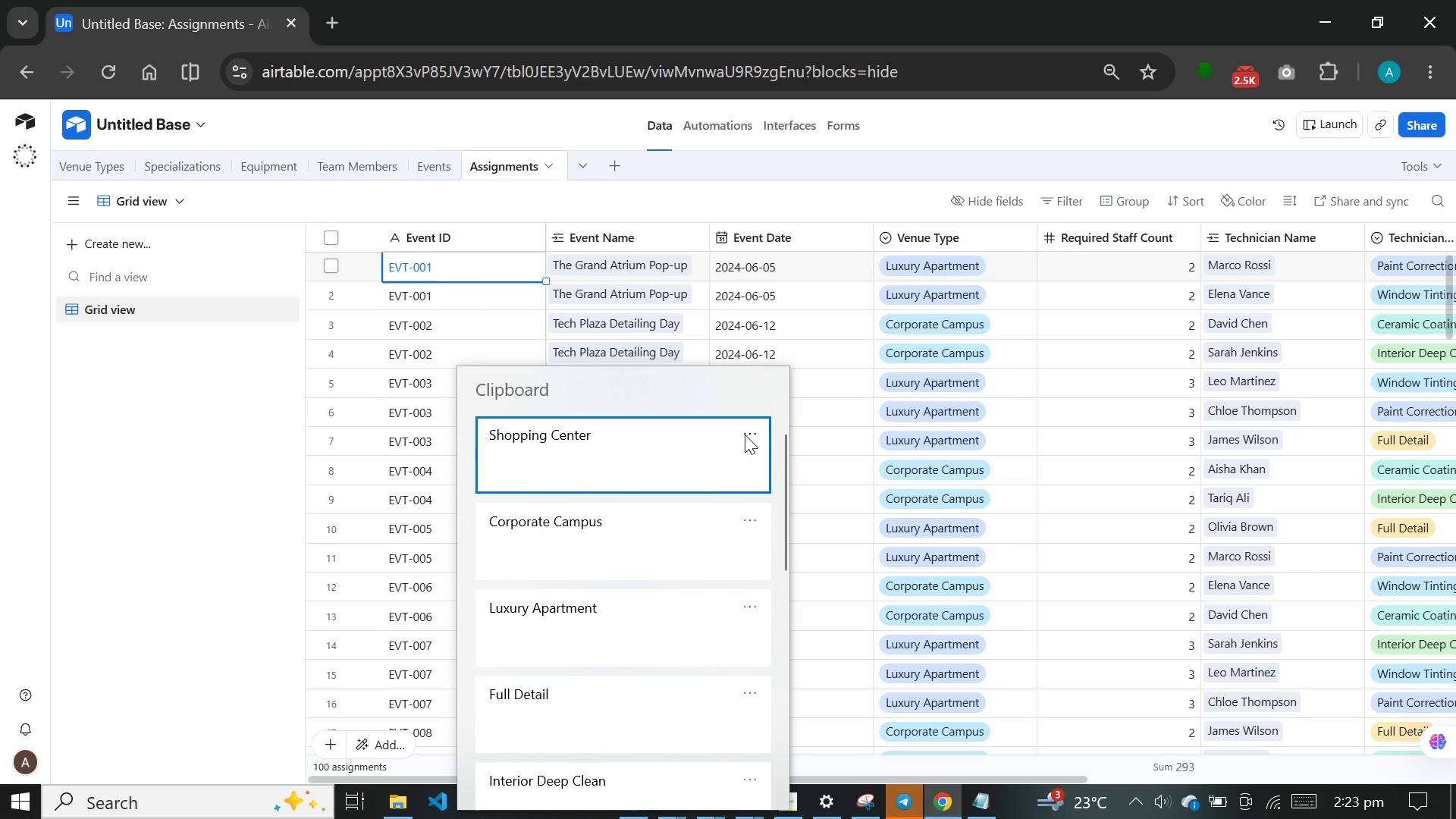 
left_click([745, 435])
 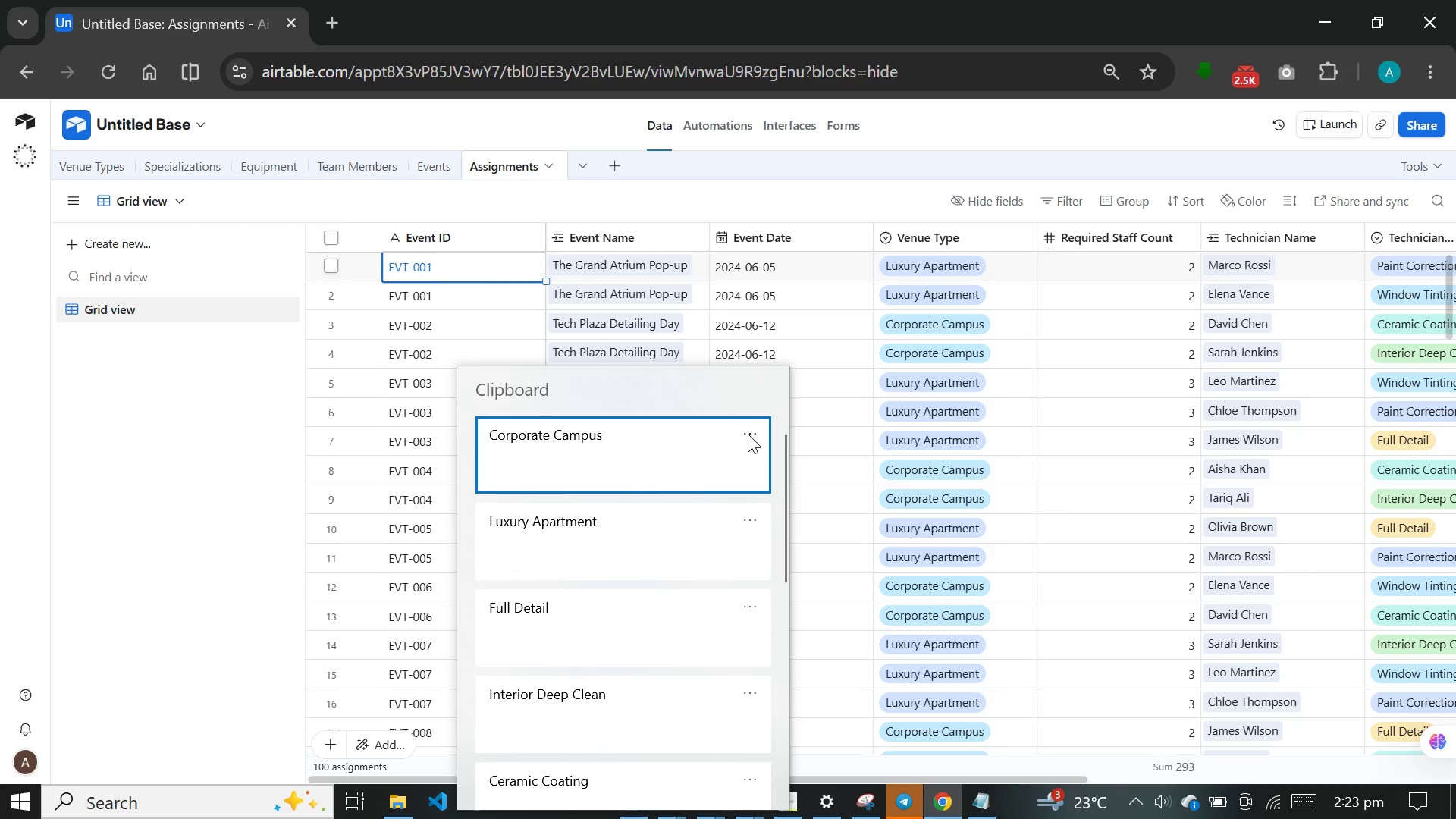 
double_click([748, 434])
 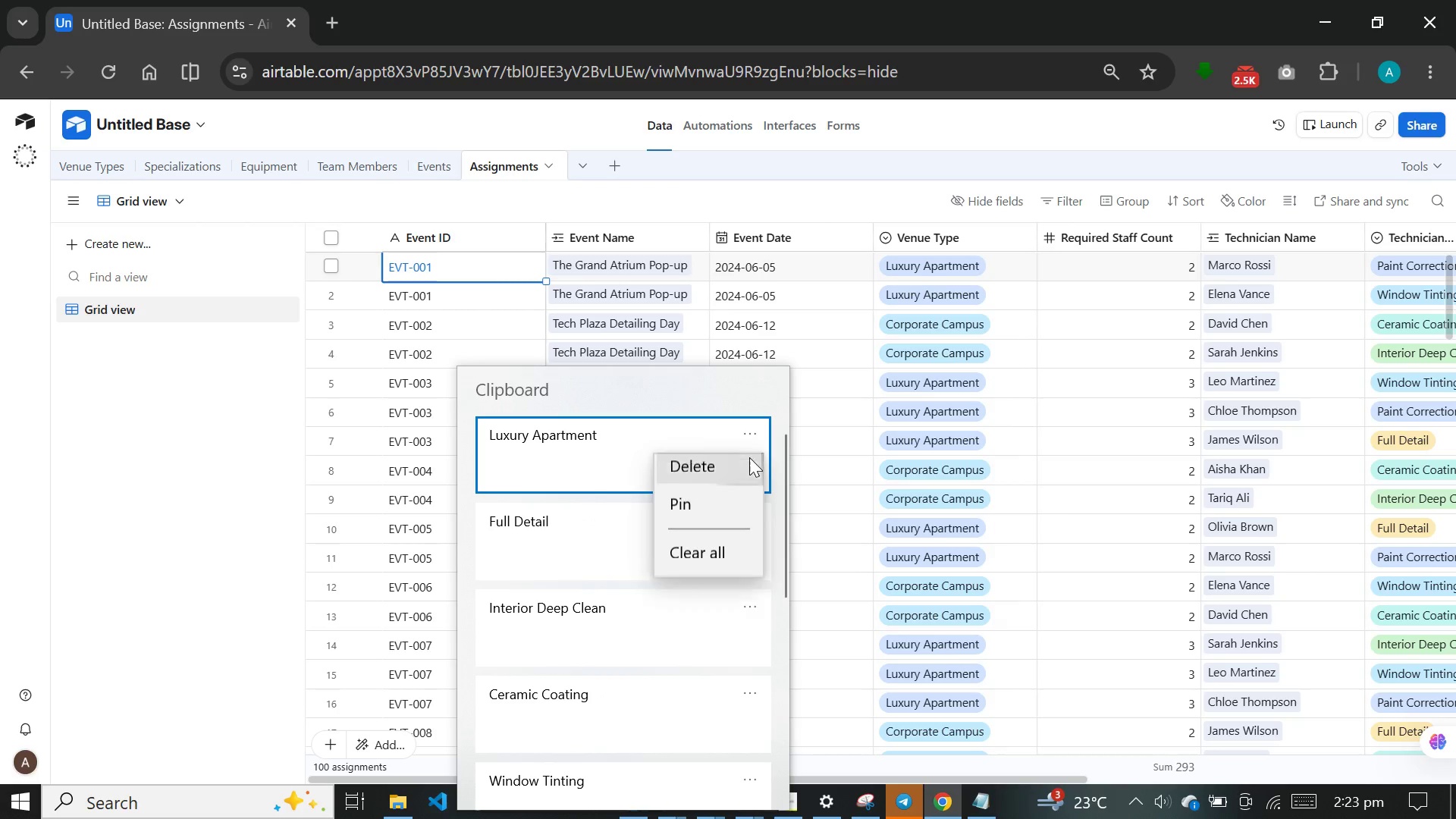 
double_click([745, 468])
 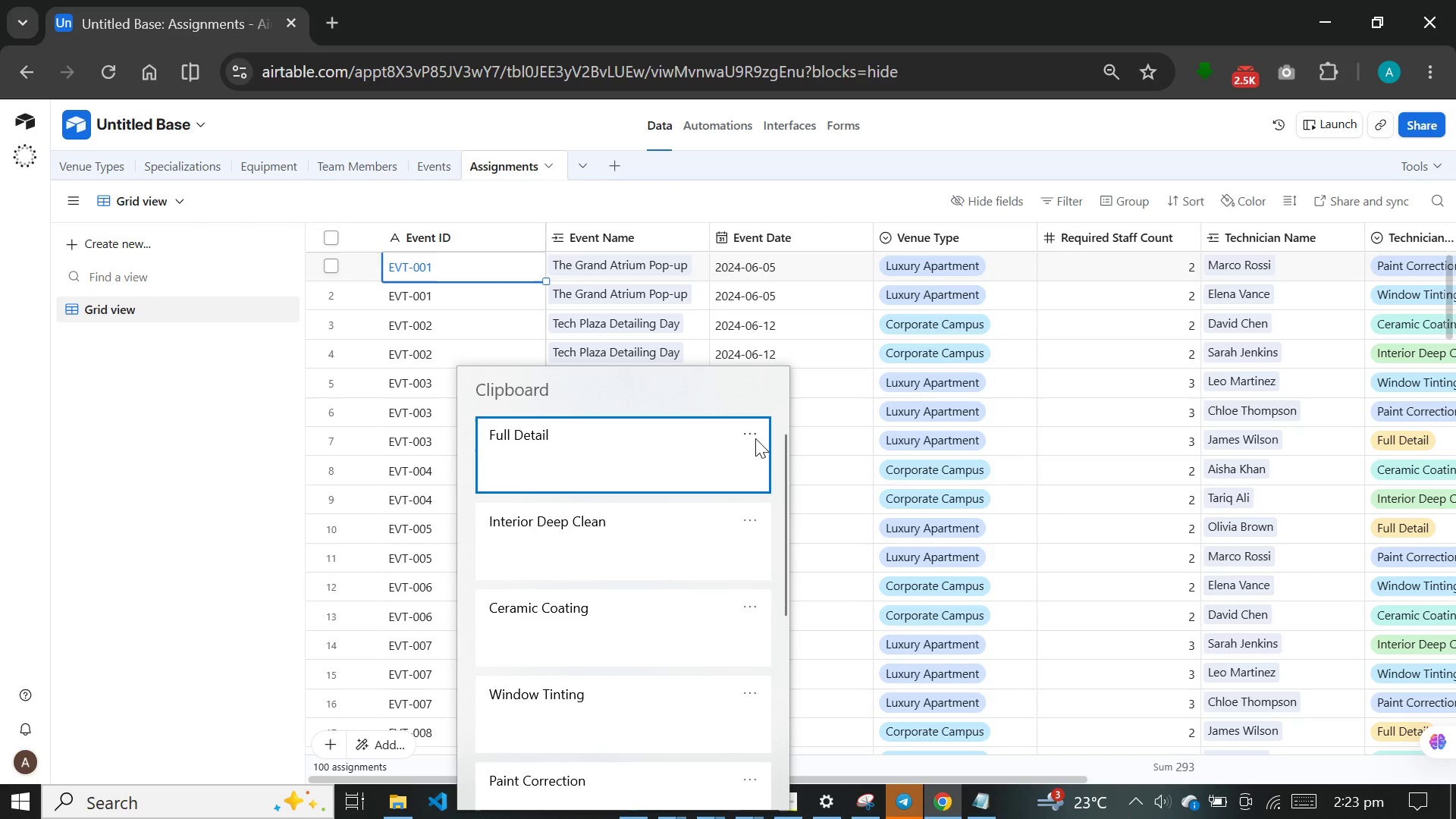 
left_click([755, 438])
 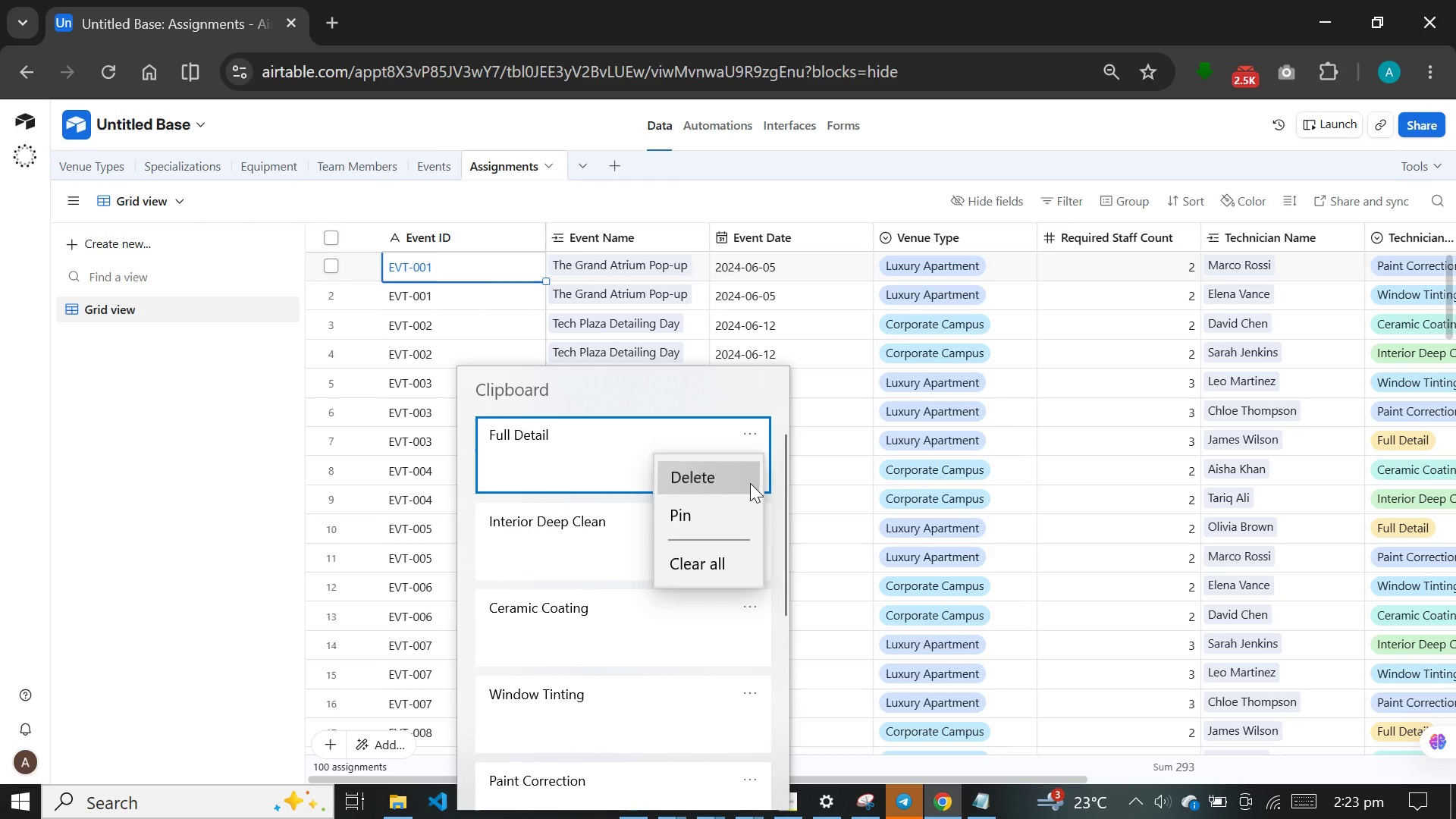 
left_click([750, 483])
 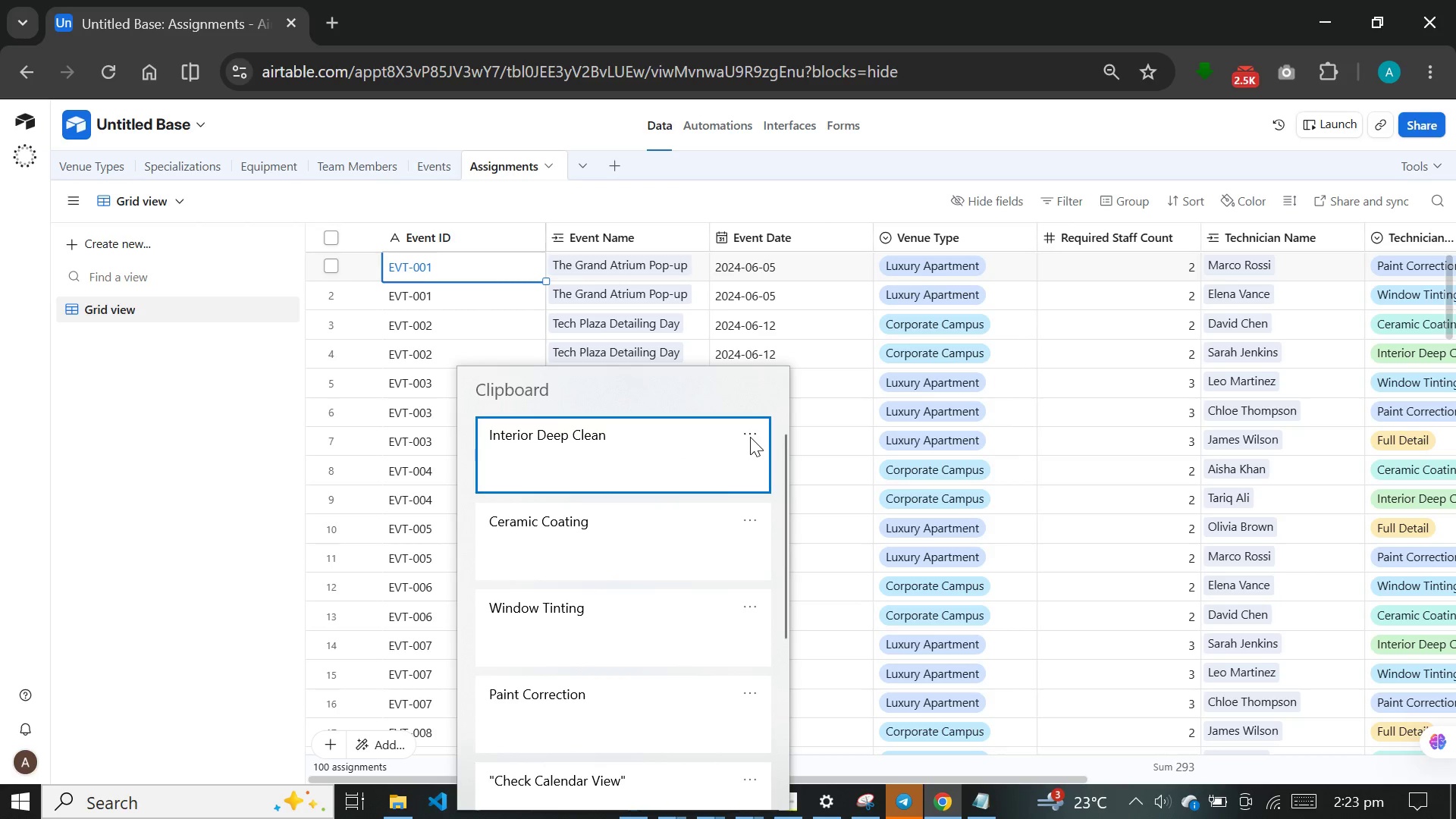 
left_click([750, 437])
 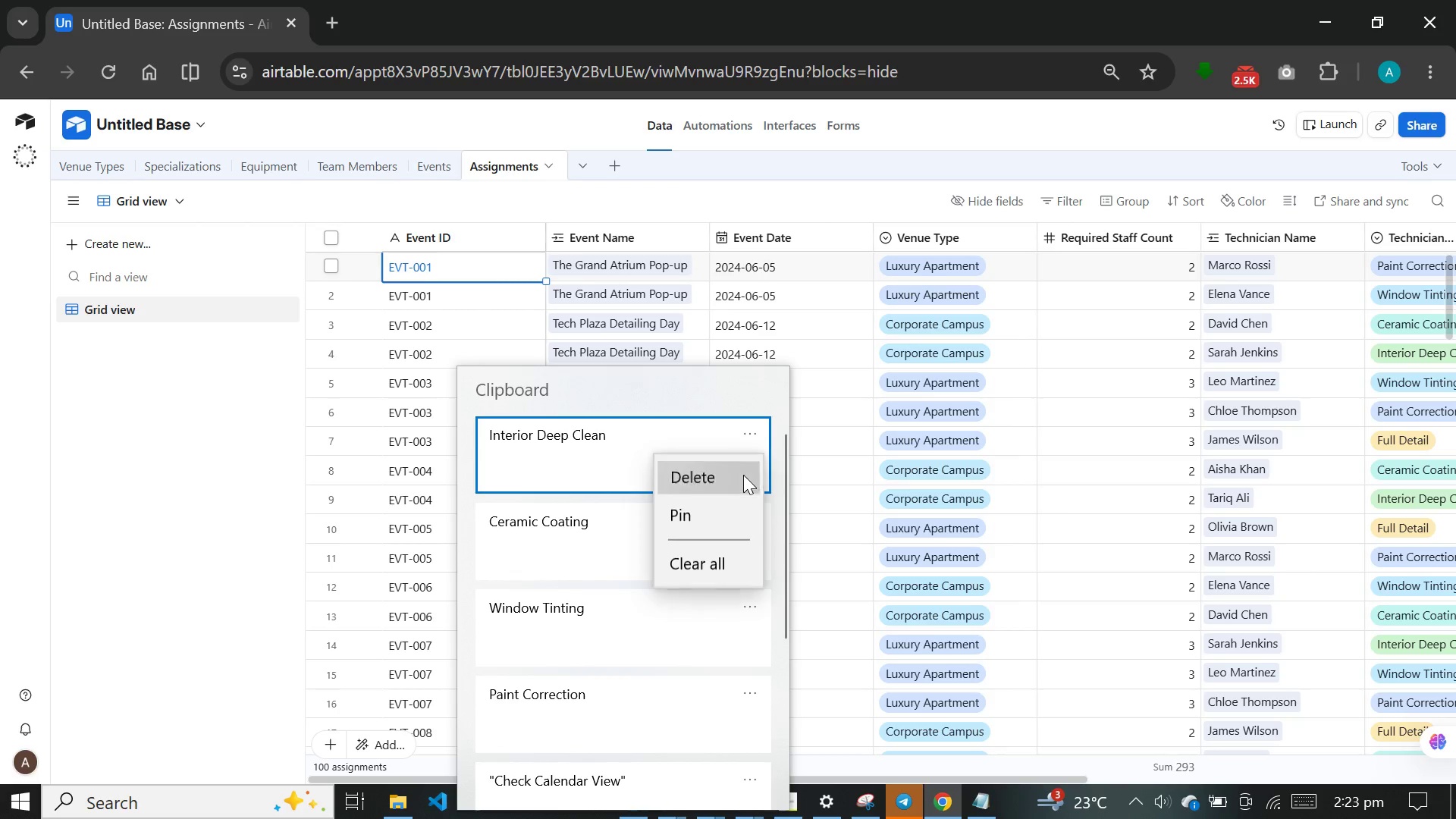 
left_click([743, 475])
 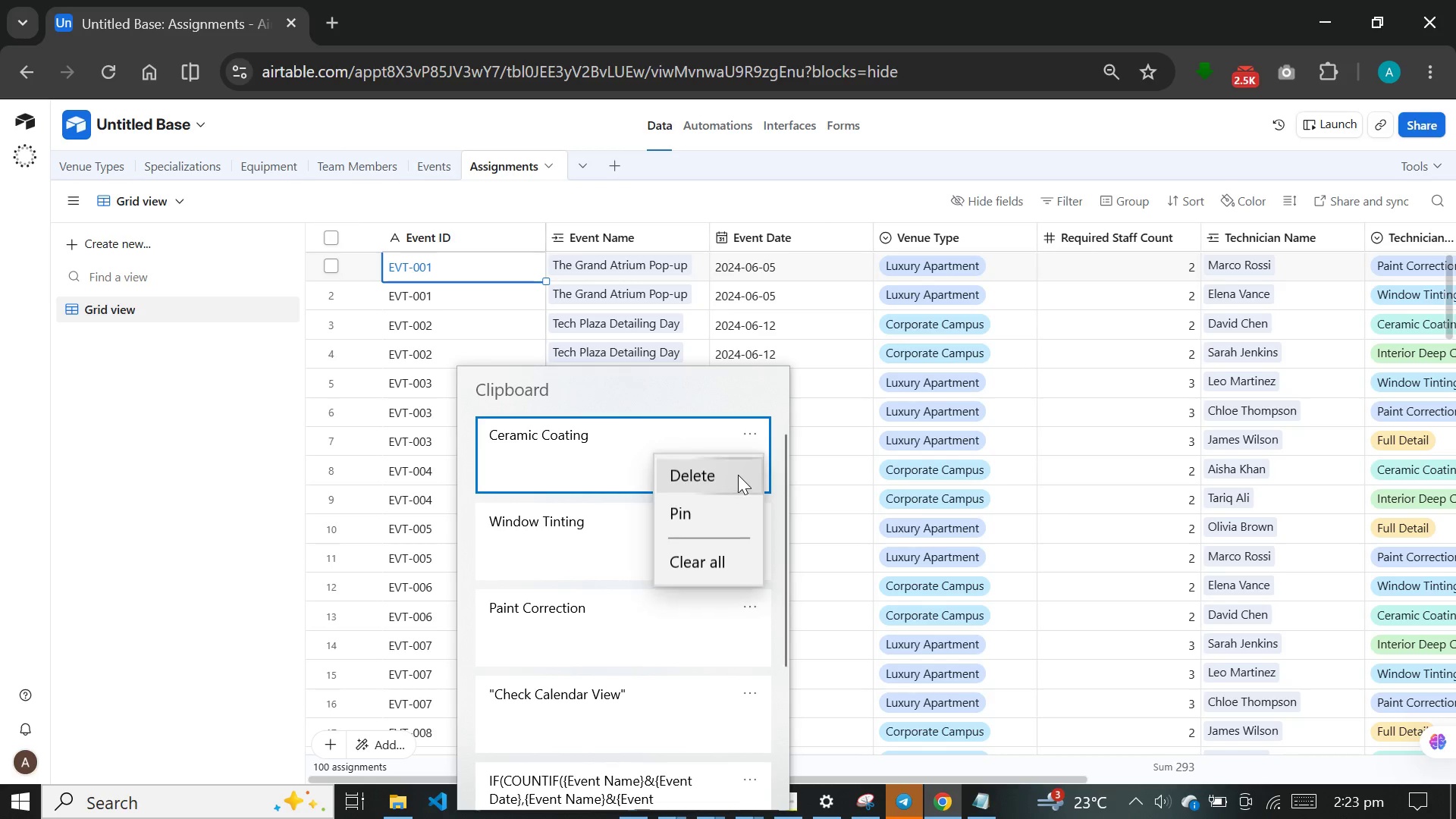 
double_click([738, 475])
 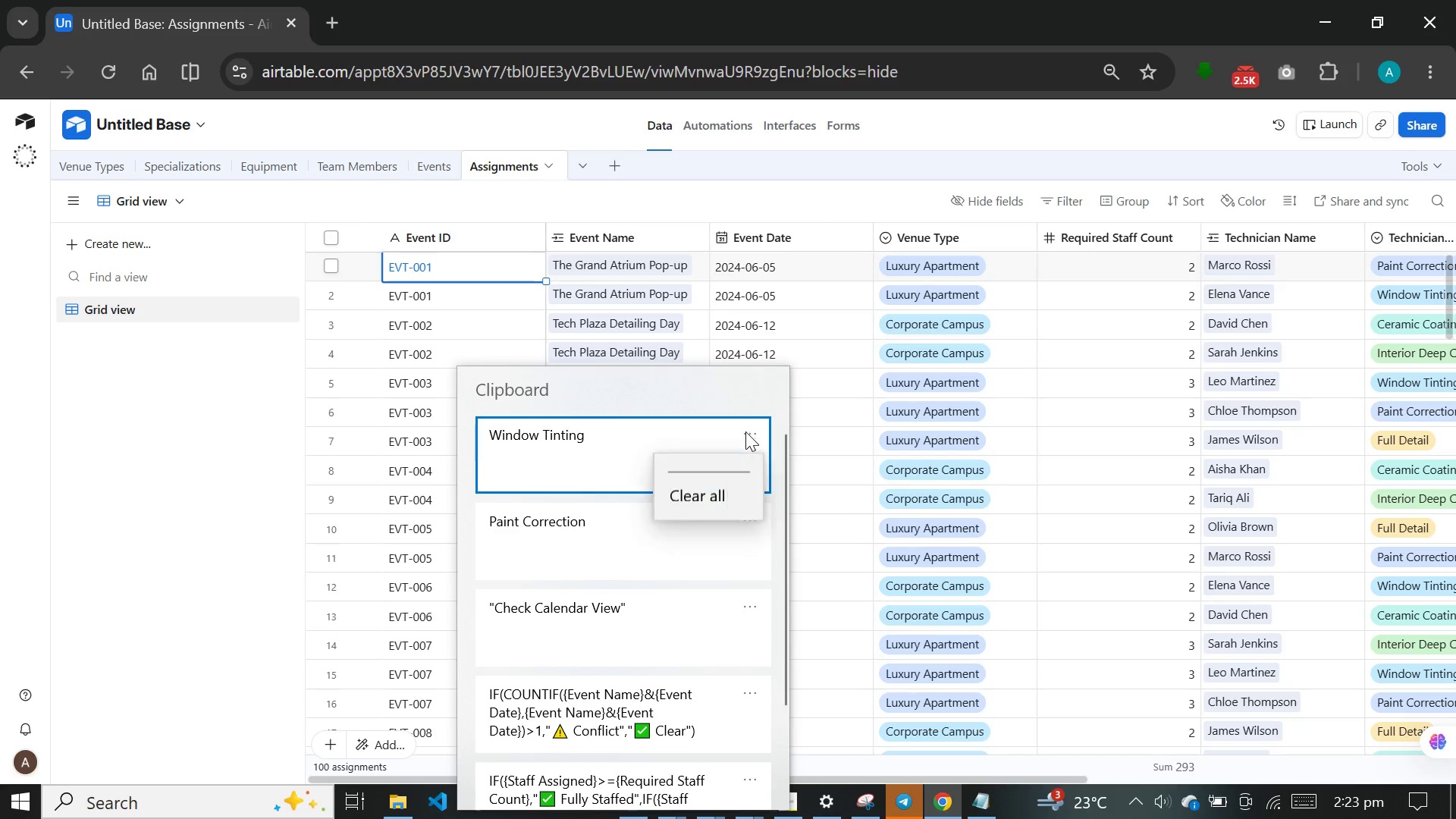 
triple_click([745, 427])
 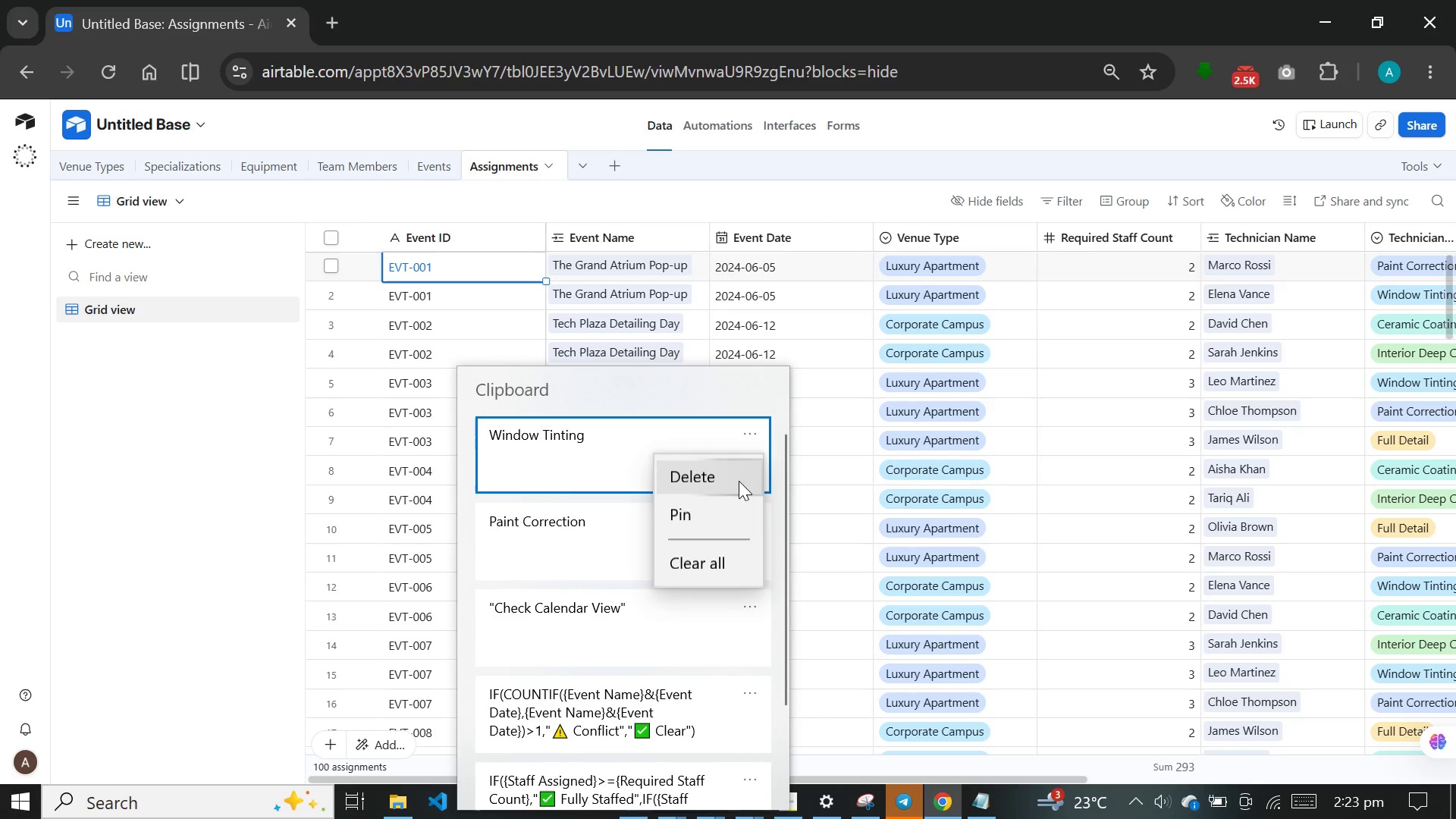 
triple_click([739, 481])
 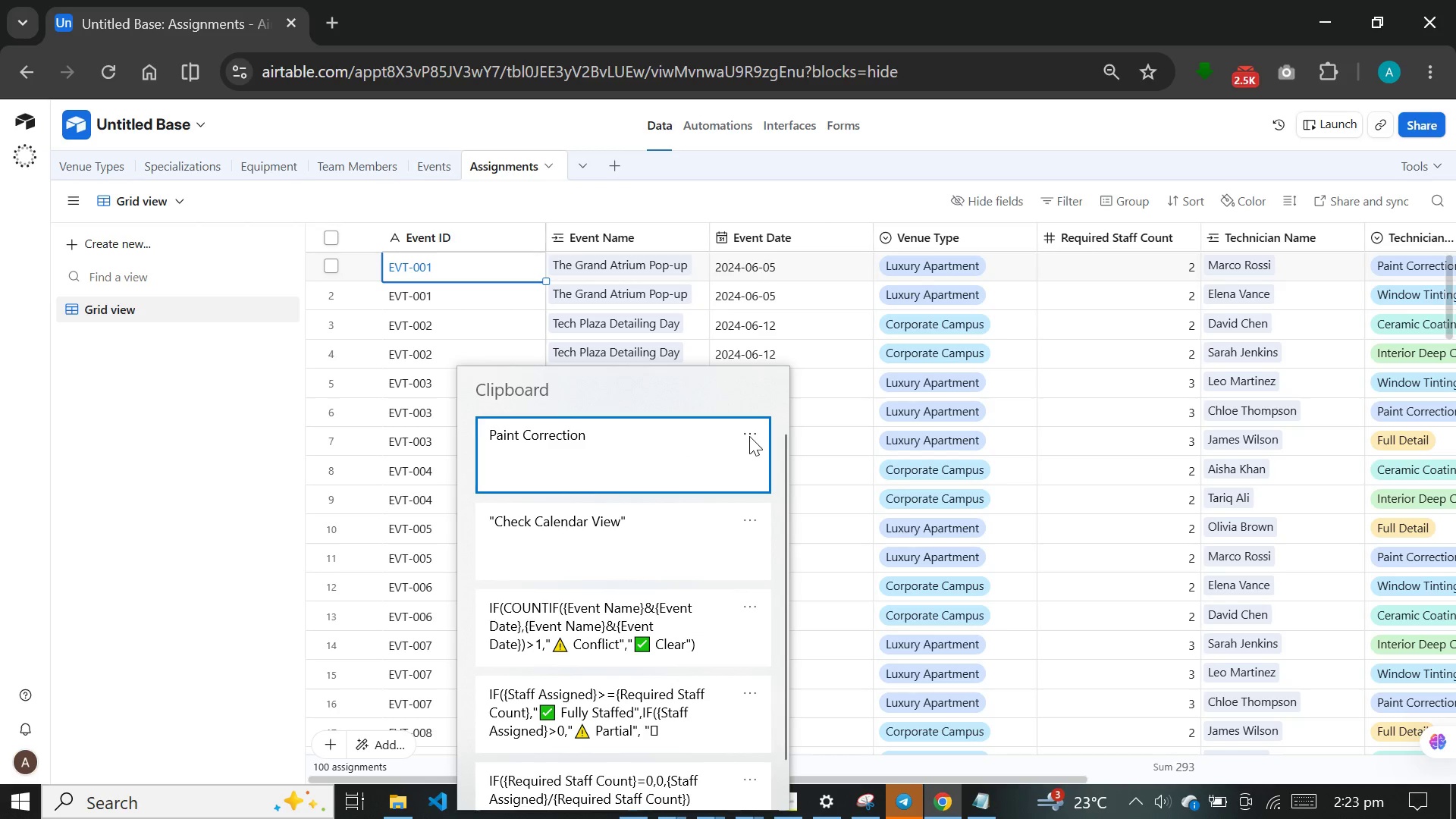 
left_click([749, 436])
 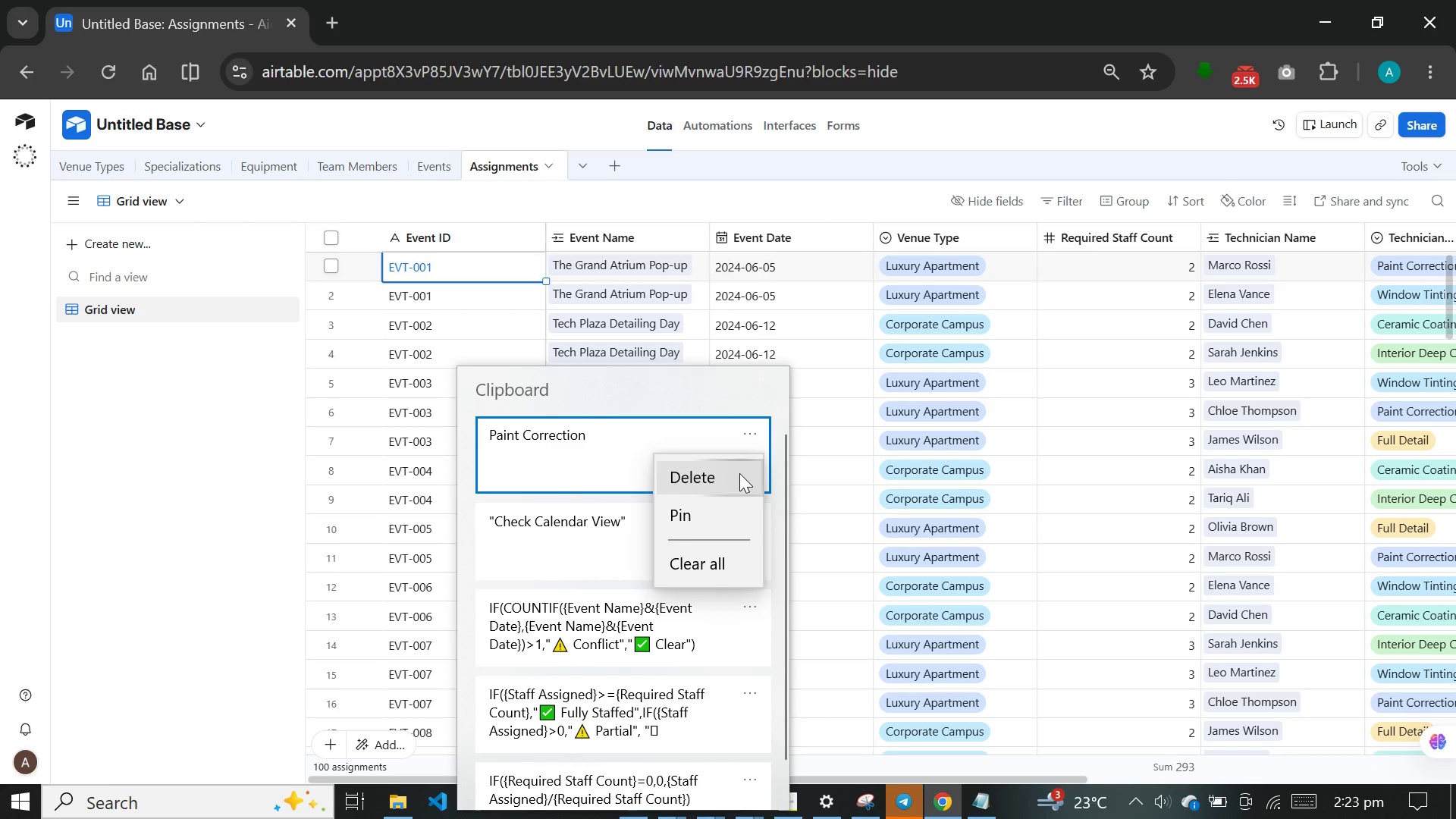 
left_click([739, 473])
 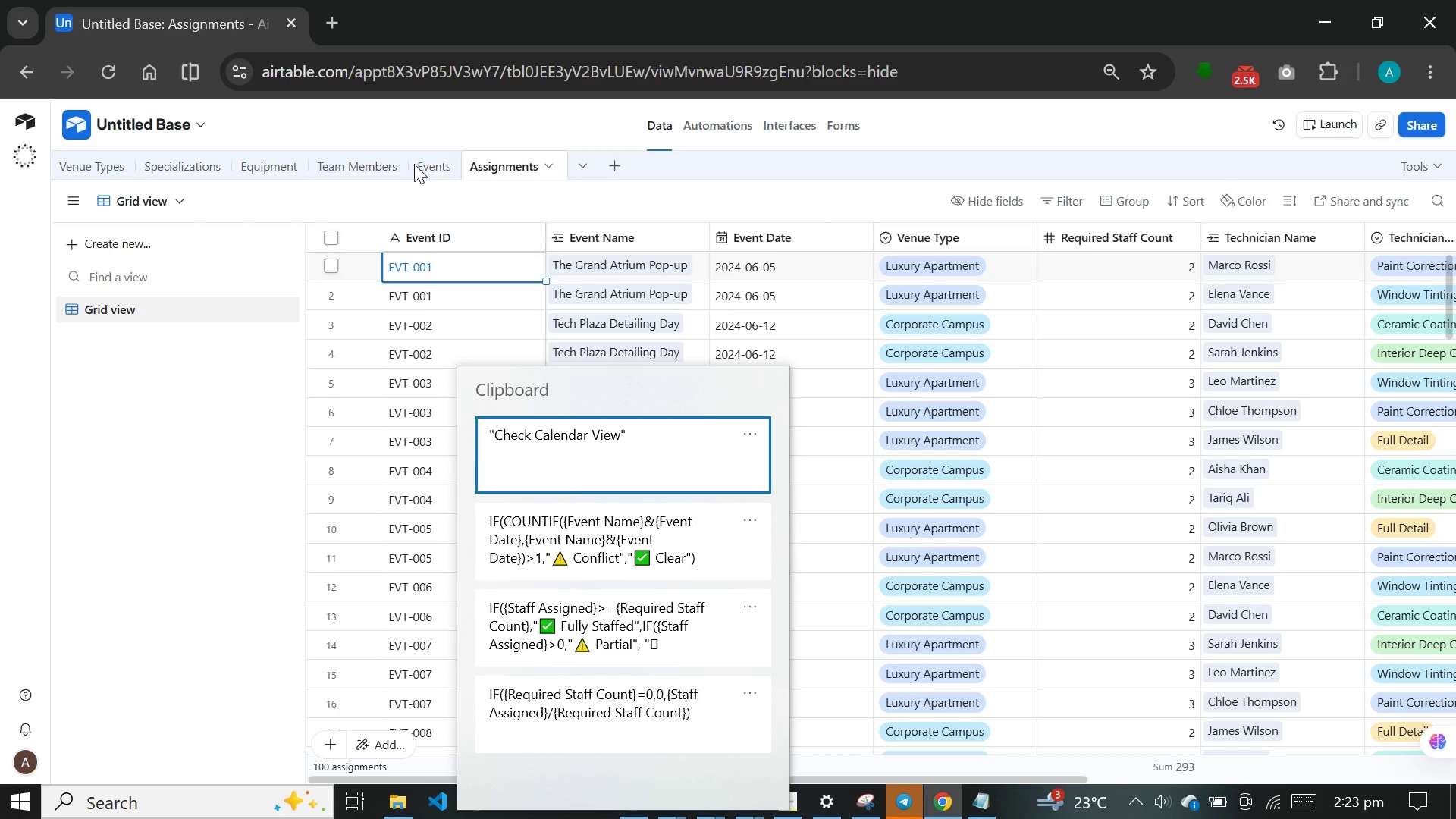 
left_click([362, 171])
 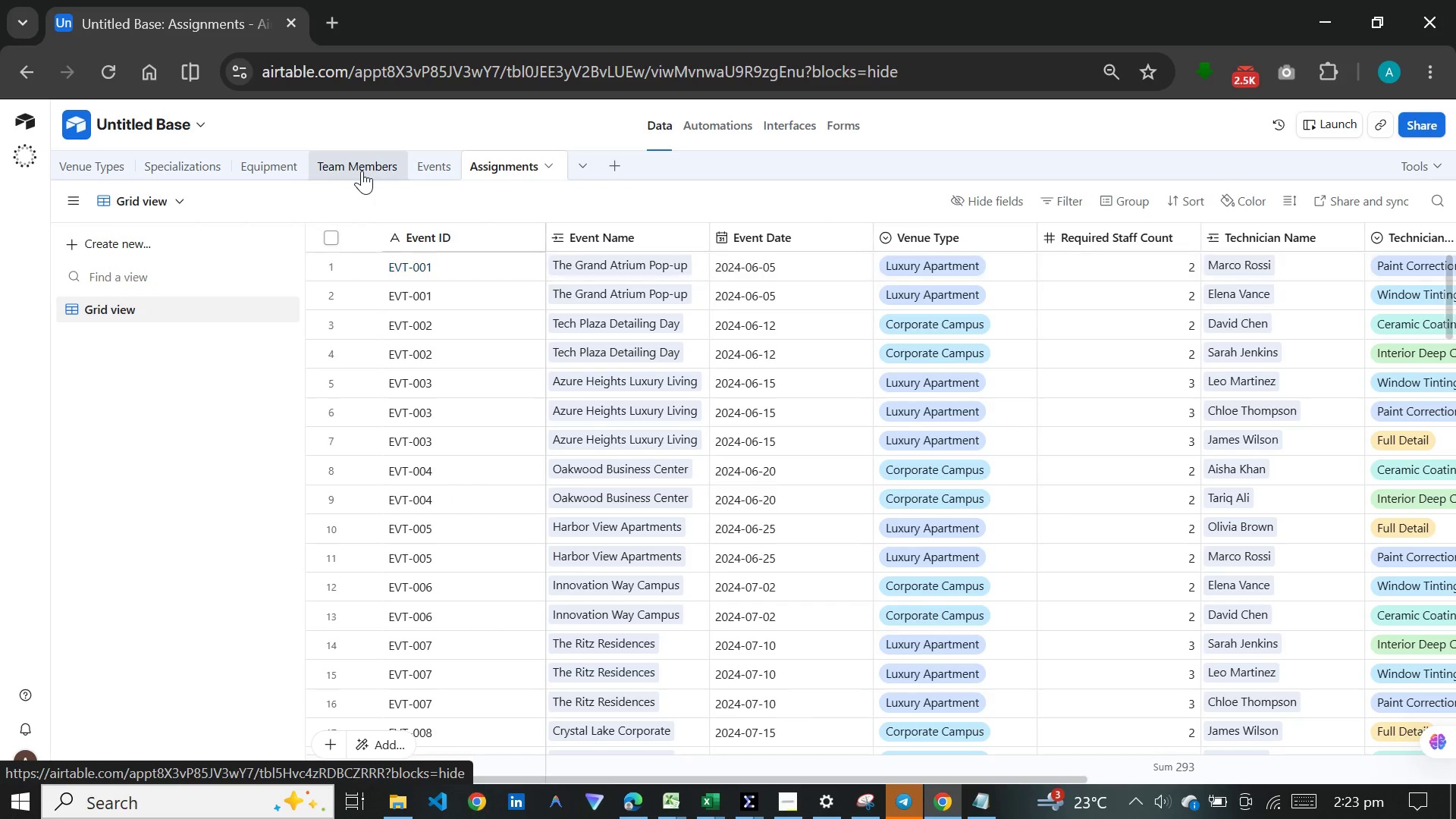 
left_click([362, 171])
 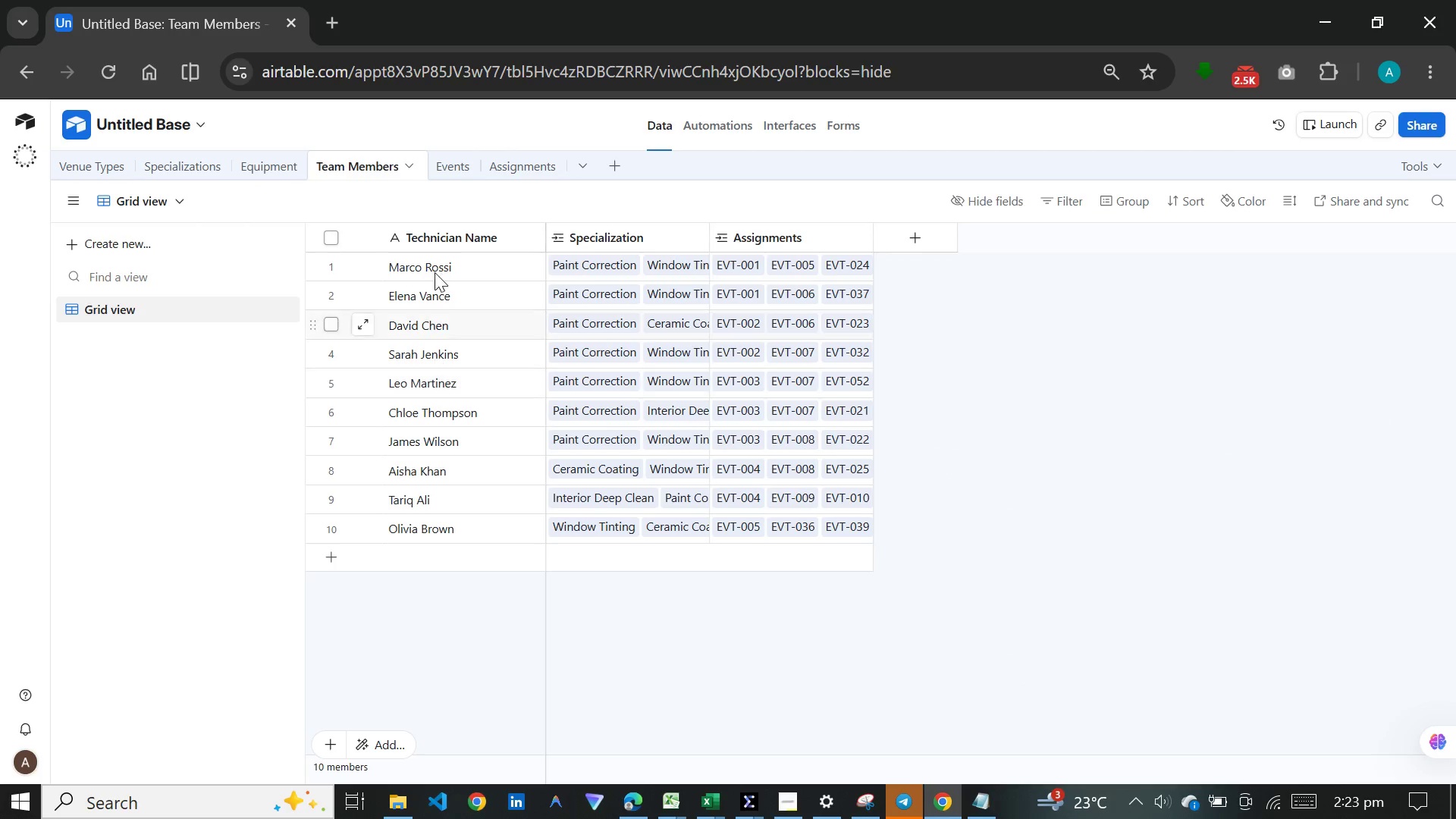 
left_click([437, 159])
 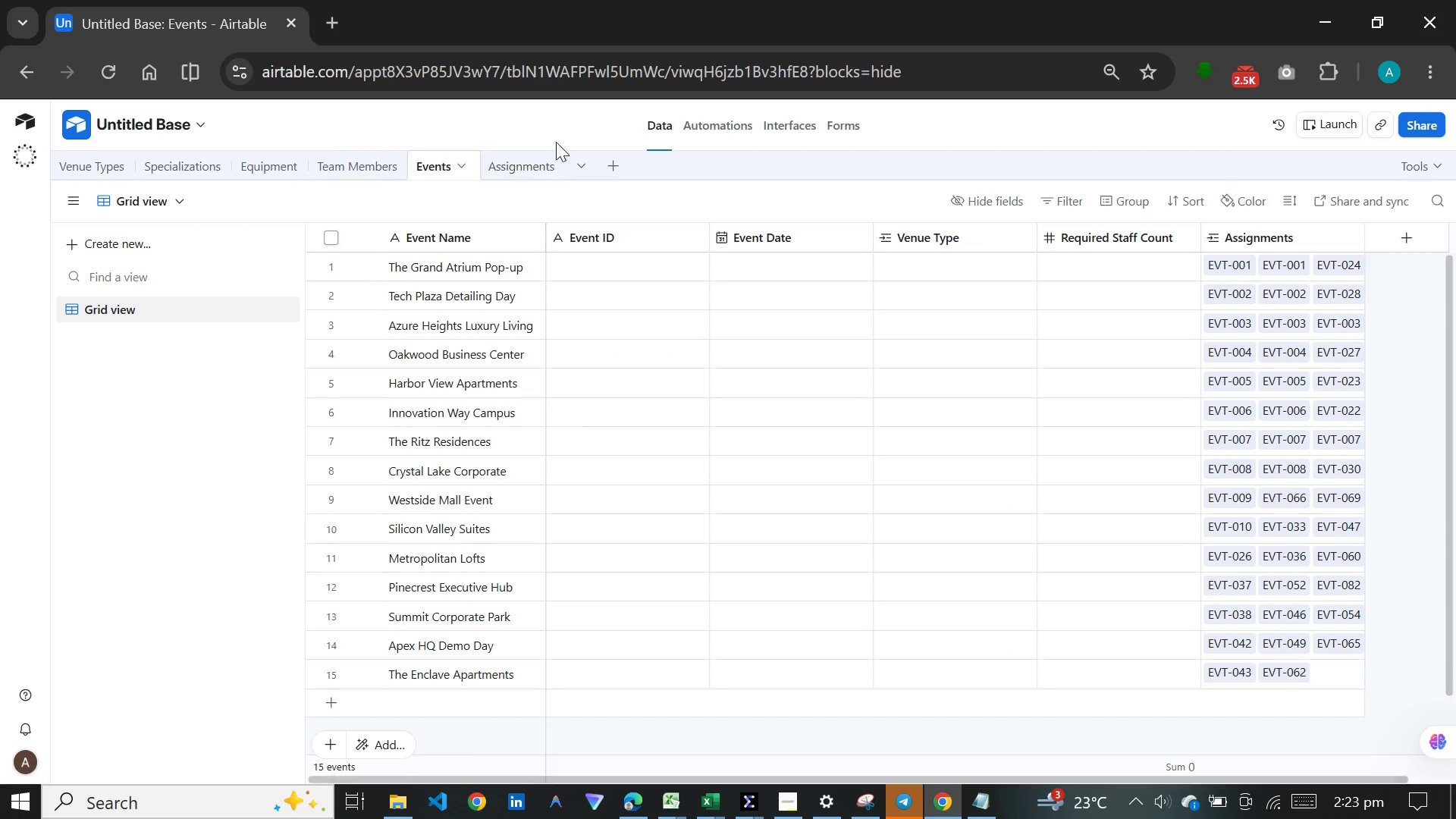 
left_click([535, 163])
 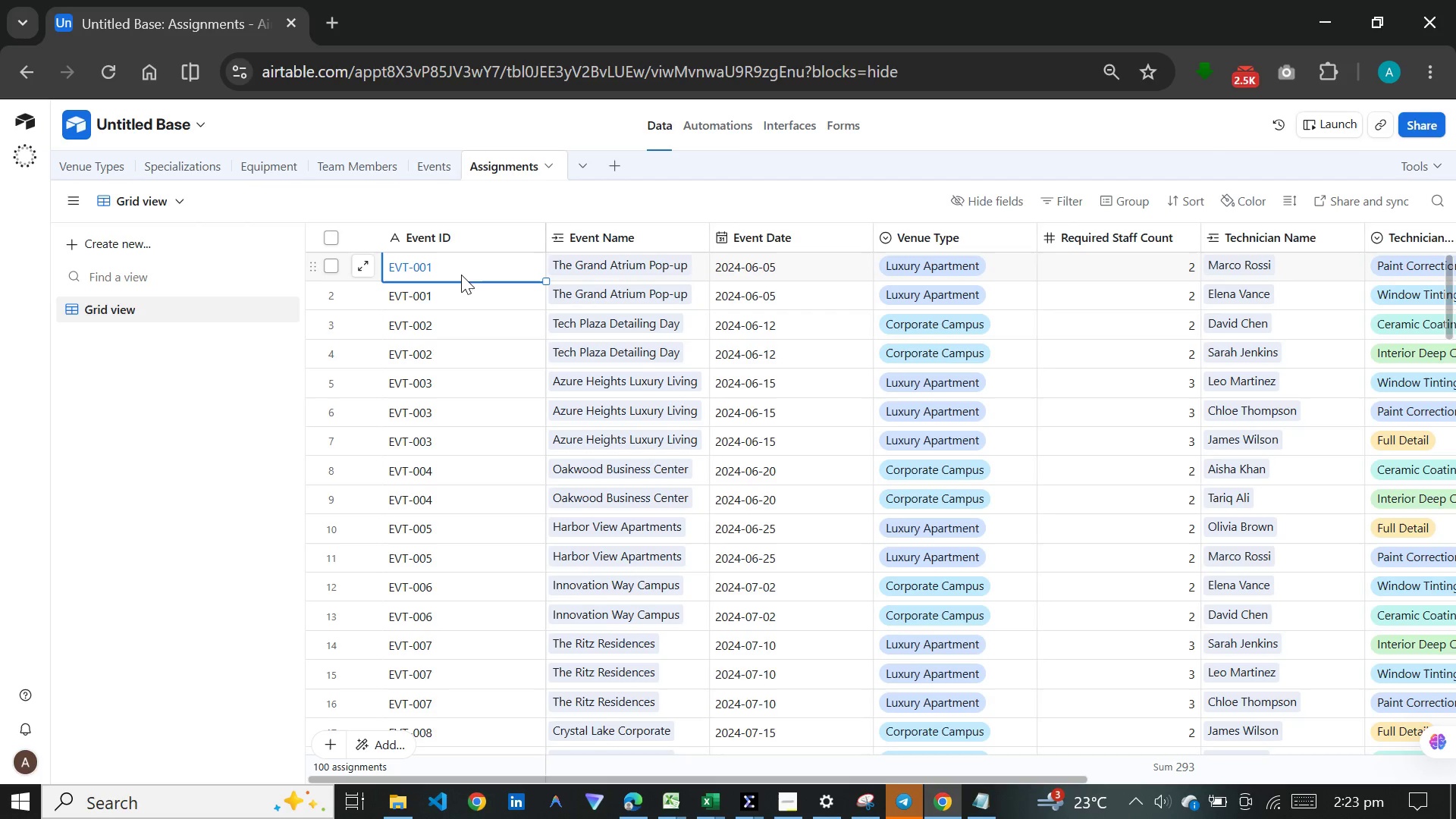 
key(Control+C)
 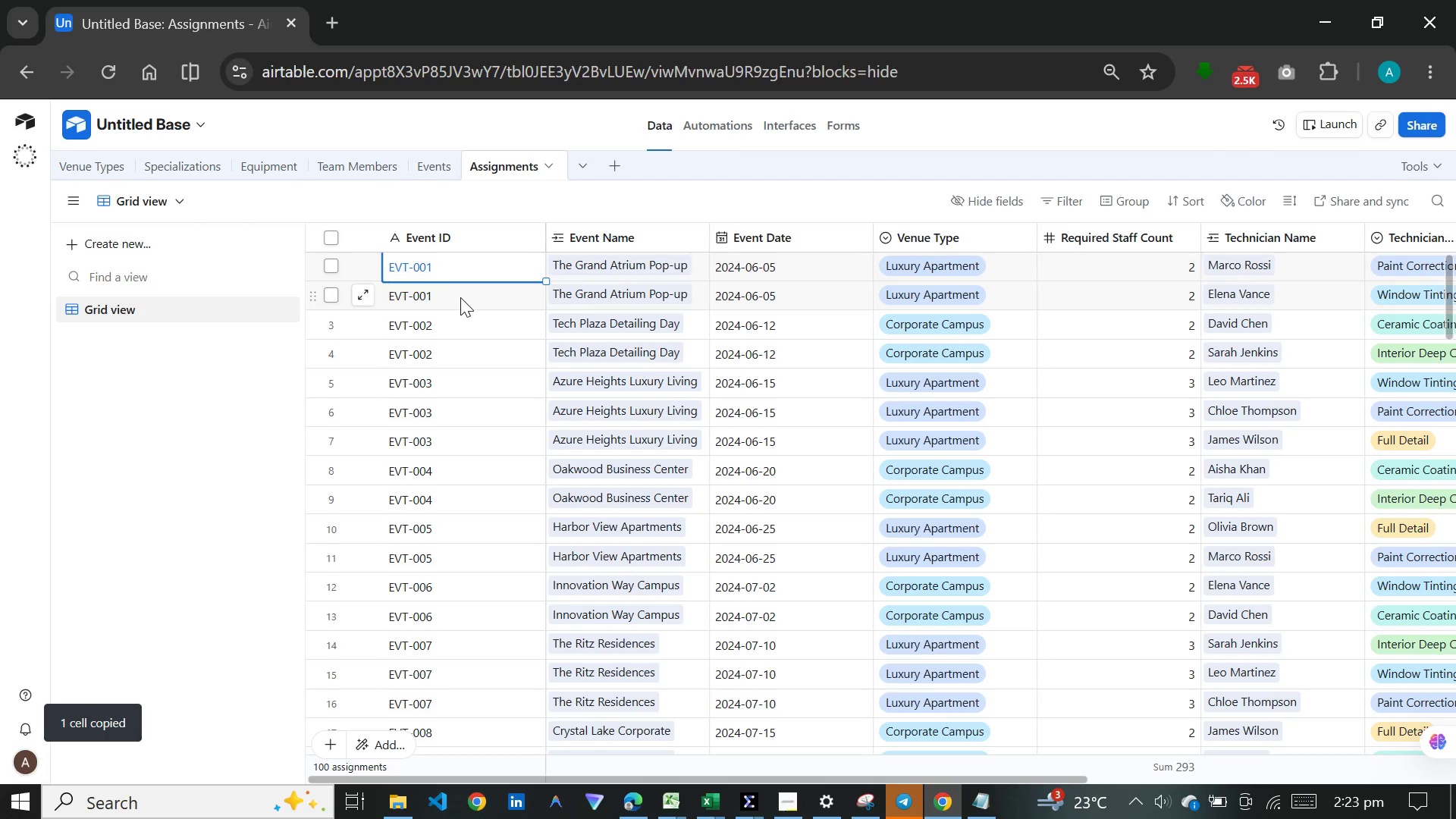 
left_click([460, 297])
 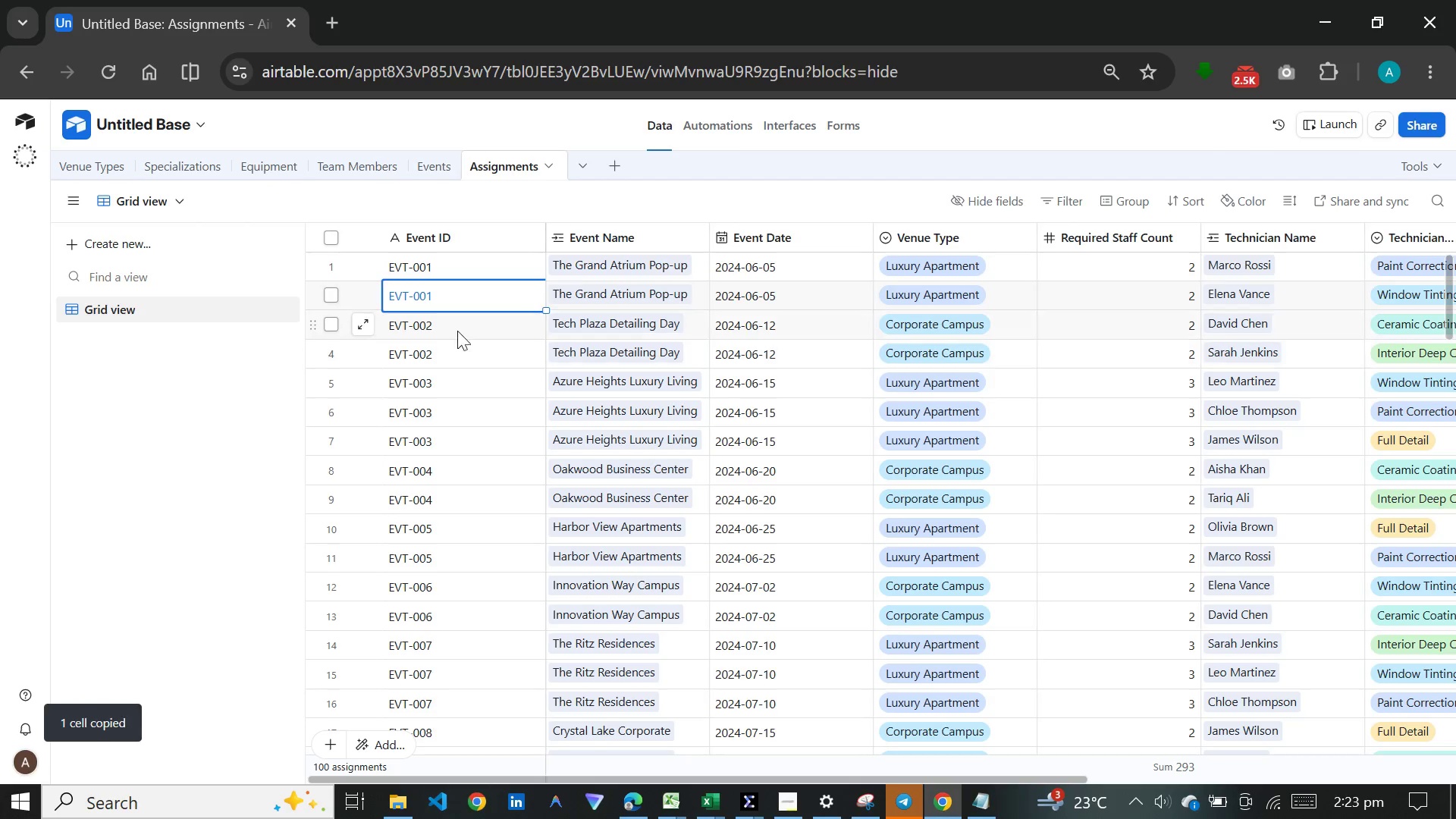 
left_click([460, 321])
 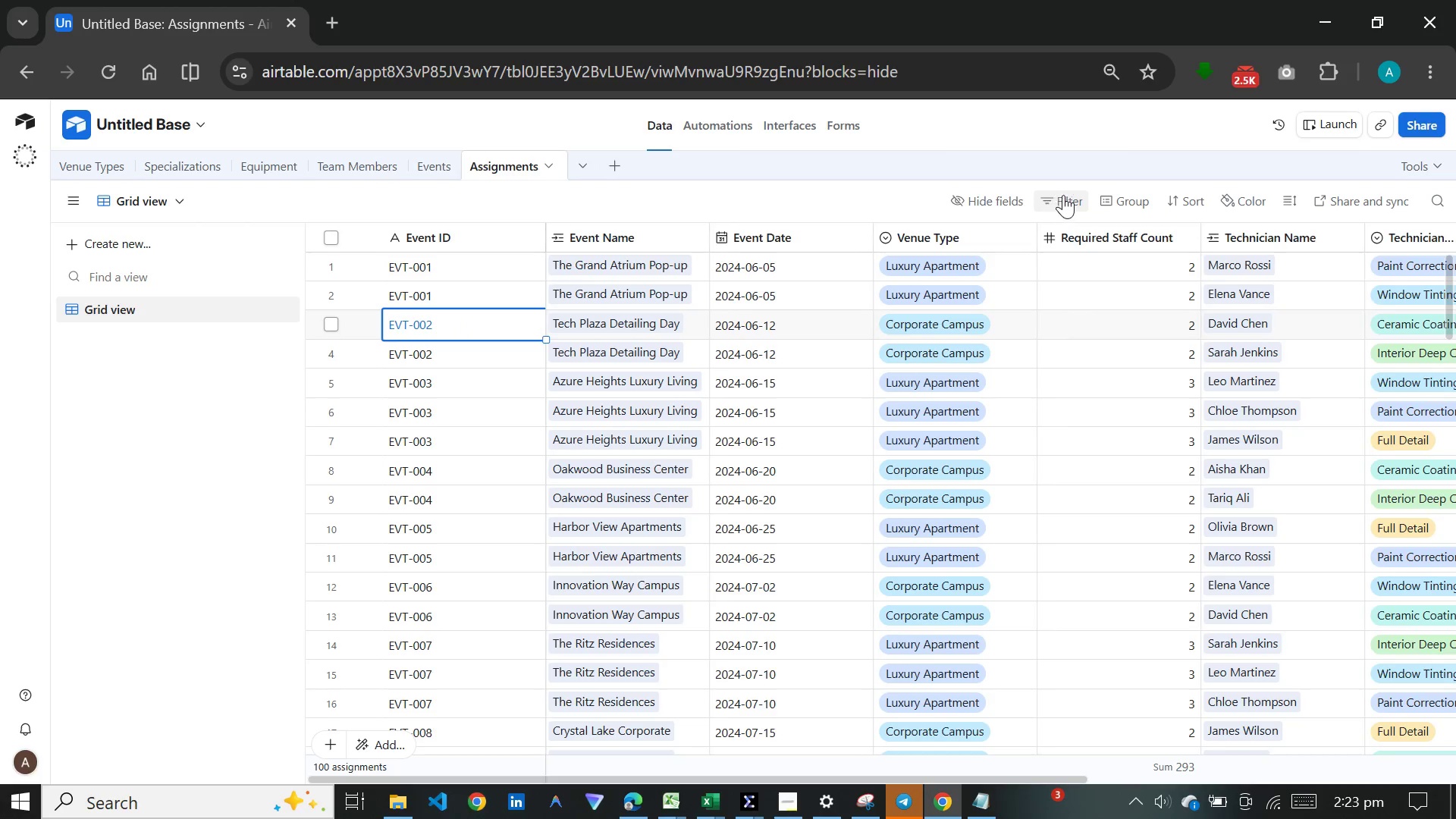 
left_click([1121, 194])
 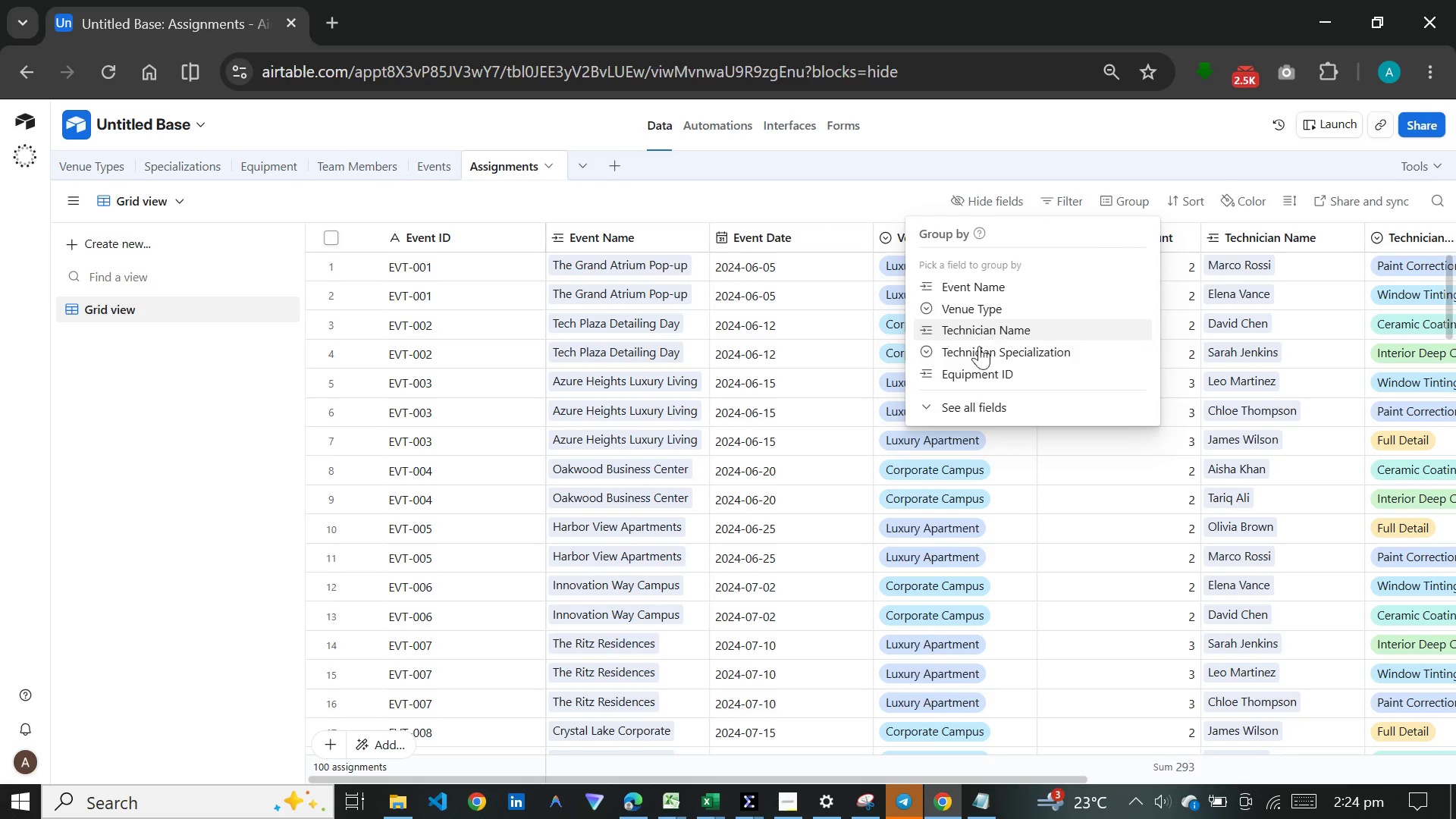 
left_click([815, 202])
 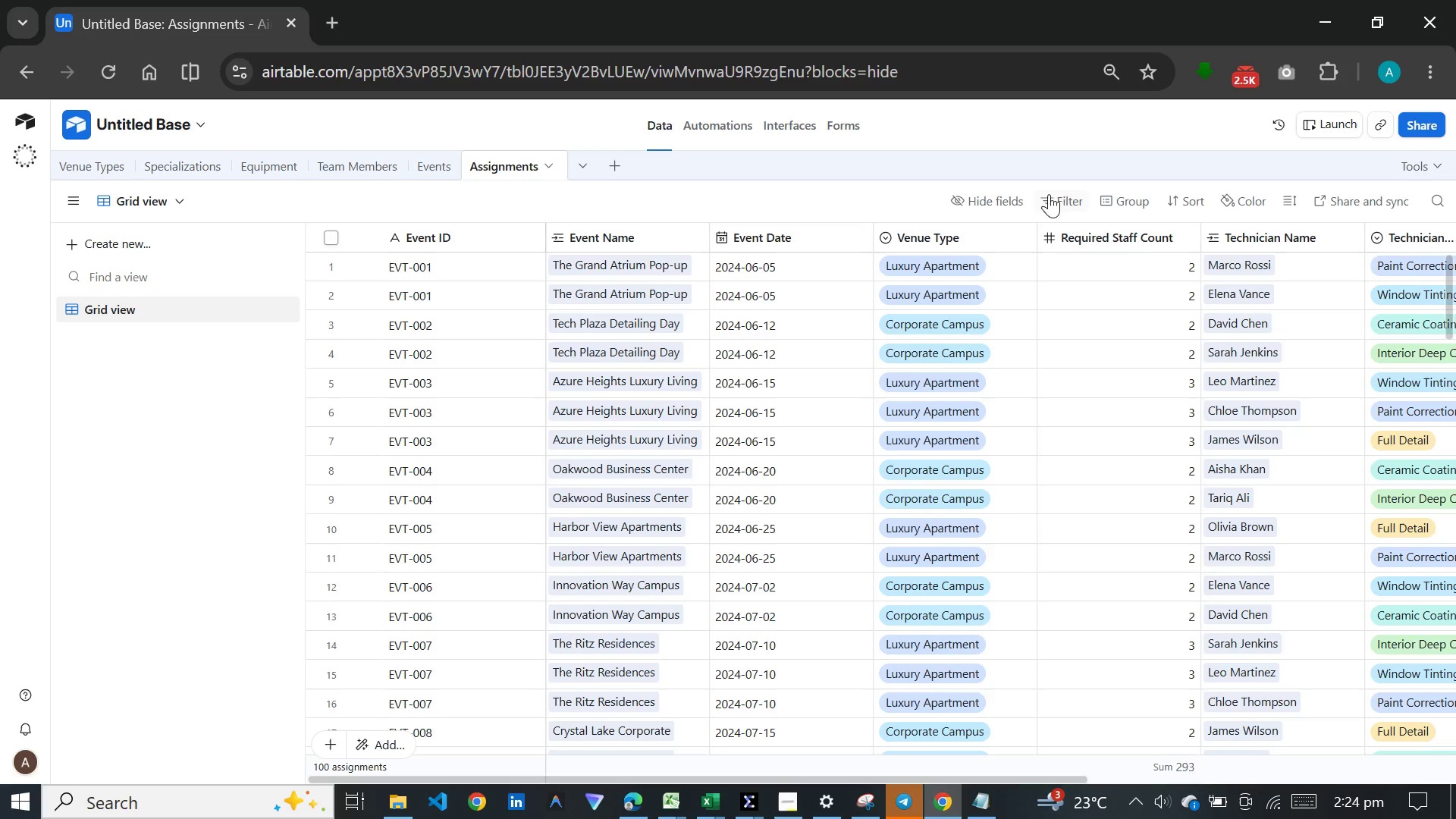 
left_click([1060, 194])
 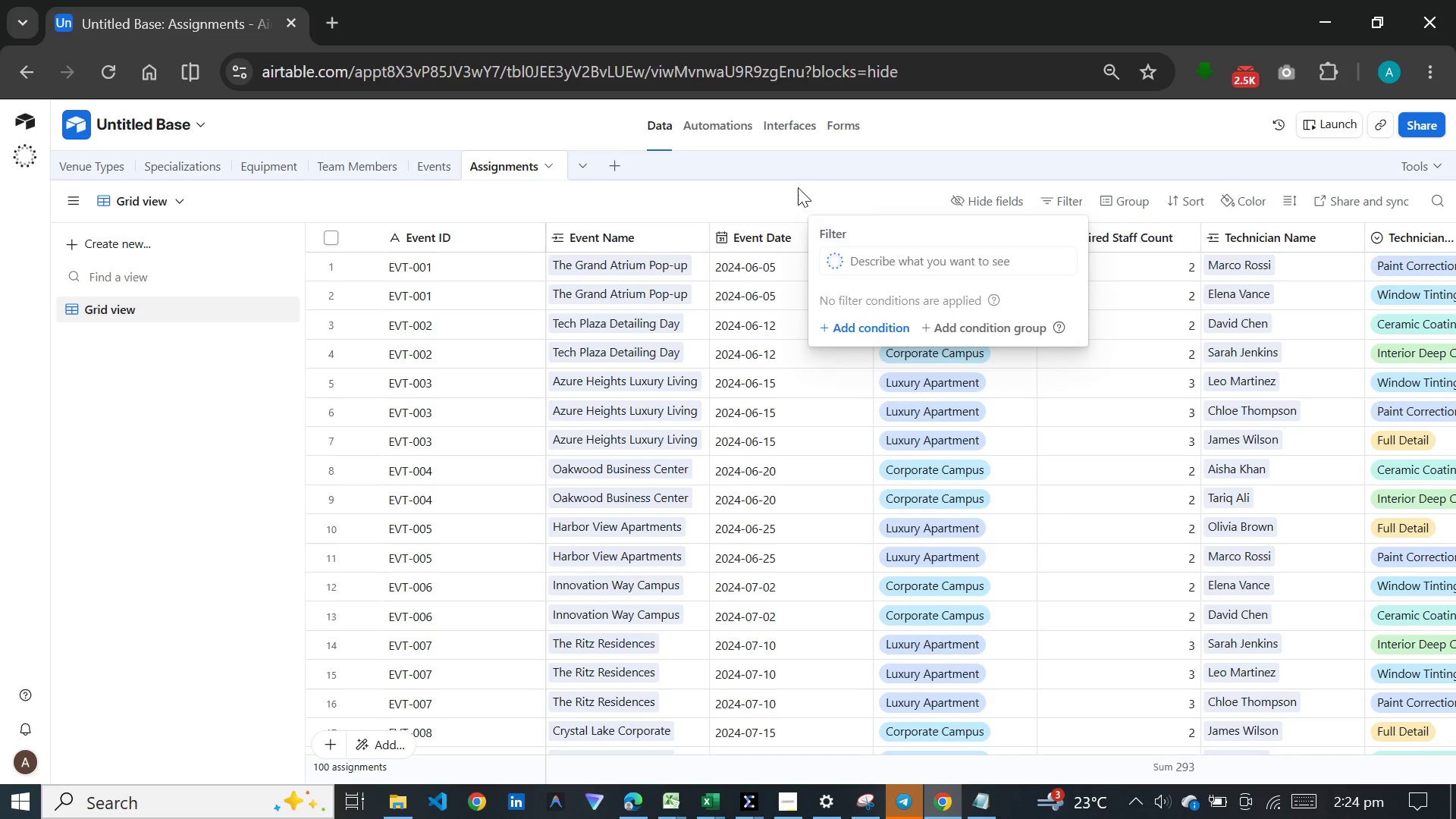 
left_click([798, 187])
 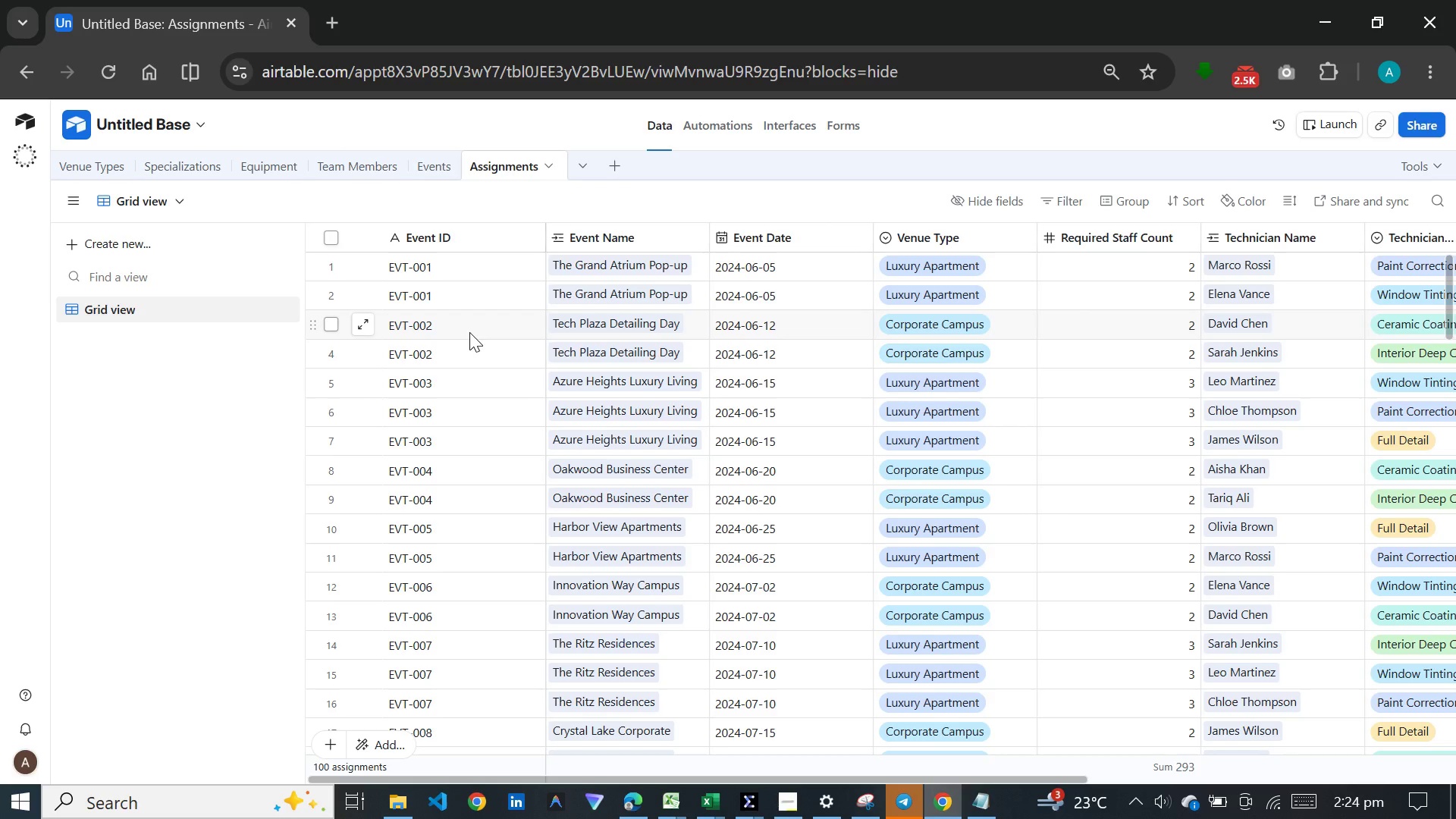 
left_click([469, 332])
 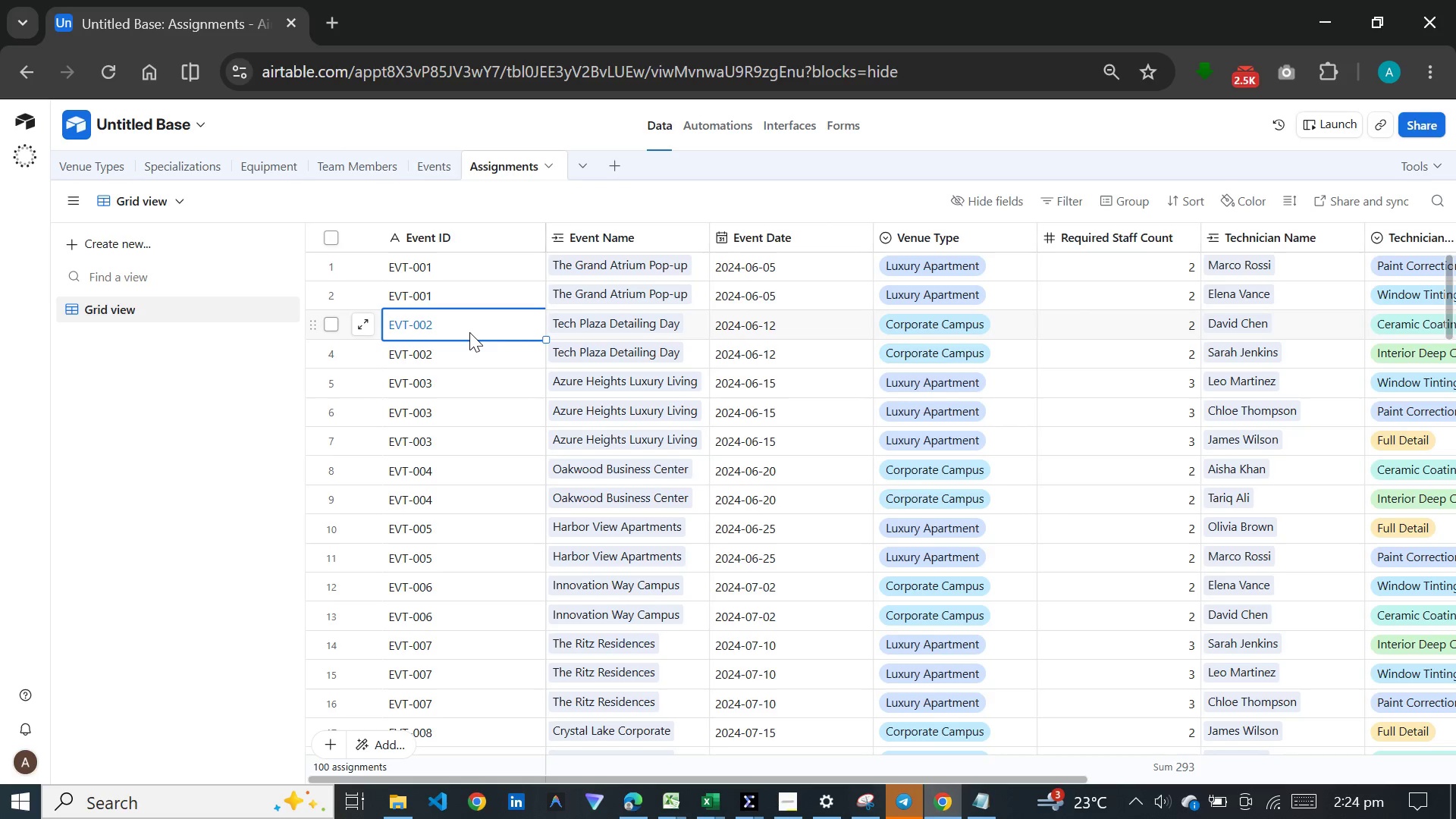 
key(Meta+V)
 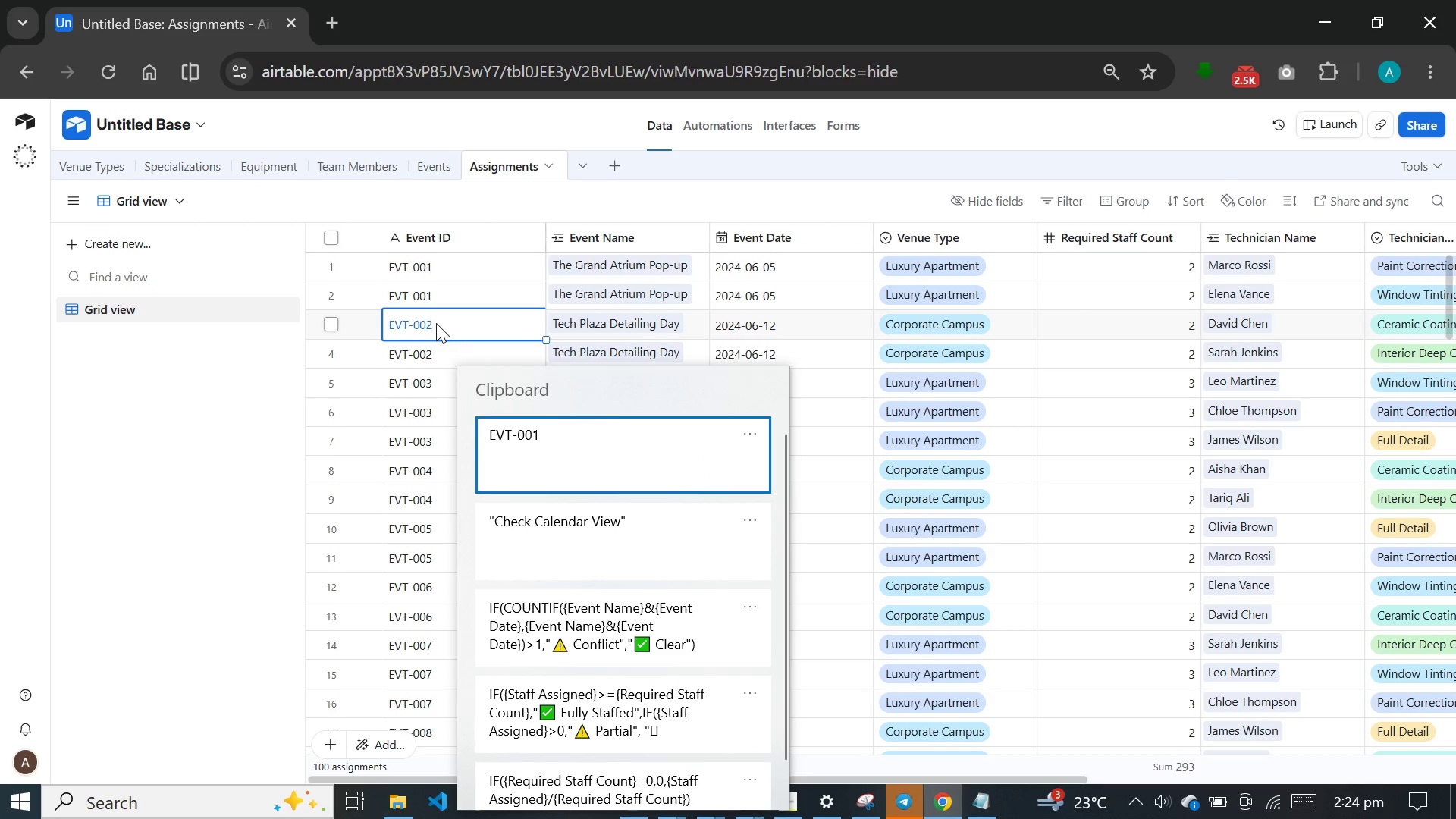 
left_click([436, 323])
 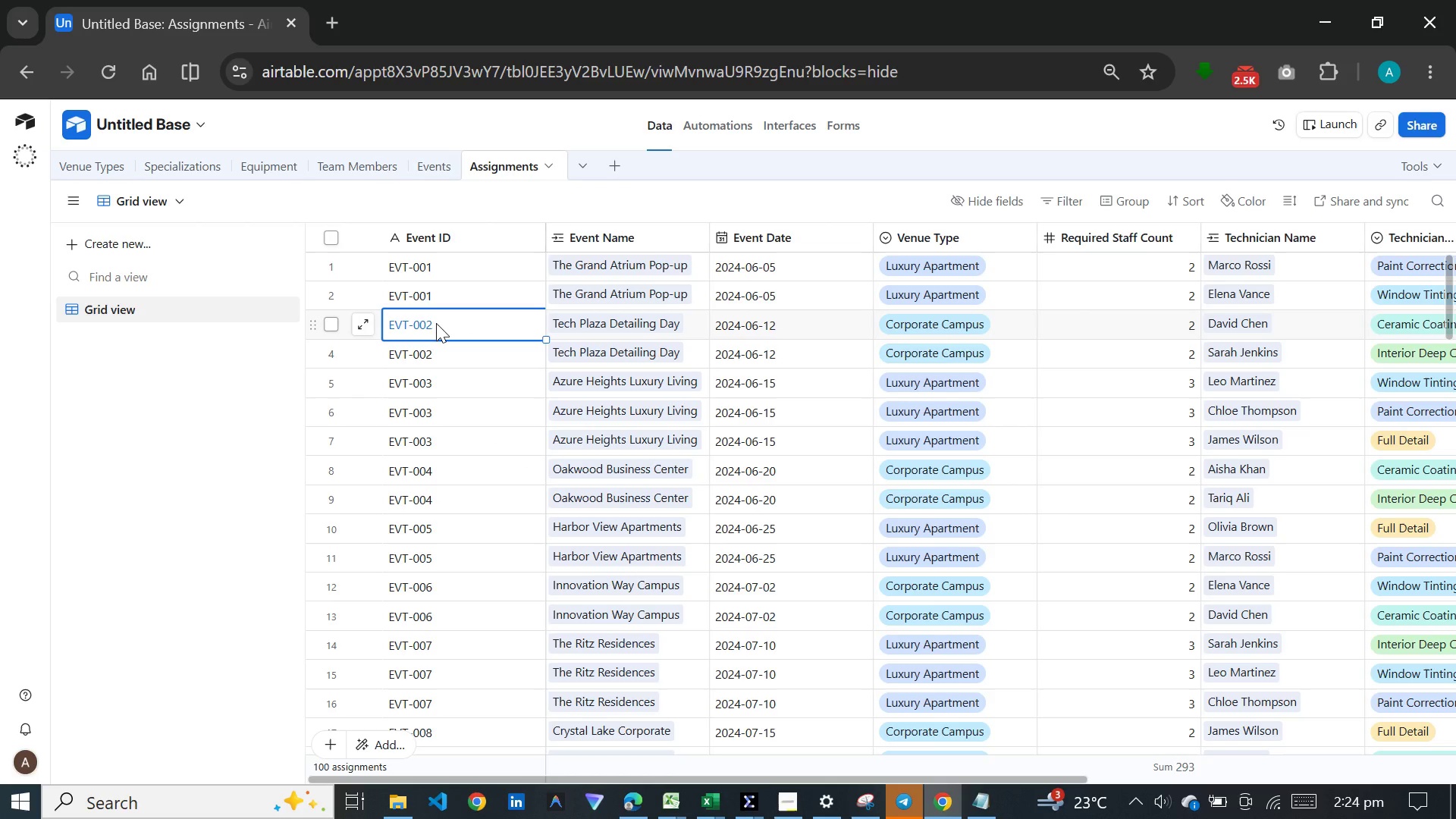 
key(Control+C)
 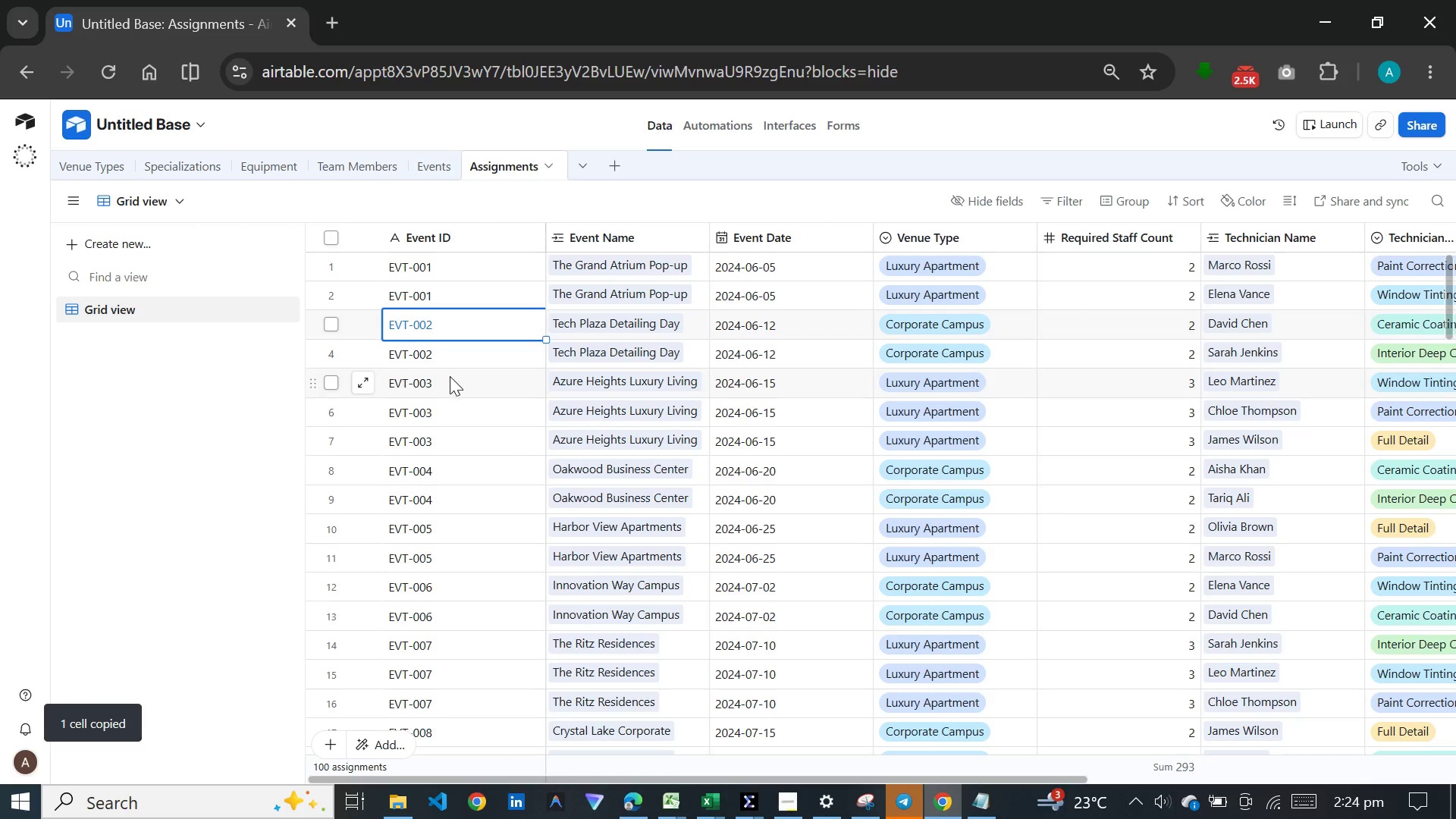 
left_click([450, 376])
 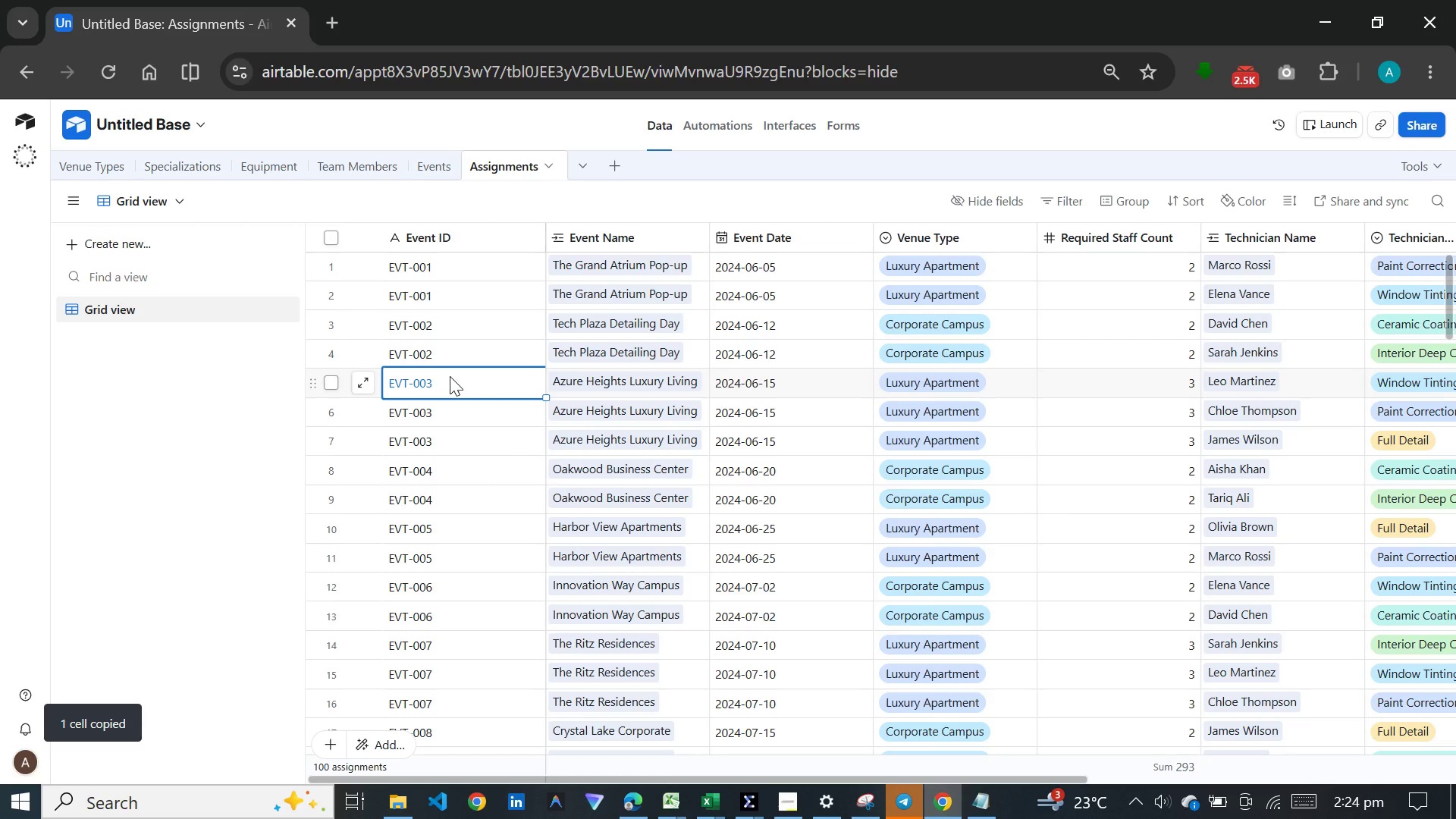 
key(Control+C)
 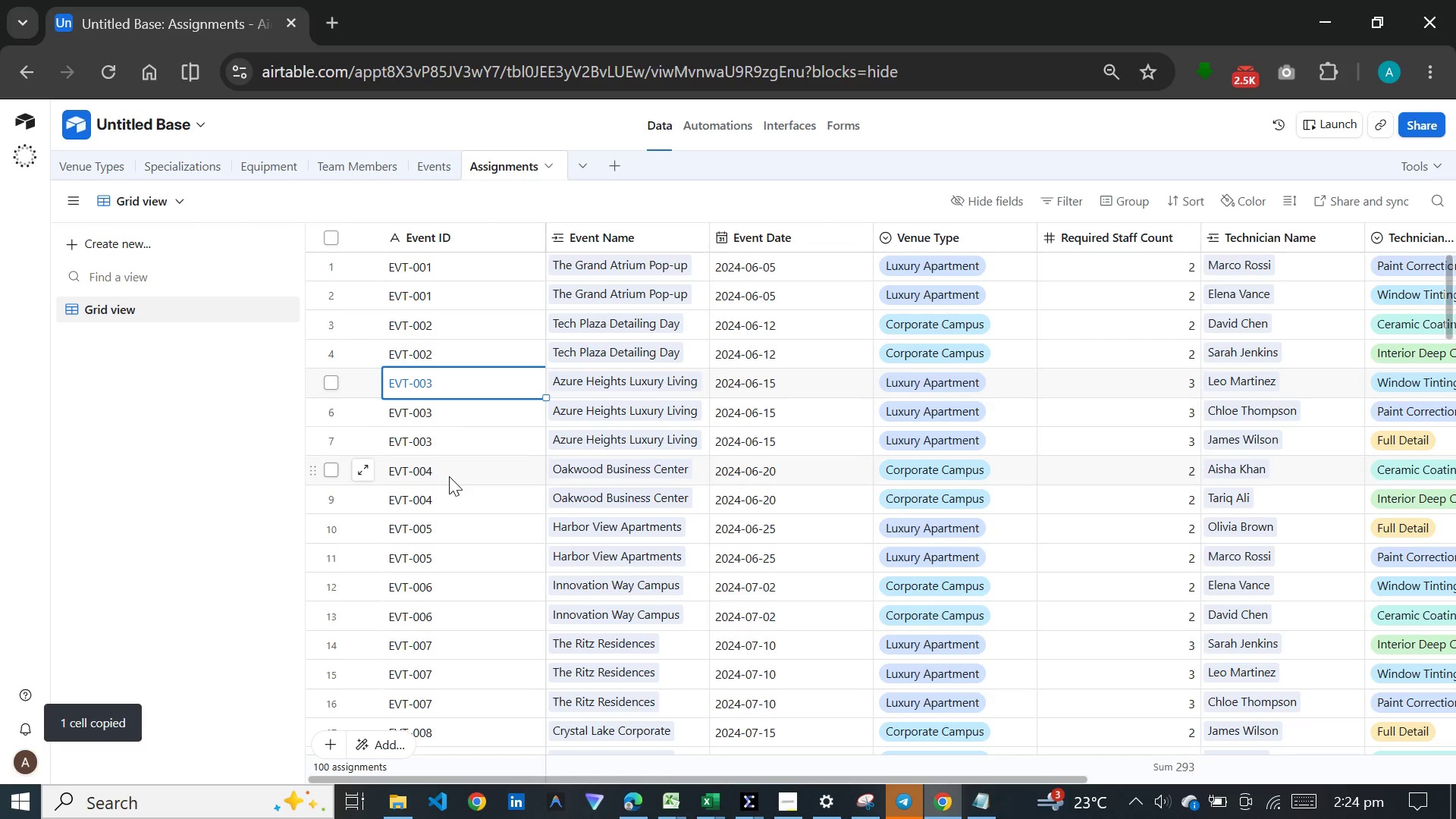 
left_click([450, 476])
 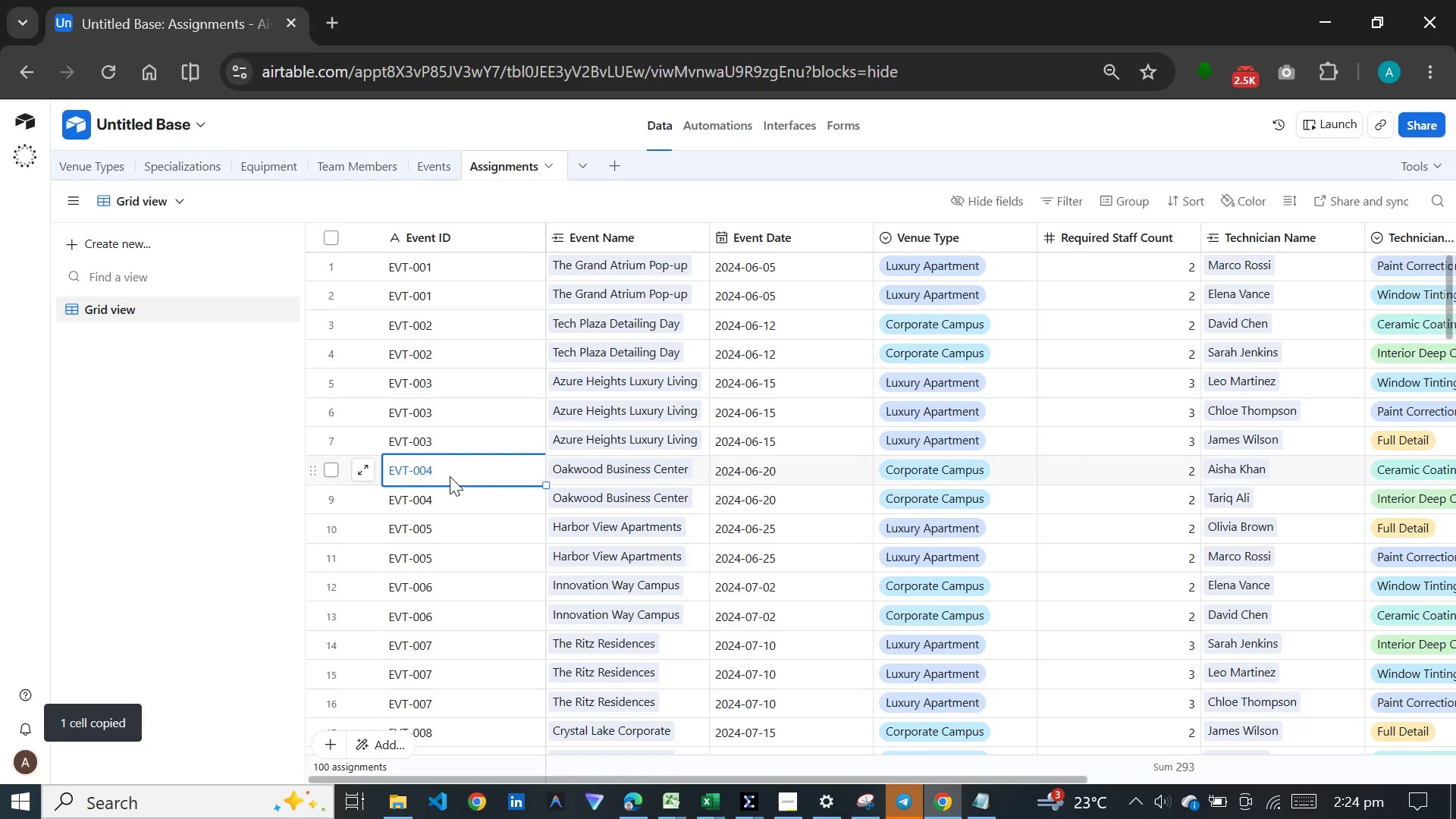 
key(Control+C)
 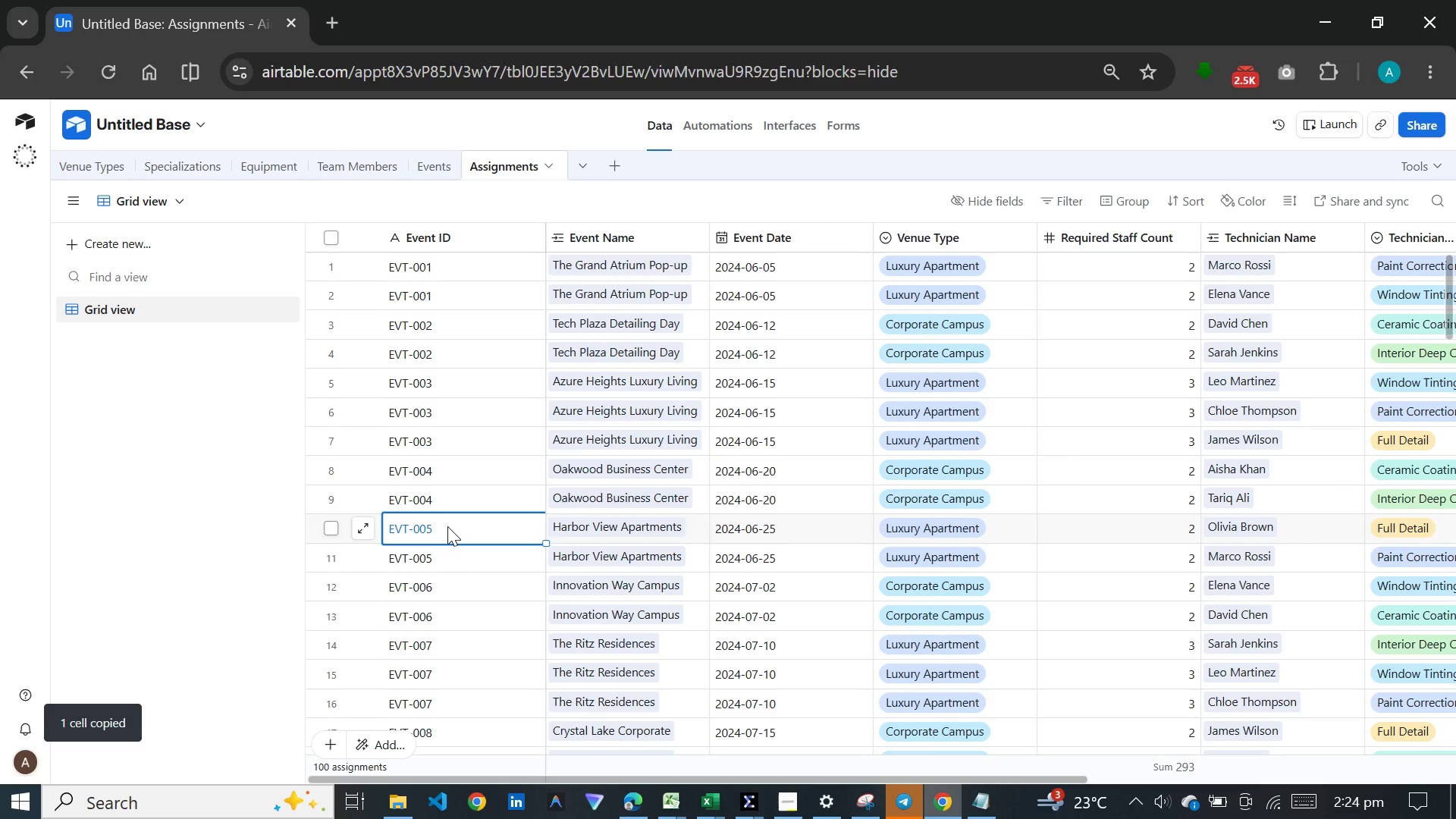 
left_click([447, 526])
 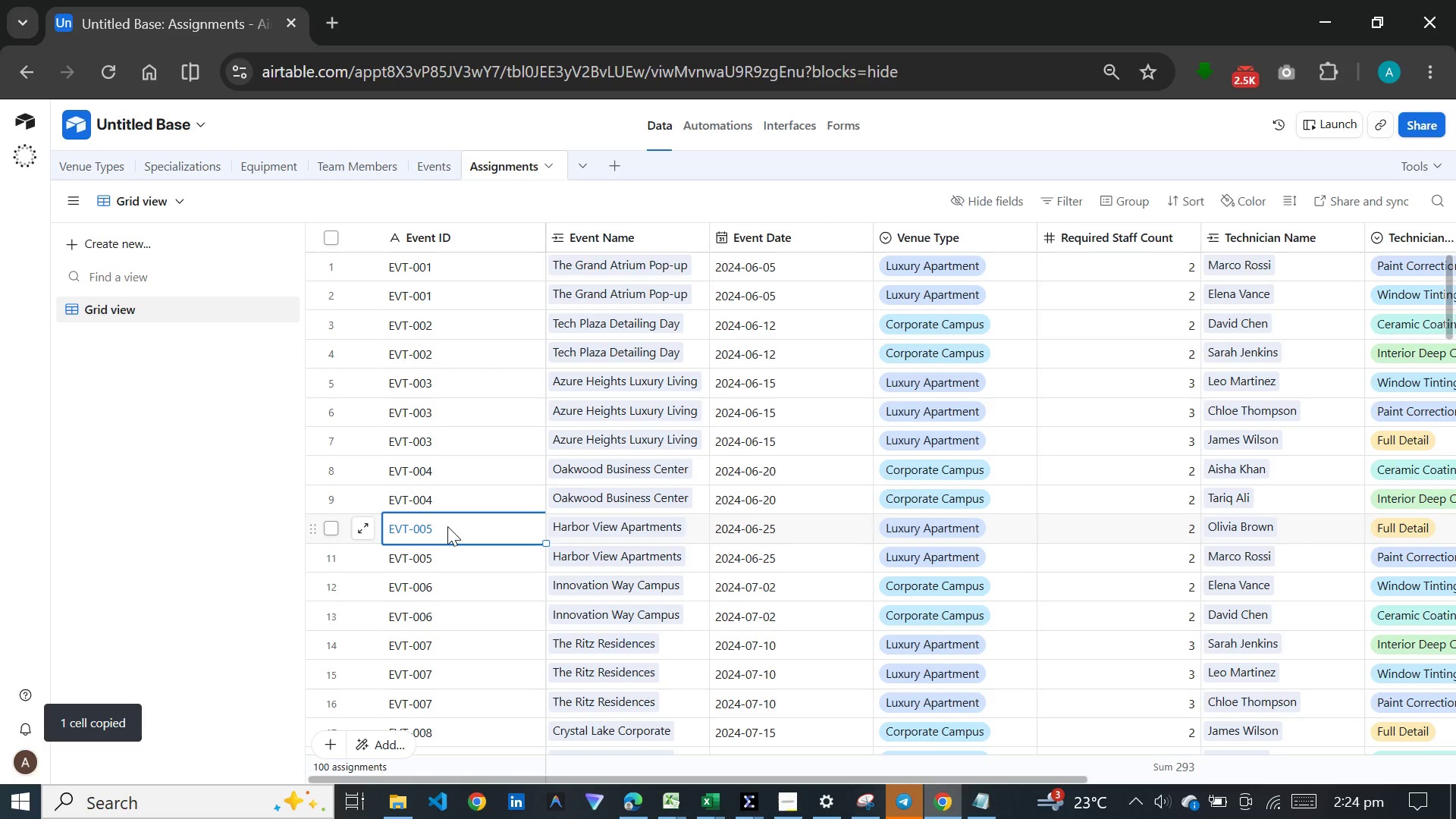 
key(Control+C)
 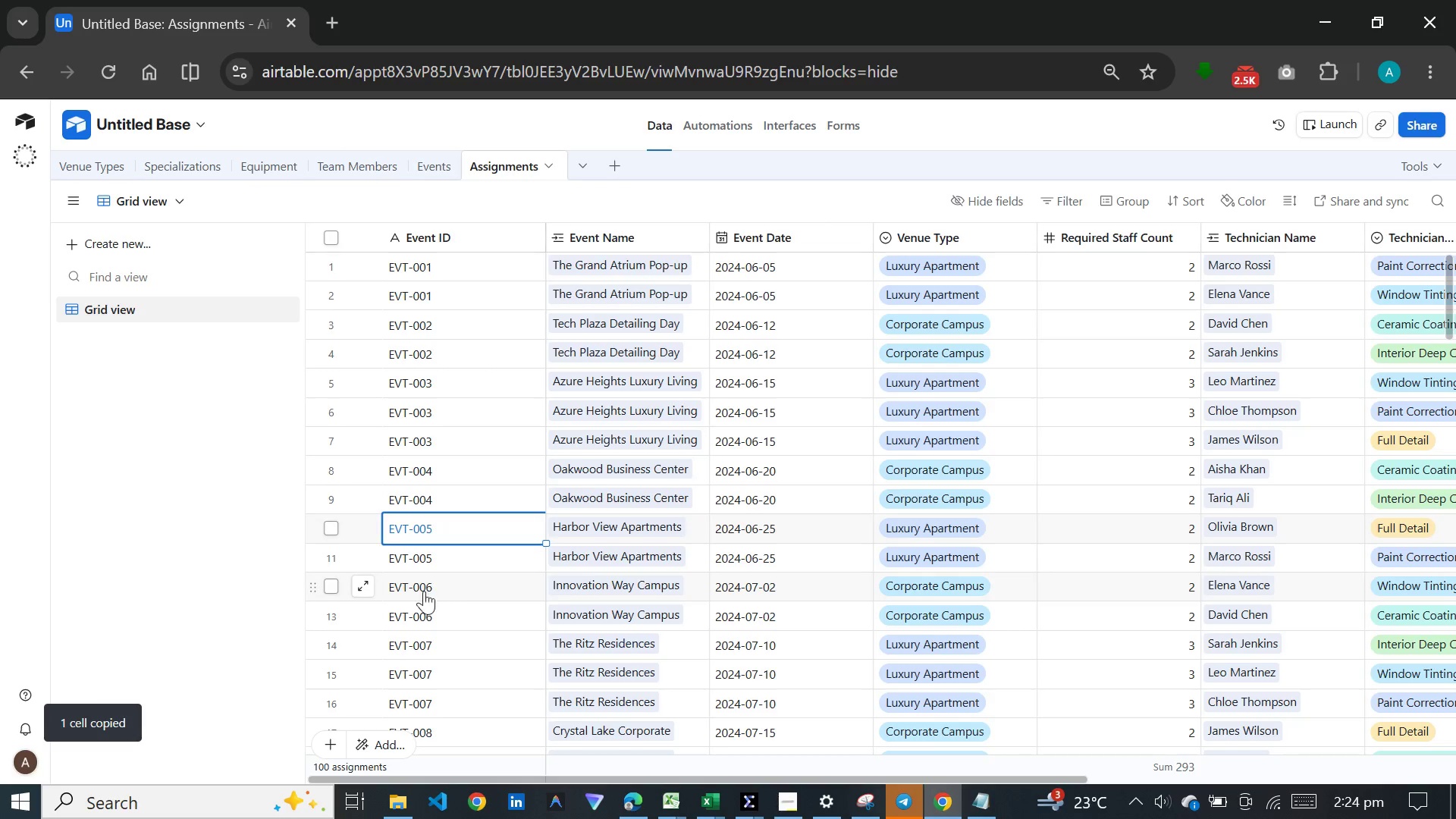 
left_click([424, 591])
 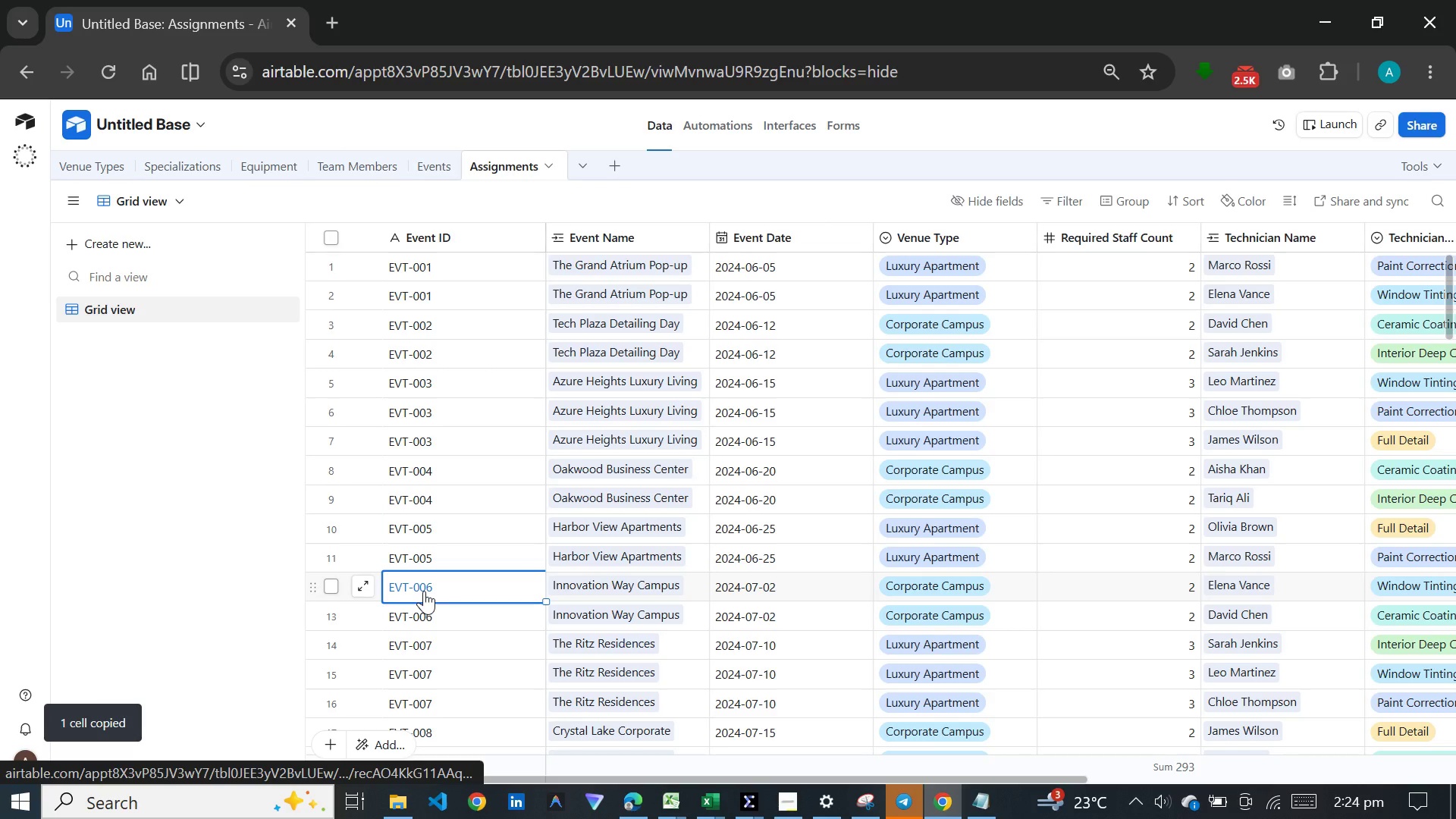 
key(Control+C)
 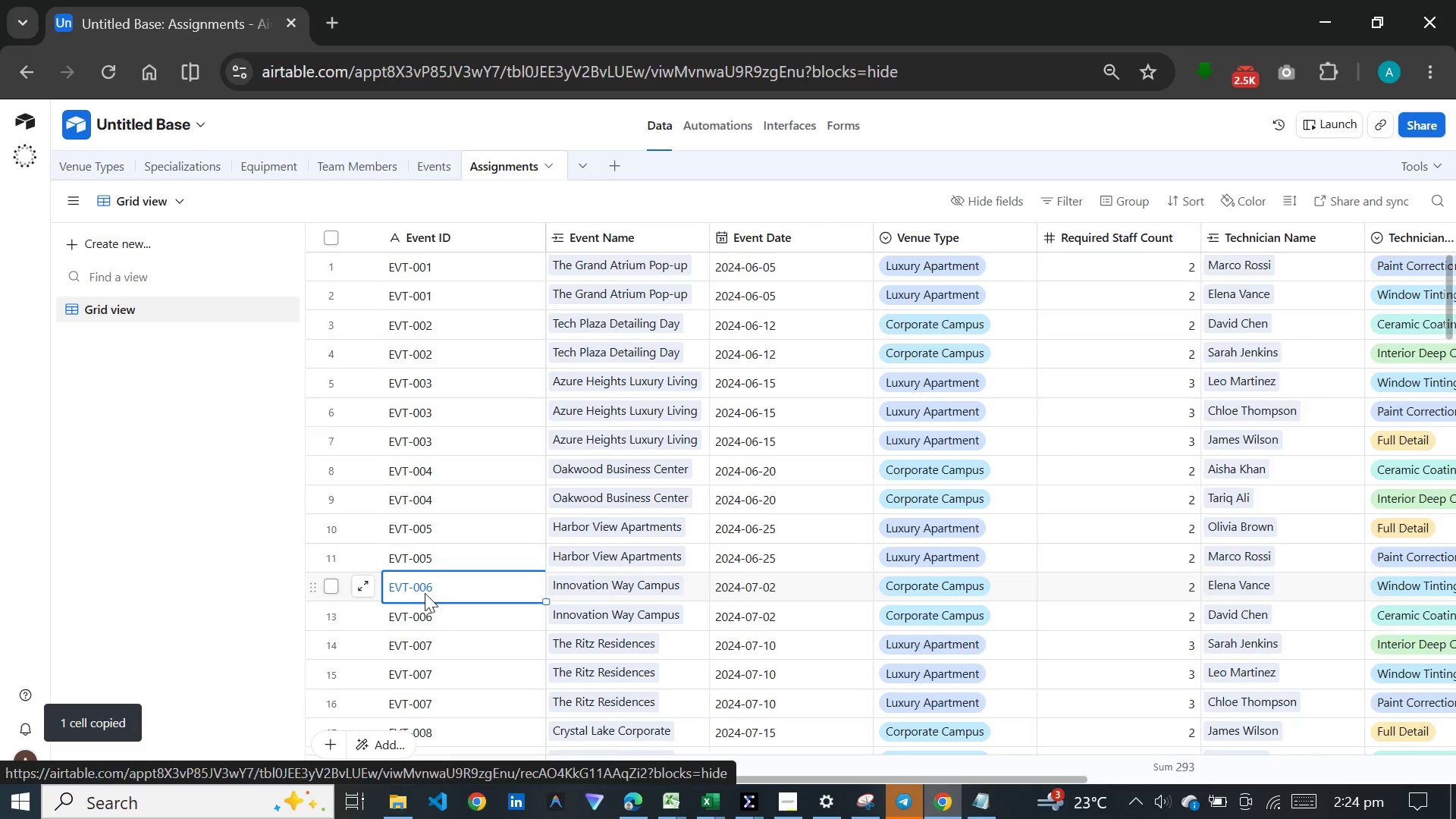 
scroll: coordinate [425, 601], scroll_direction: down, amount: 2.0
 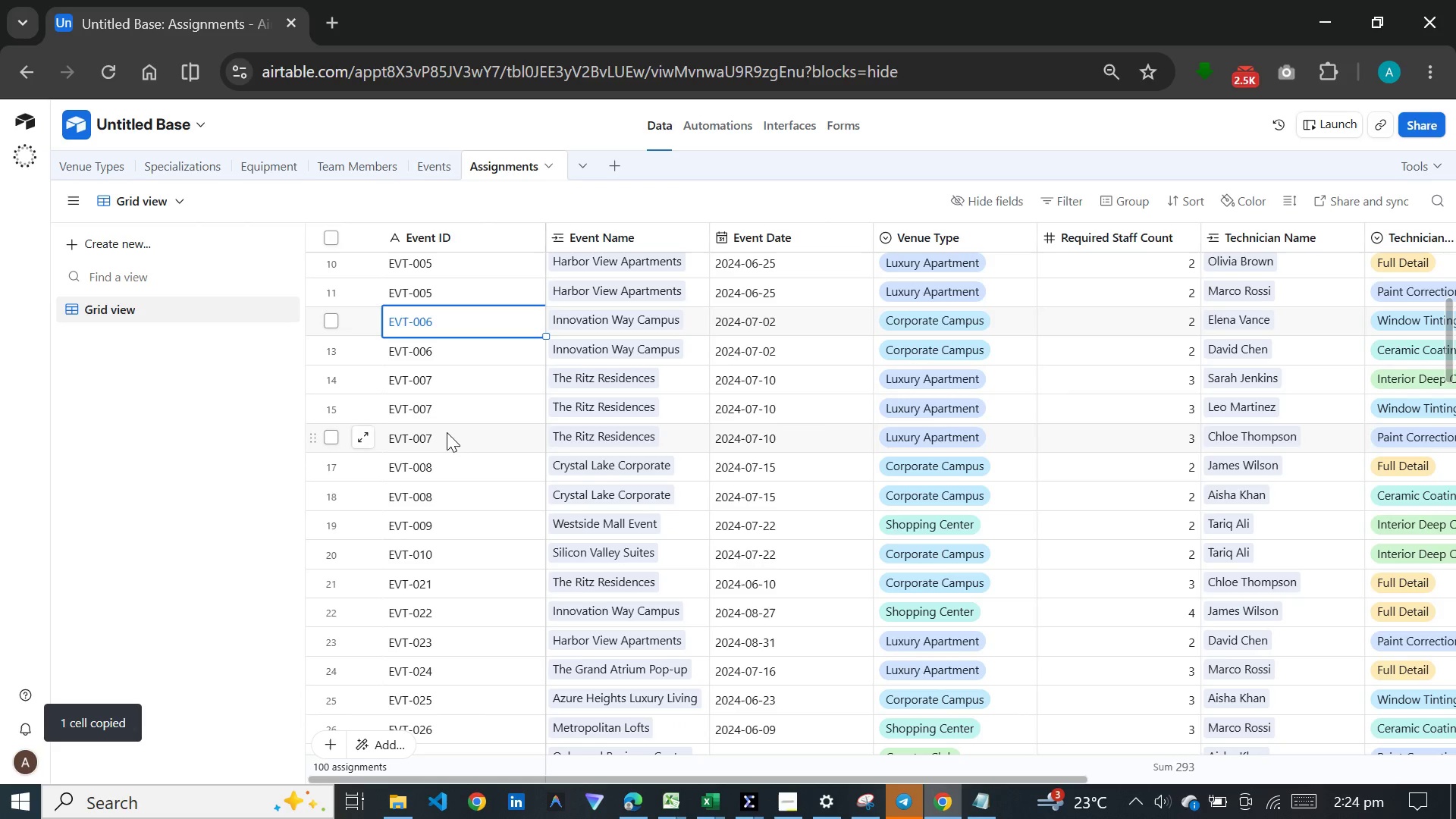 
left_click([450, 415])
 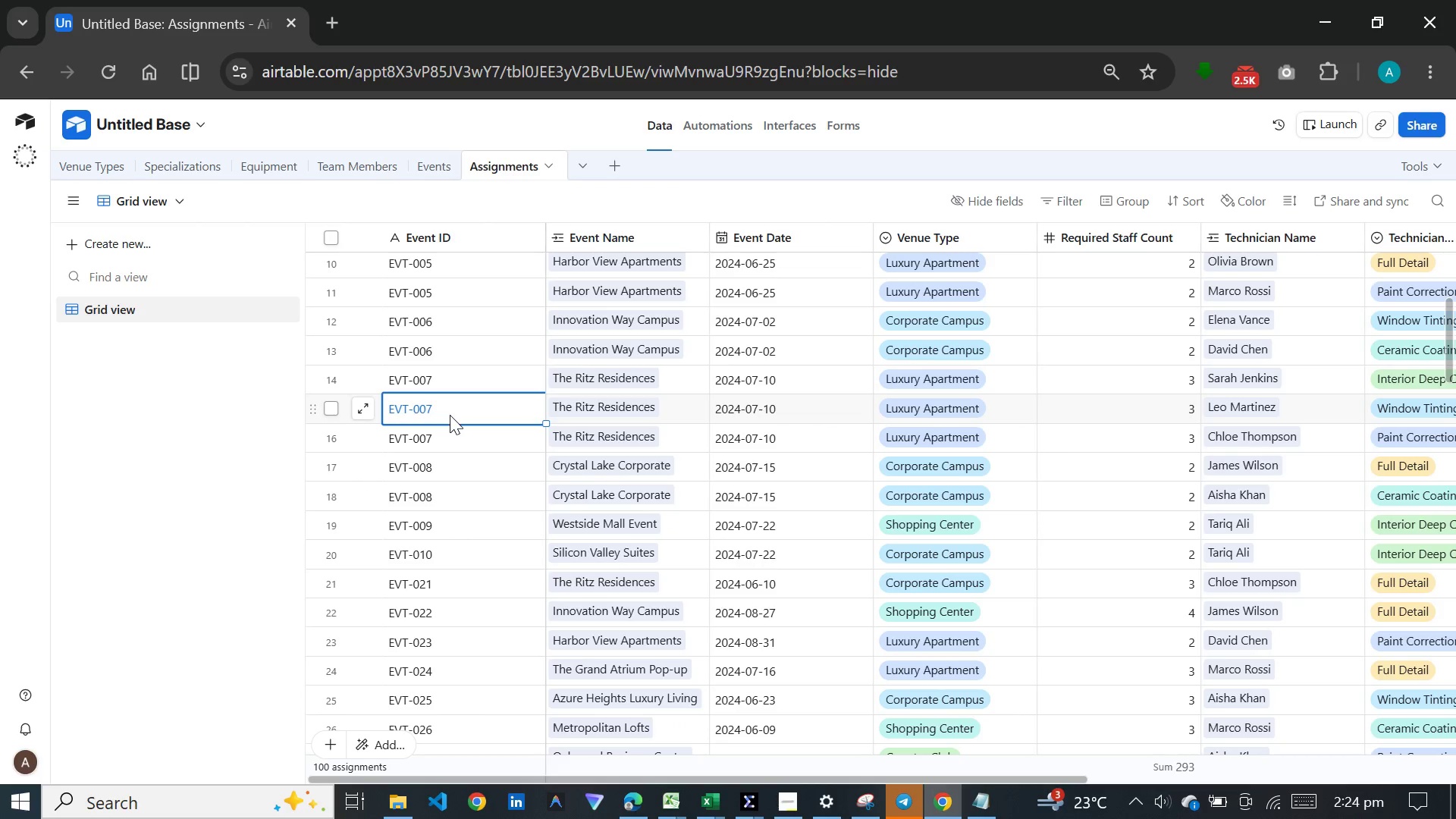 
key(Control+C)
 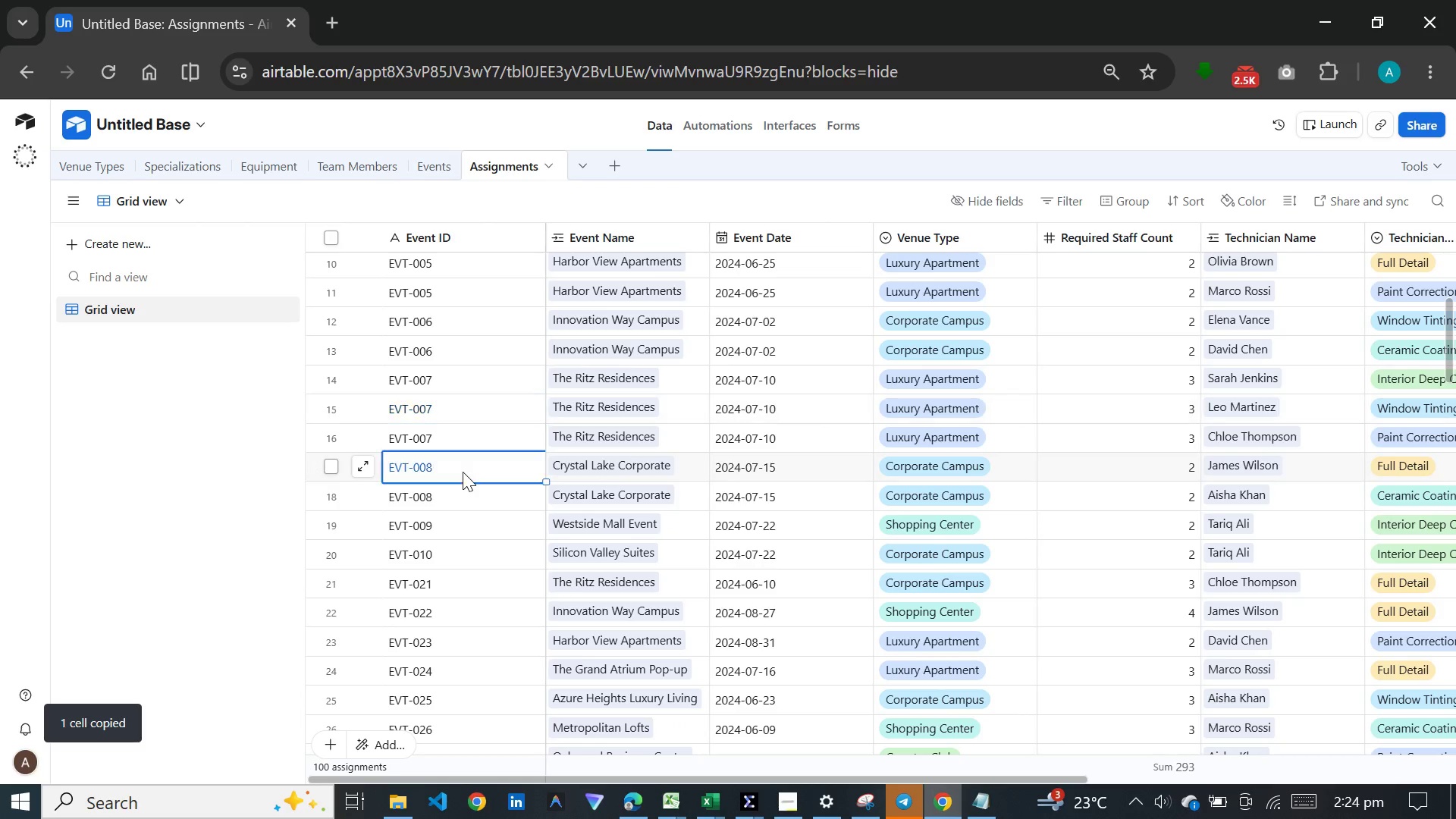 
left_click([463, 472])
 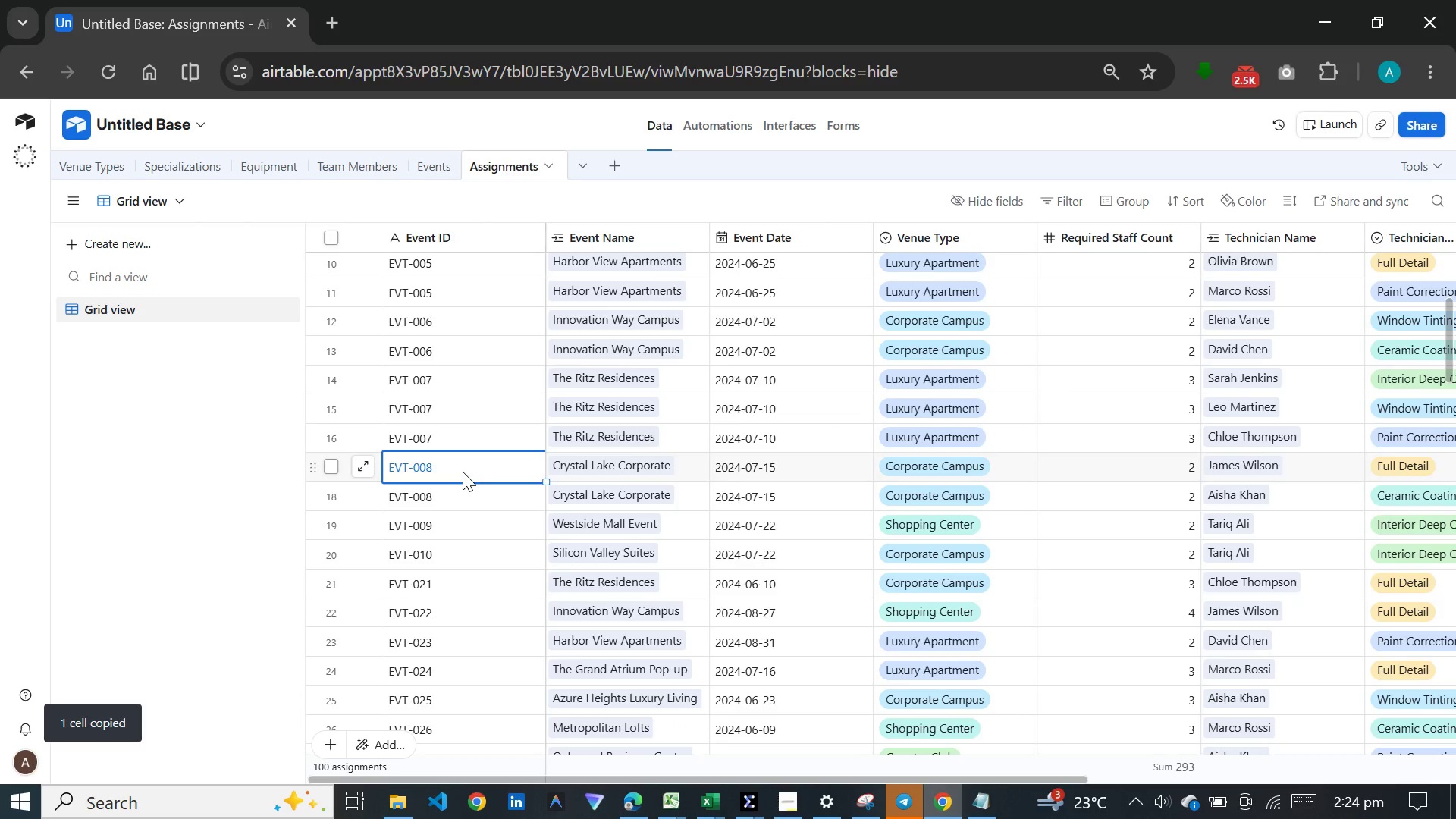 
key(Control+C)
 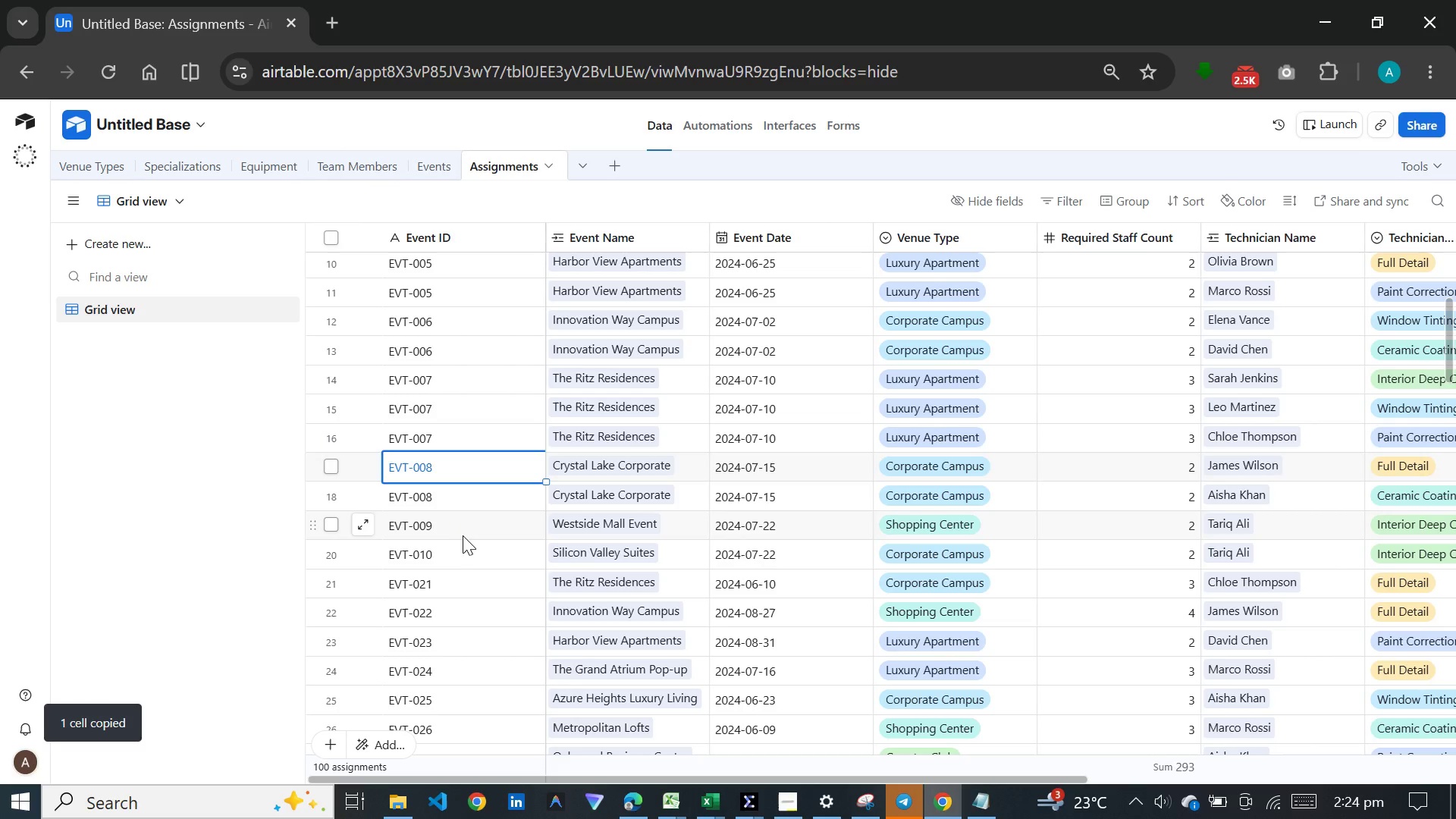 
left_click([466, 530])
 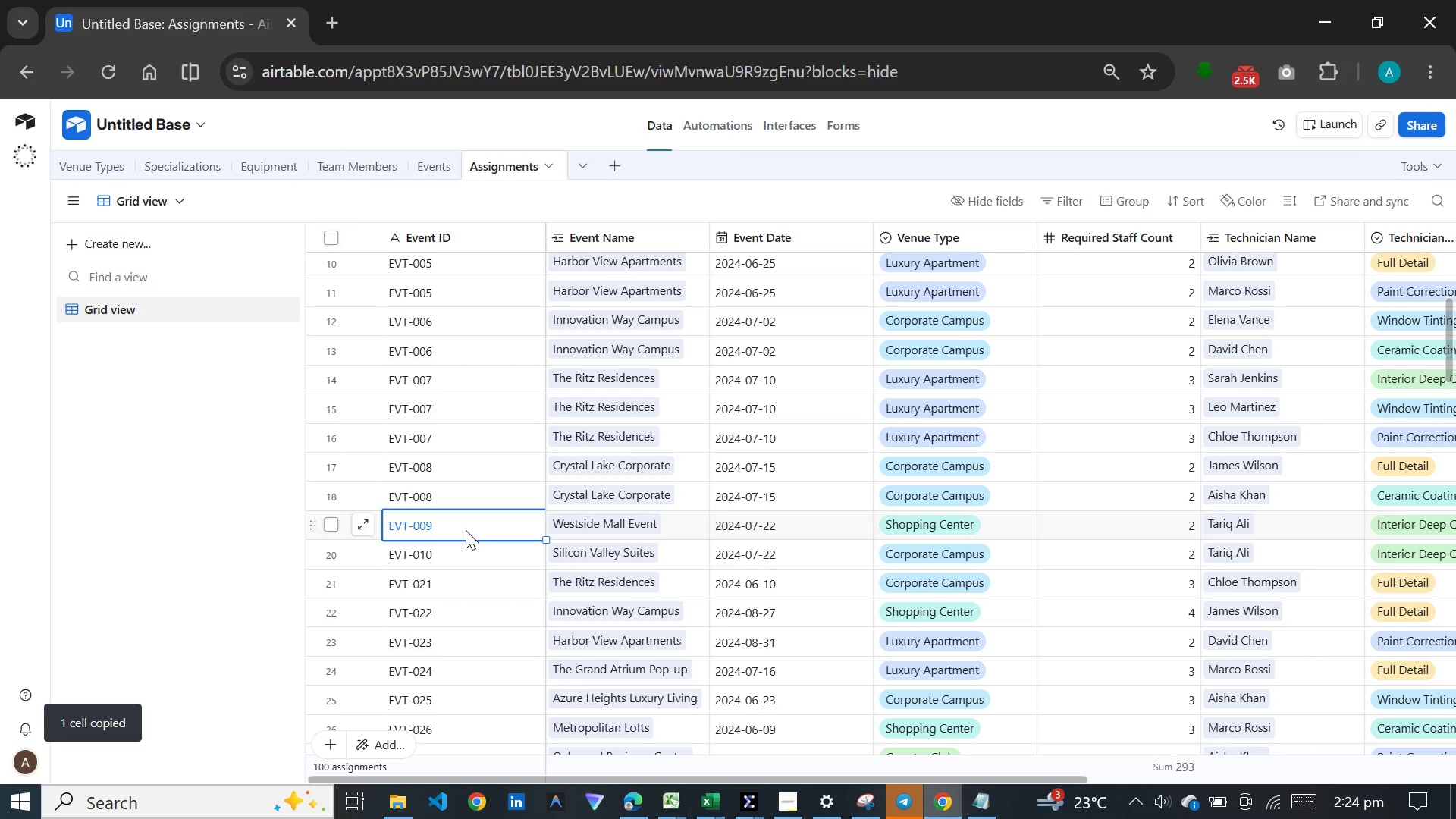 
key(Control+C)
 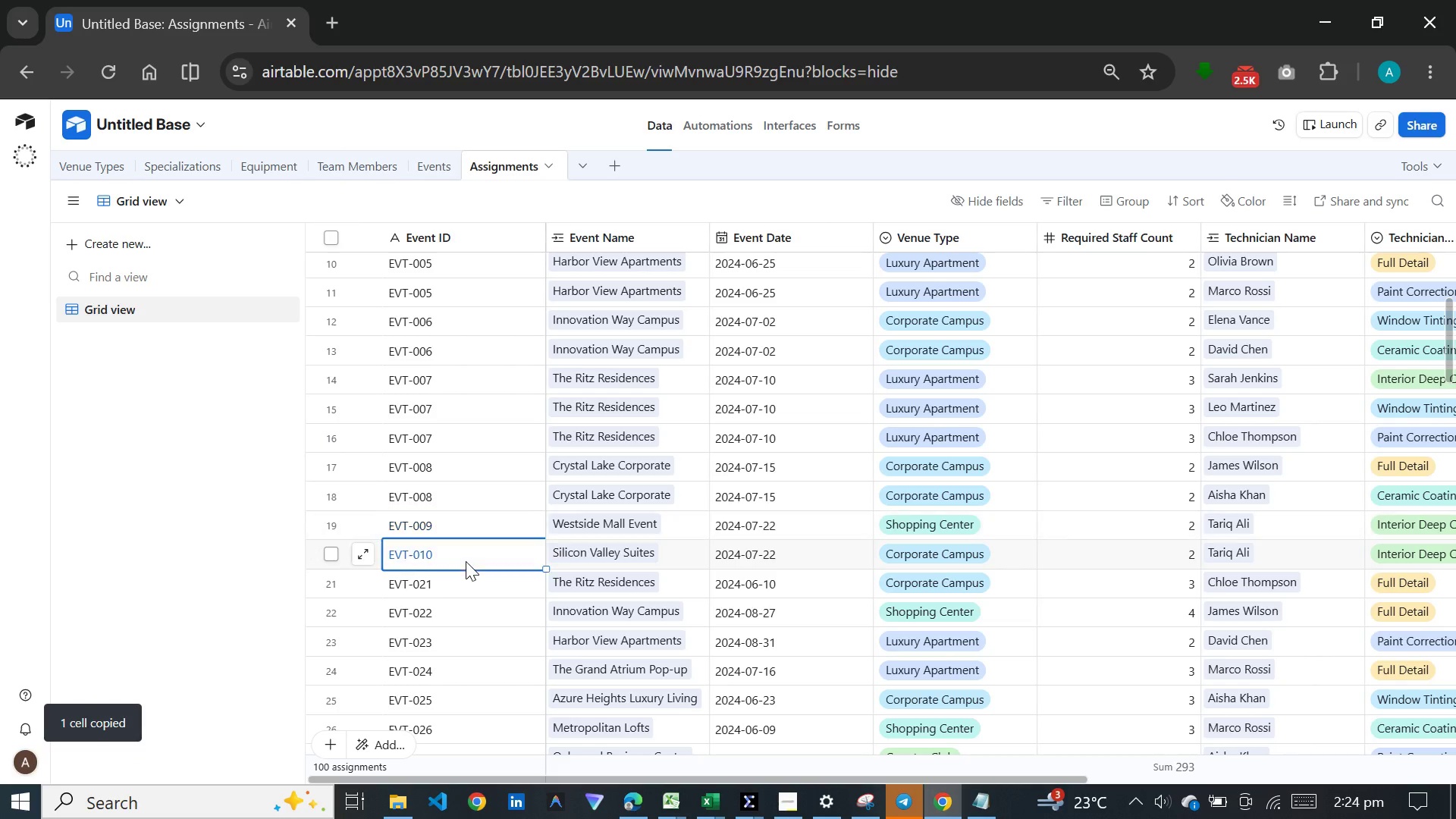 
left_click([466, 561])
 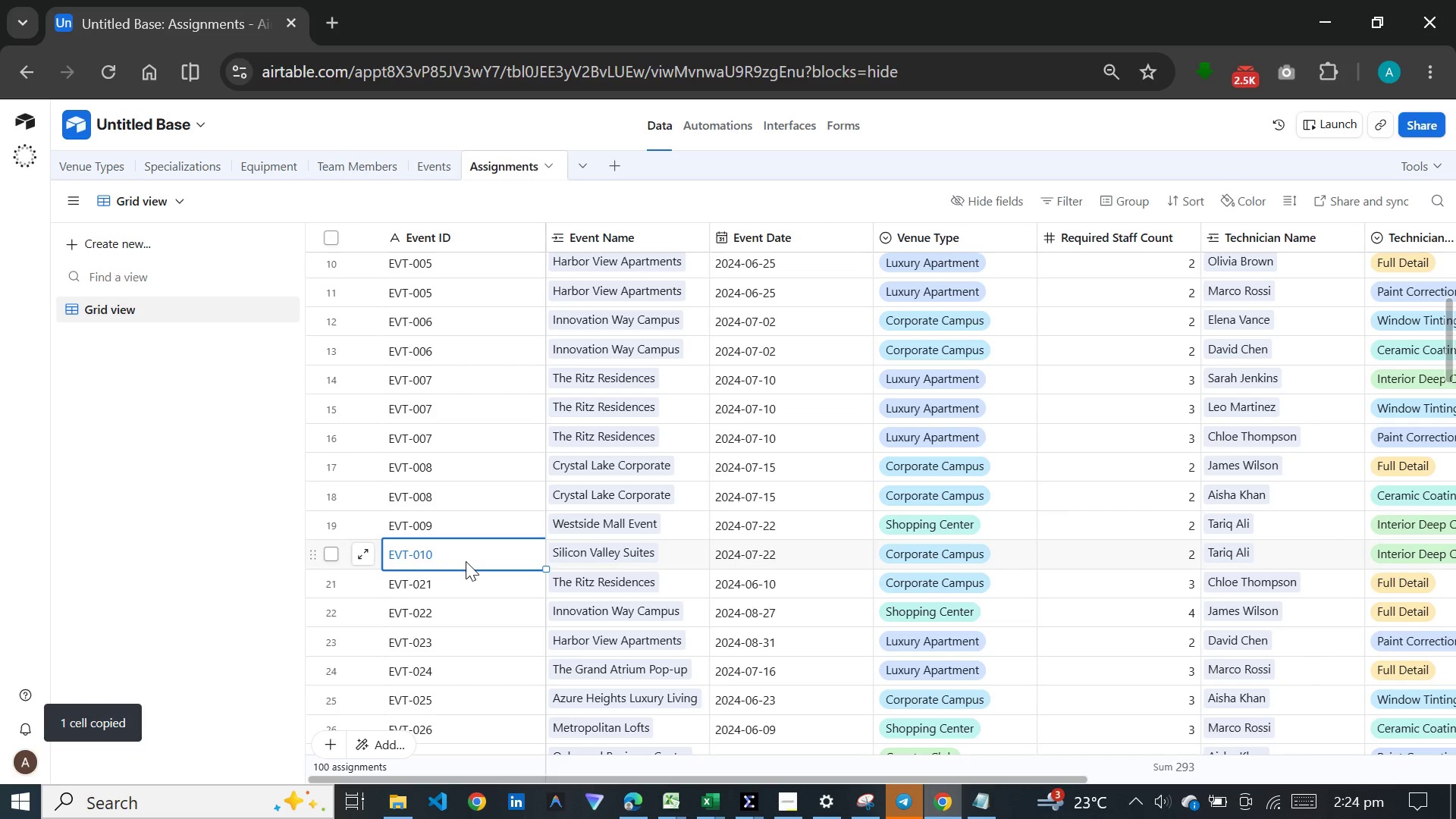 
key(Control+C)
 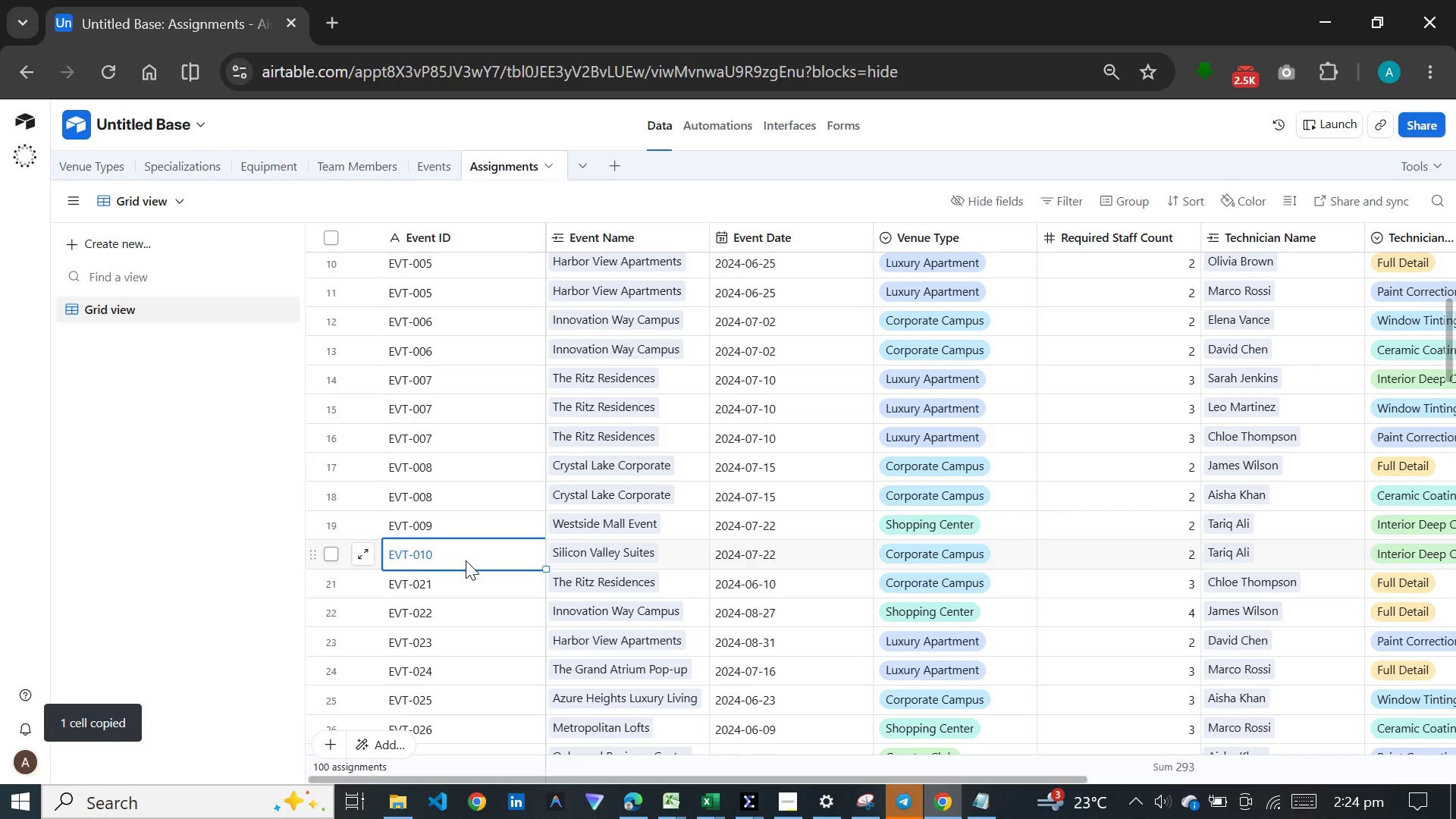 
scroll: coordinate [466, 560], scroll_direction: down, amount: 3.0
 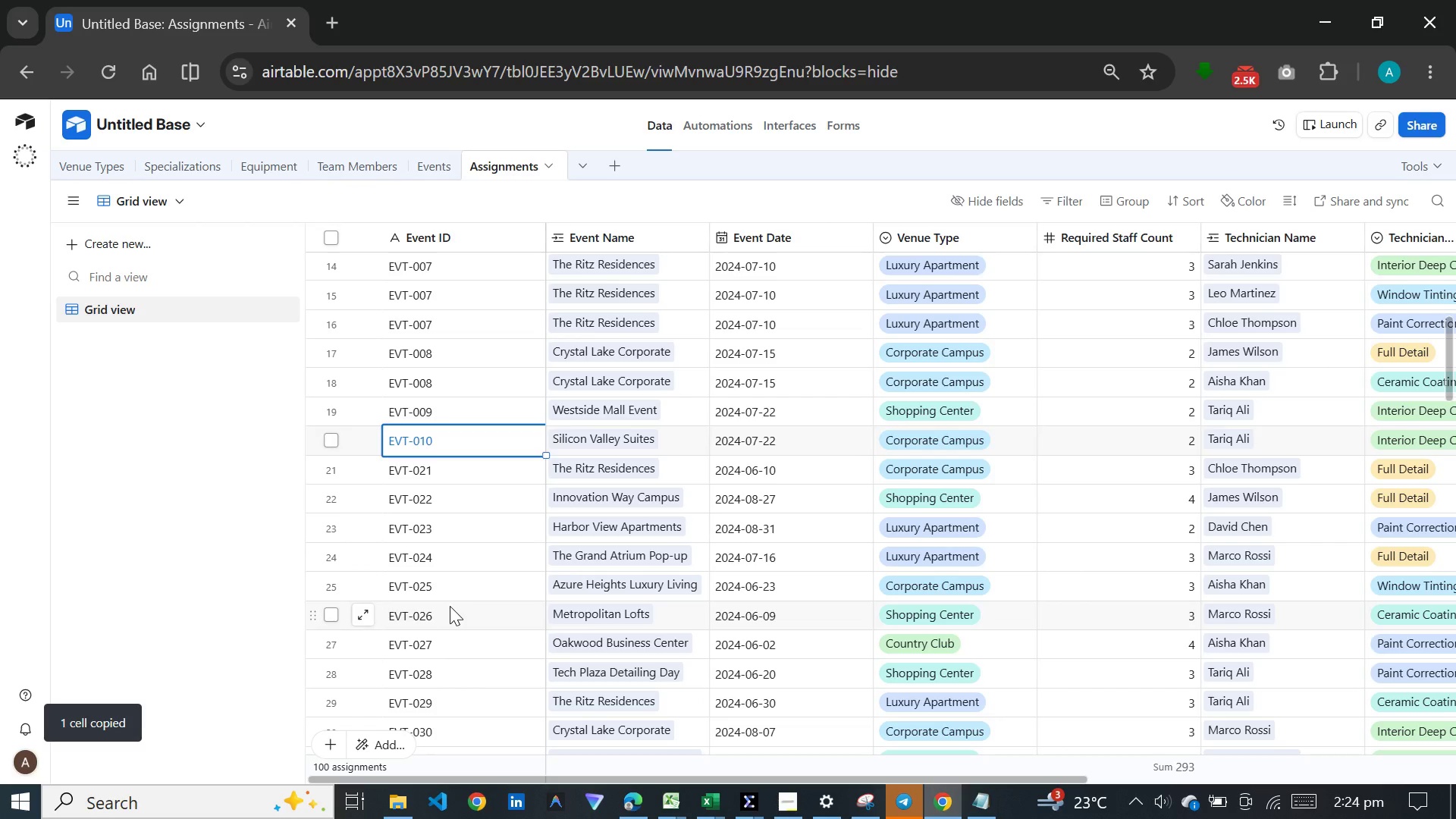 
left_click([450, 606])
 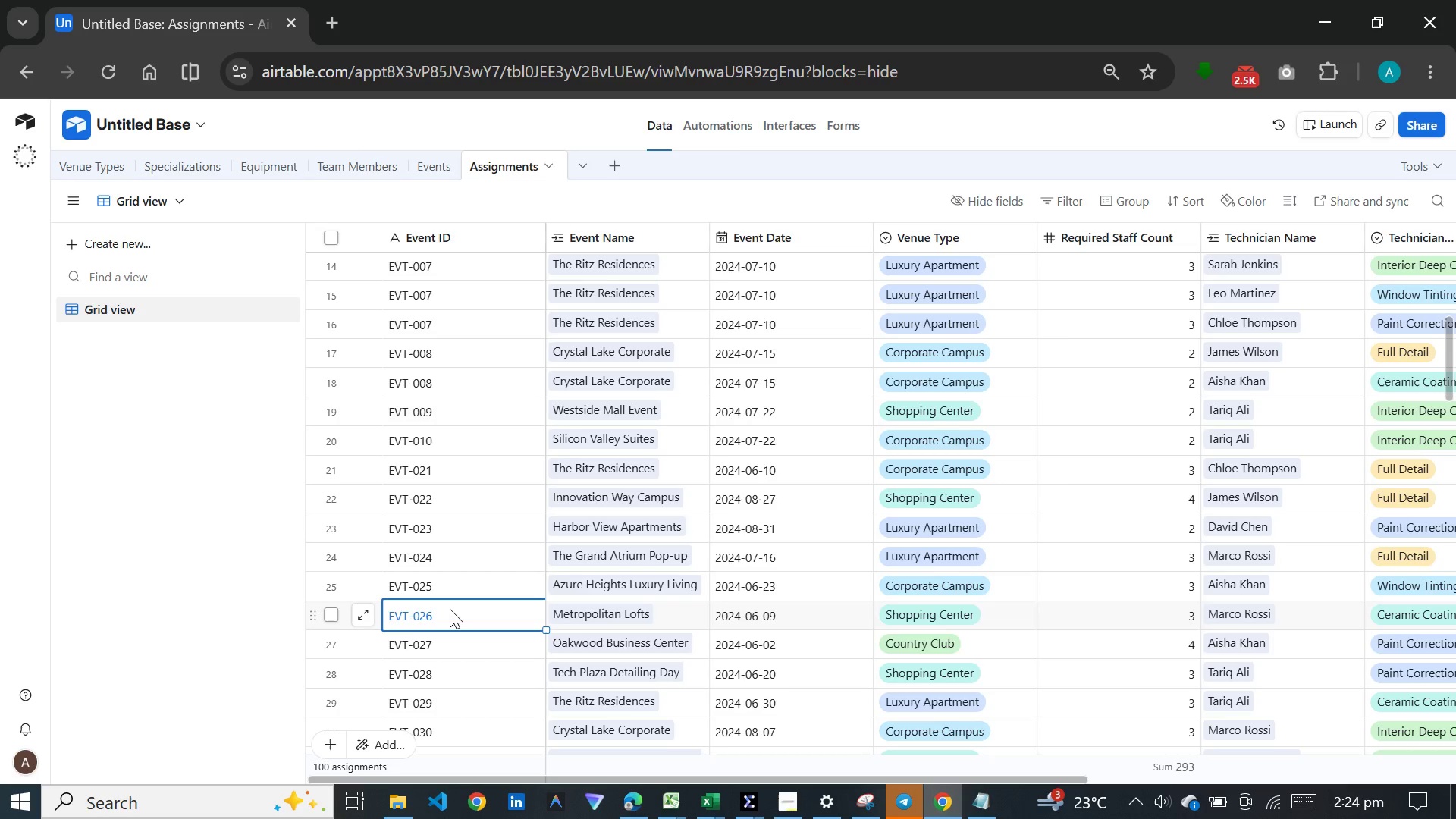 
key(Control+C)
 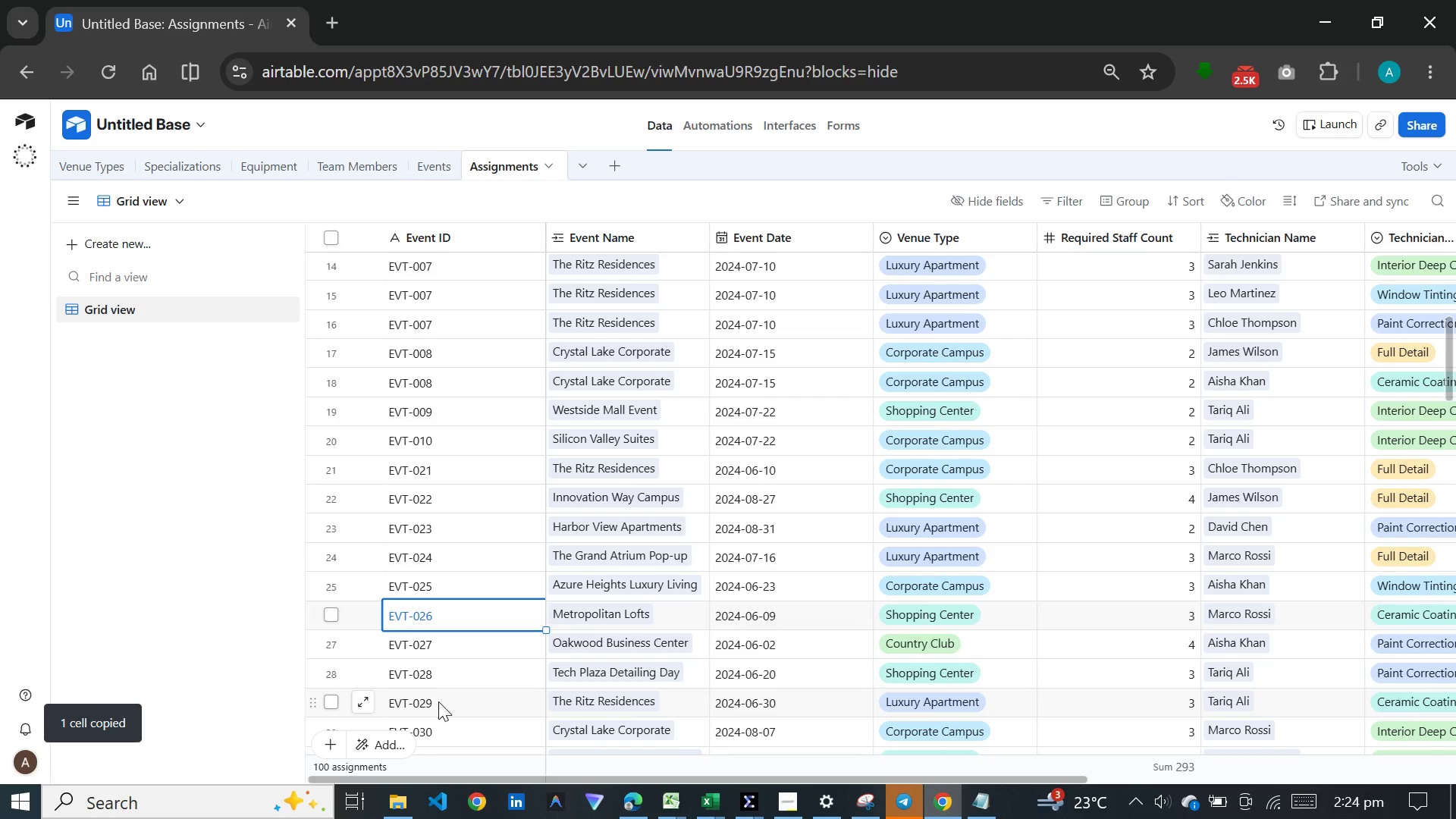 
scroll: coordinate [443, 682], scroll_direction: down, amount: 6.0
 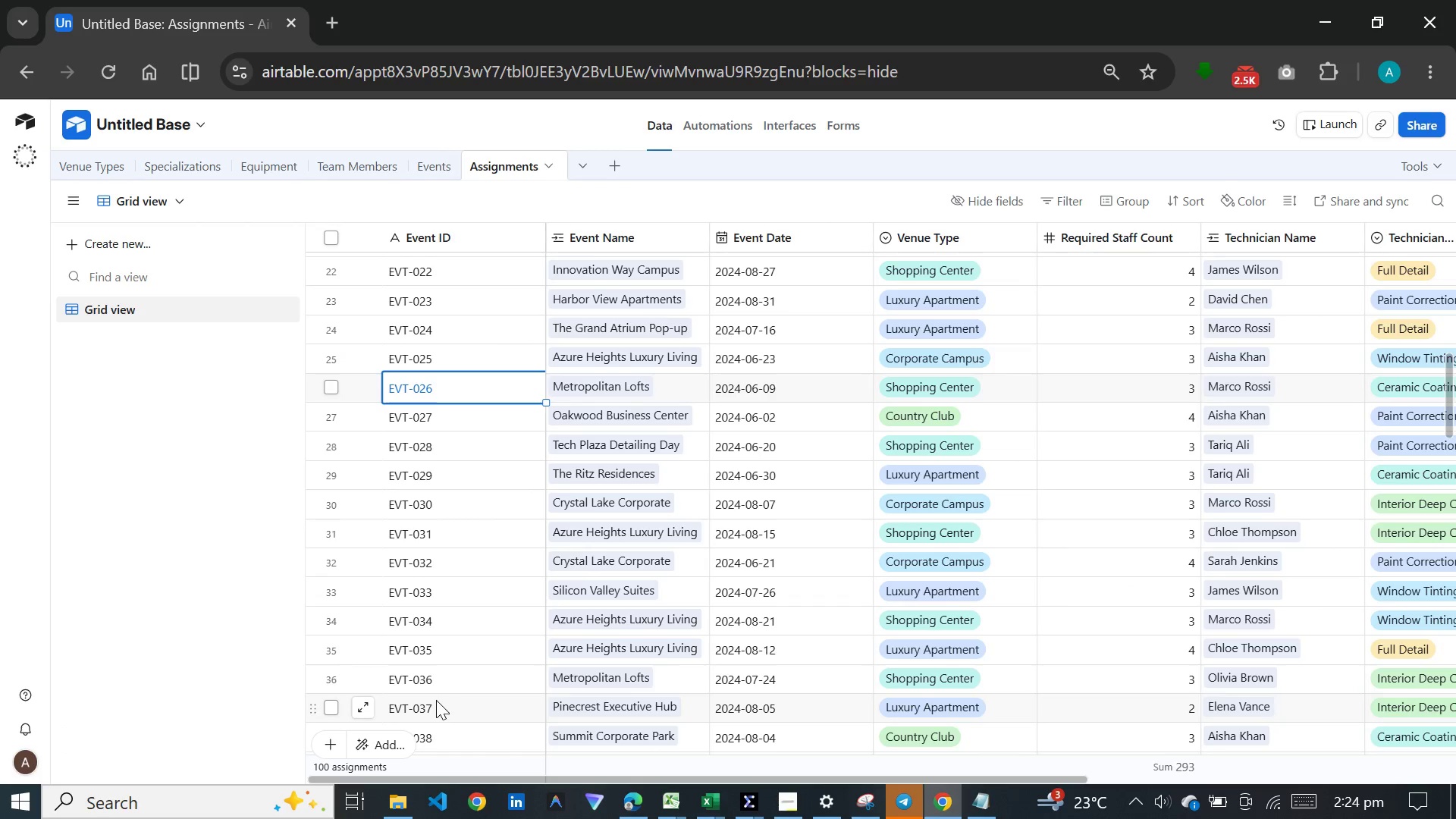 
left_click([436, 701])
 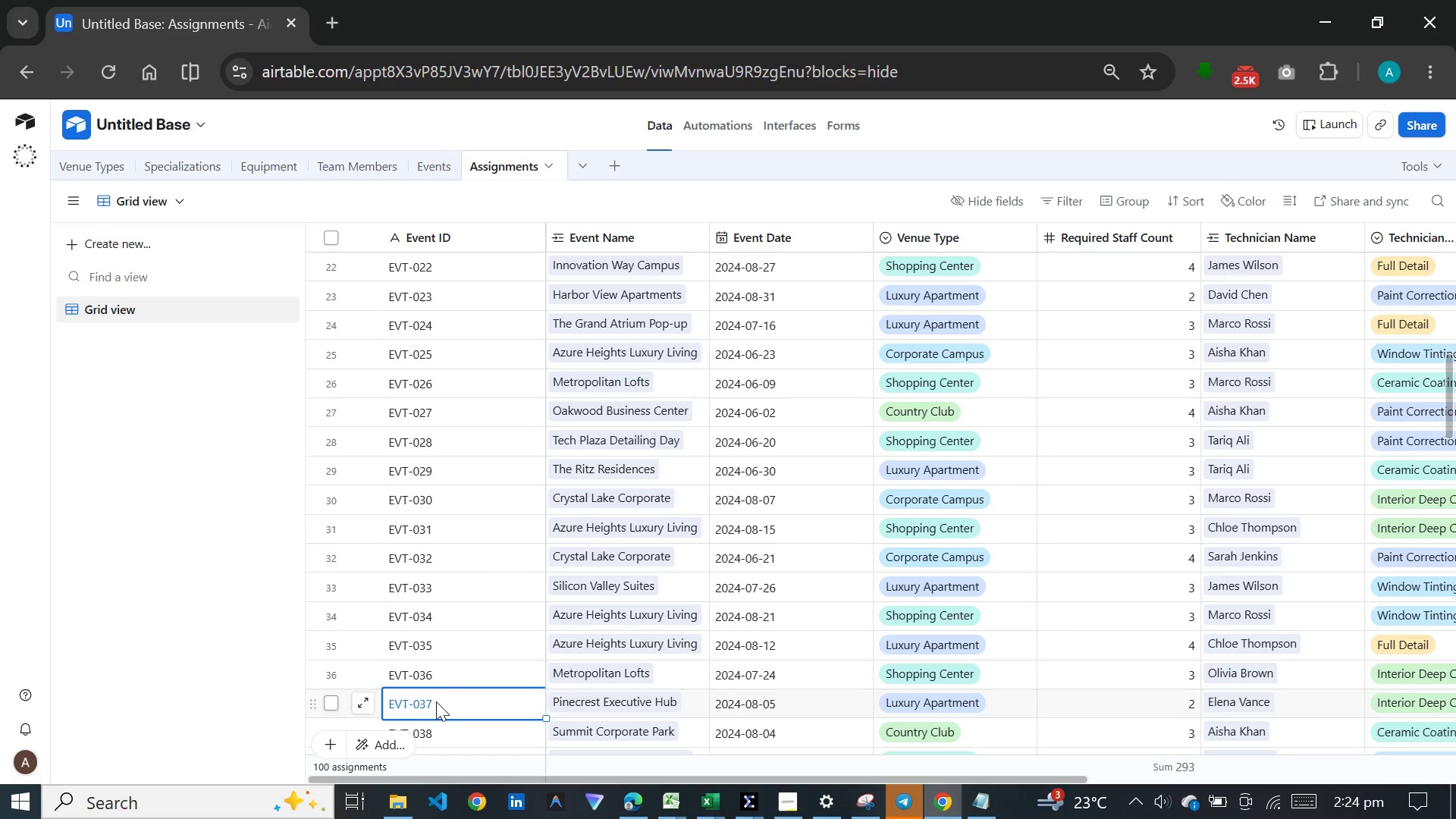 
key(Control+C)
 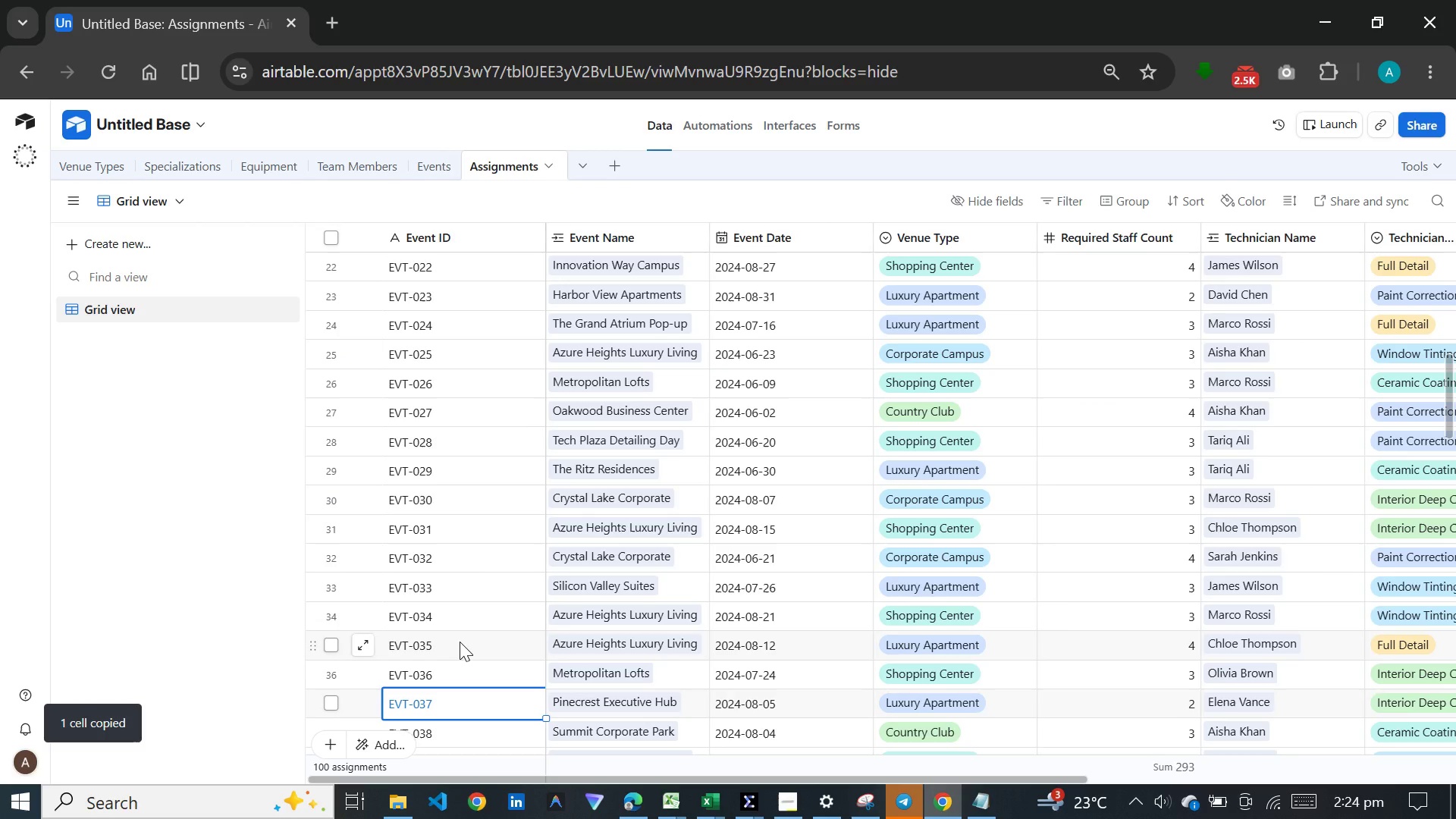 
scroll: coordinate [460, 642], scroll_direction: down, amount: 3.0
 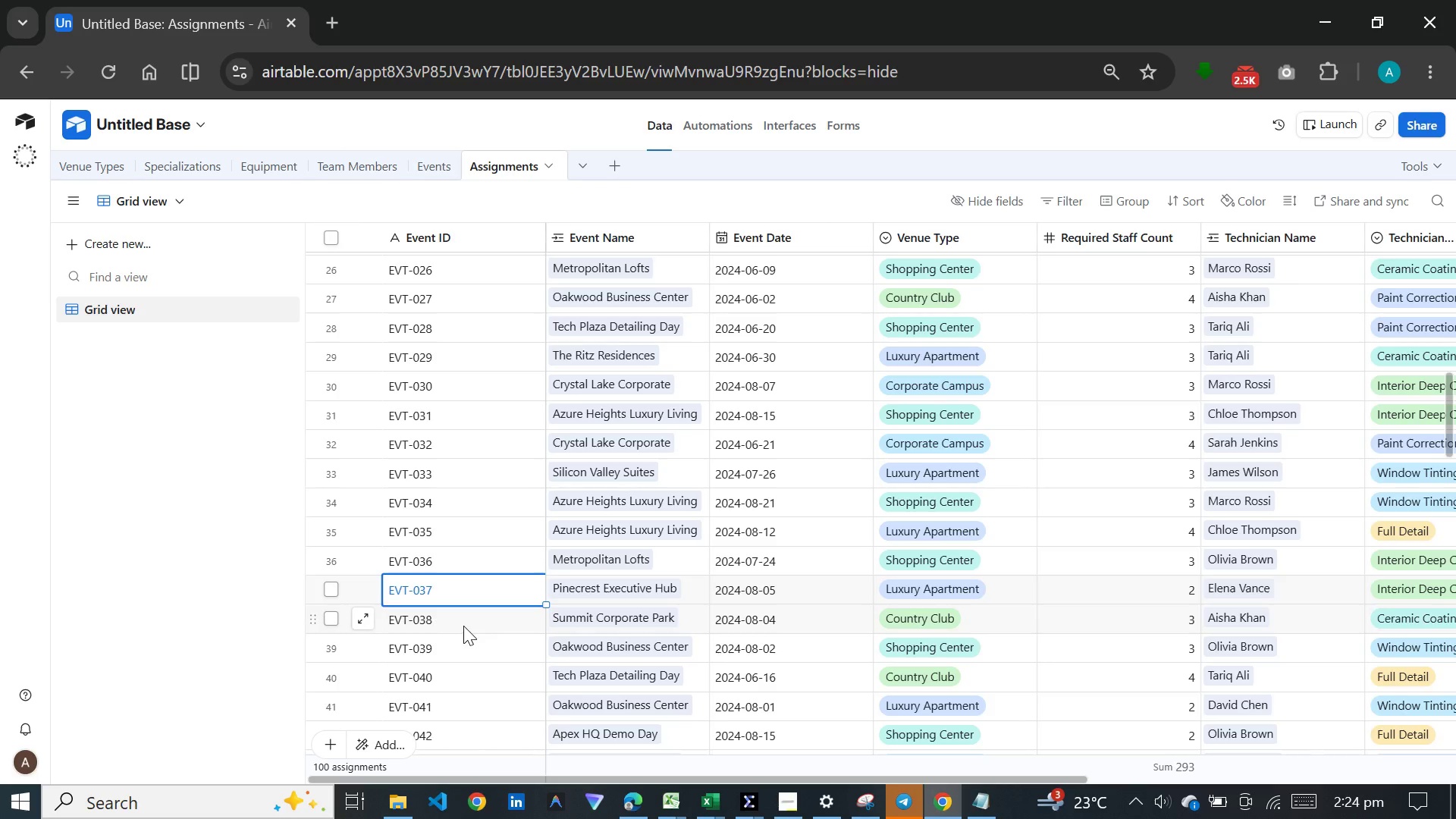 
left_click([463, 626])
 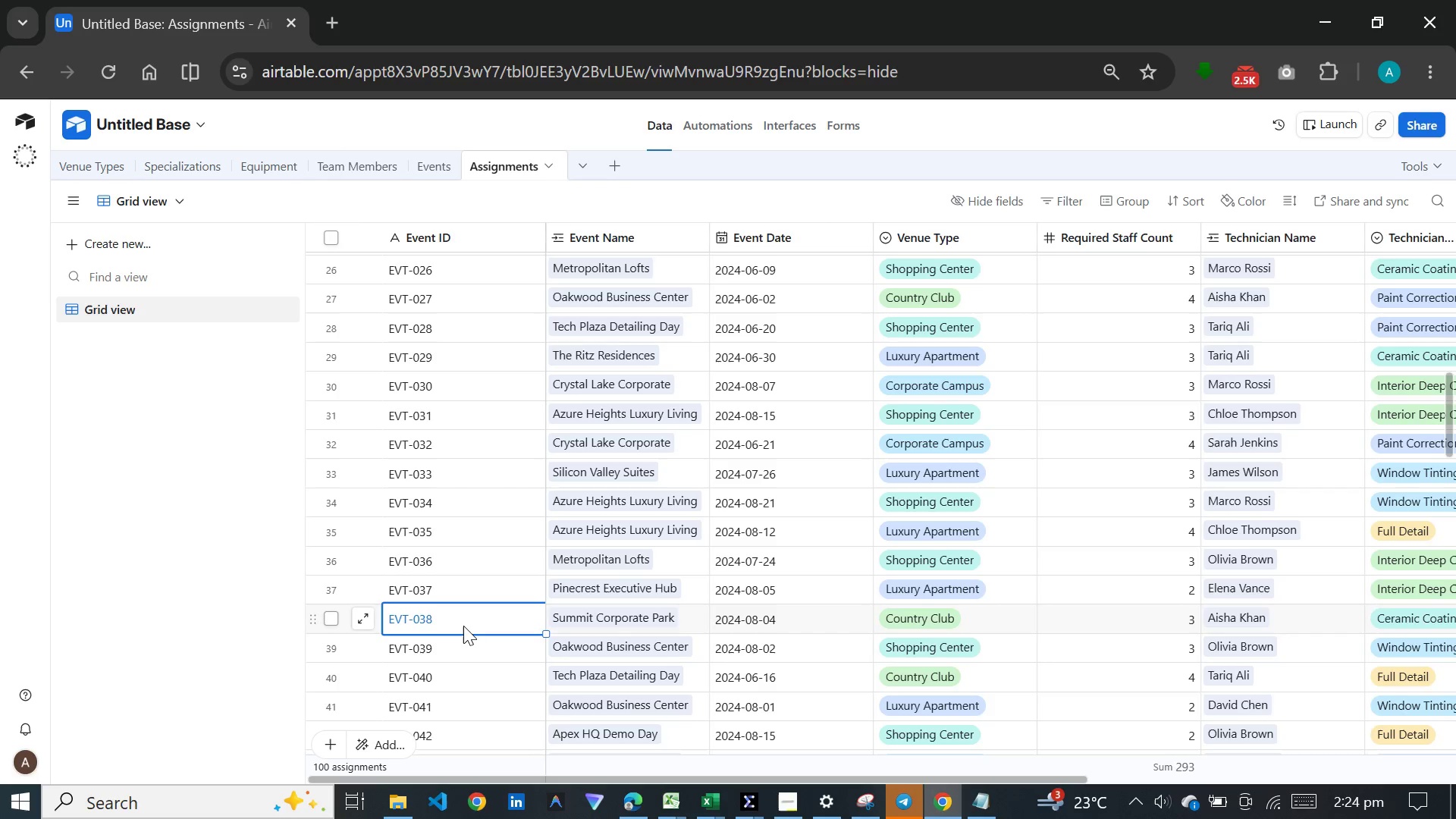 
key(Control+C)
 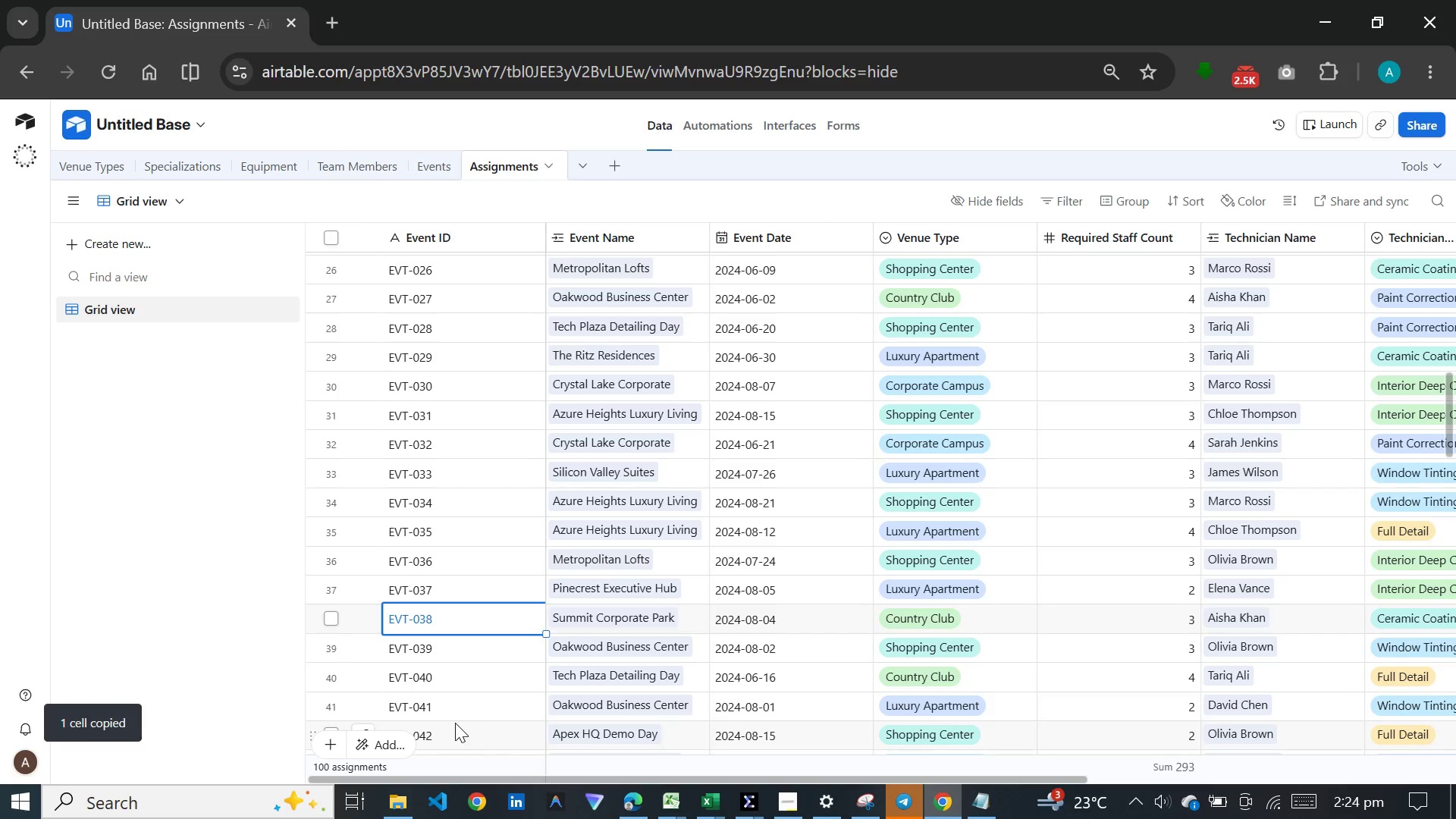 
left_click([455, 723])
 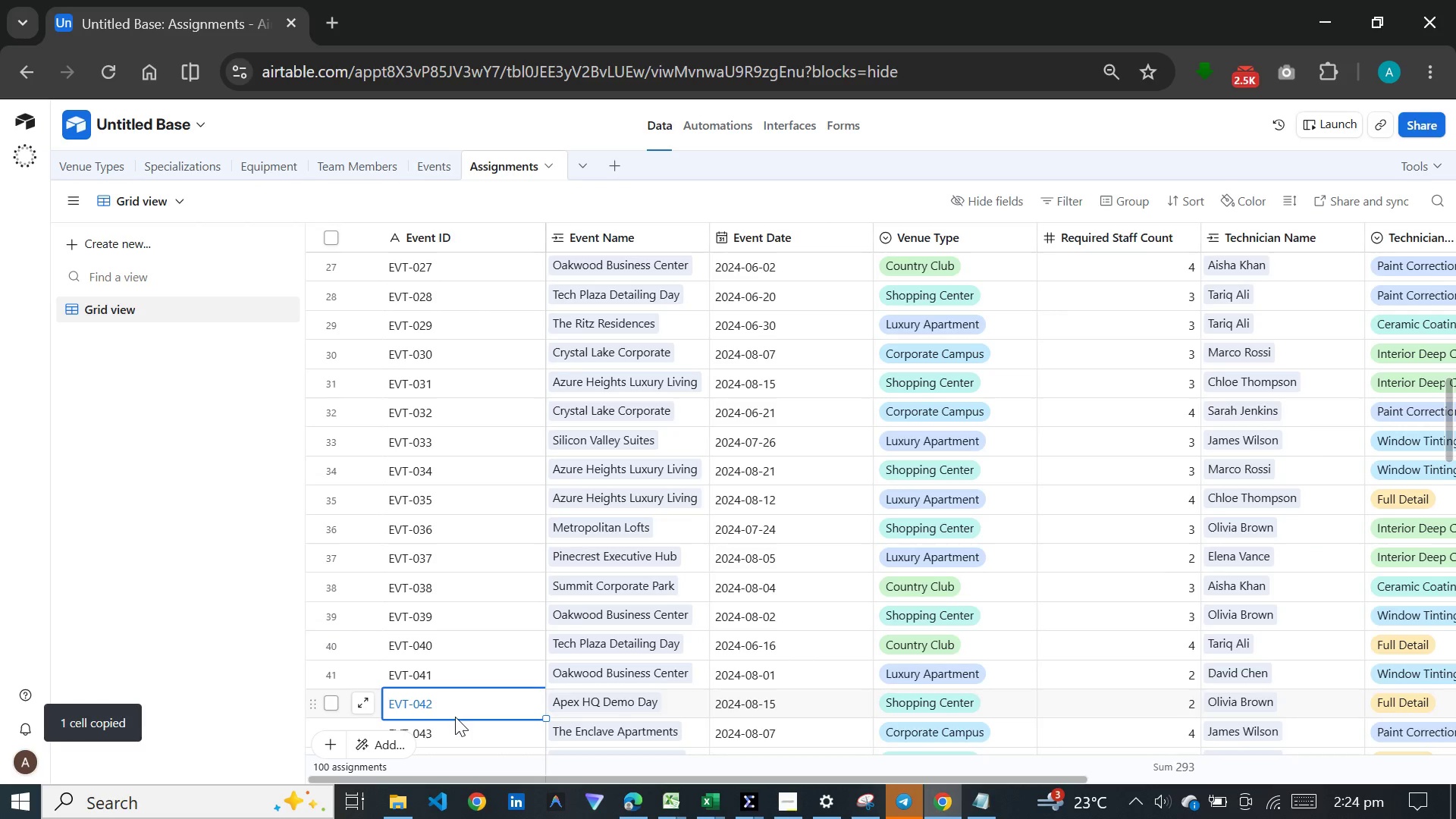 
key(Control+C)
 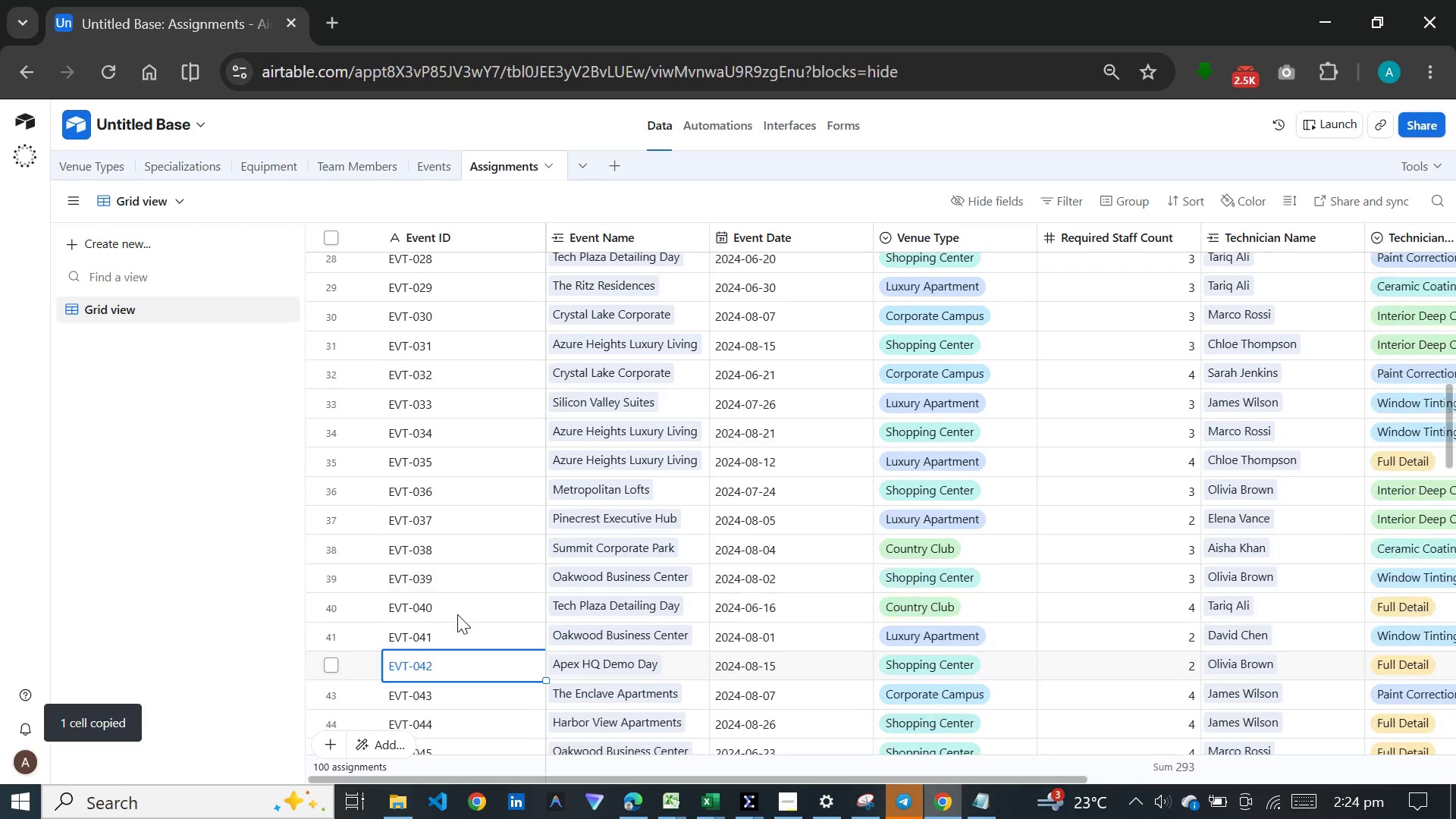 
scroll: coordinate [457, 614], scroll_direction: down, amount: 4.0
 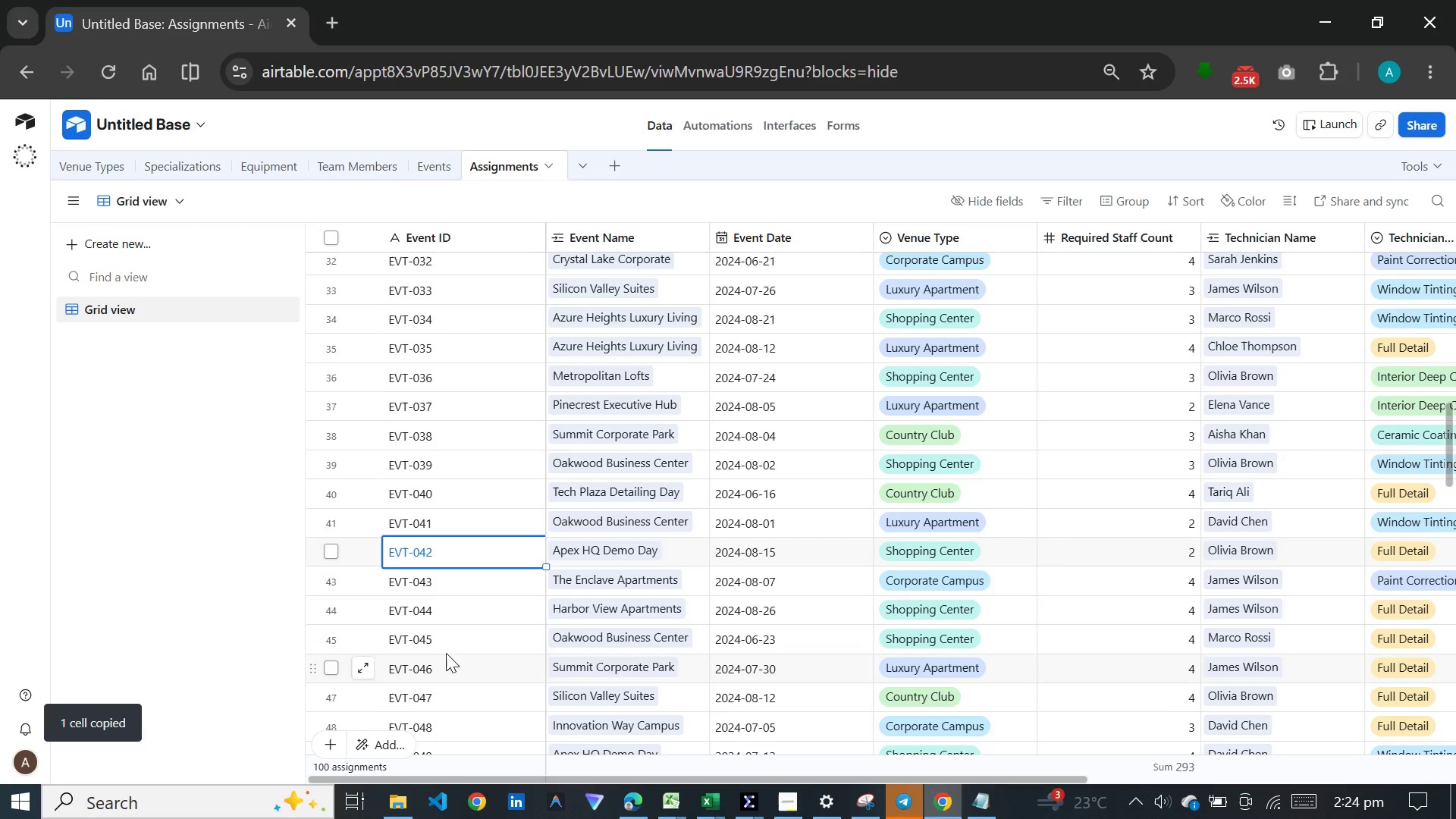 
left_click([446, 579])
 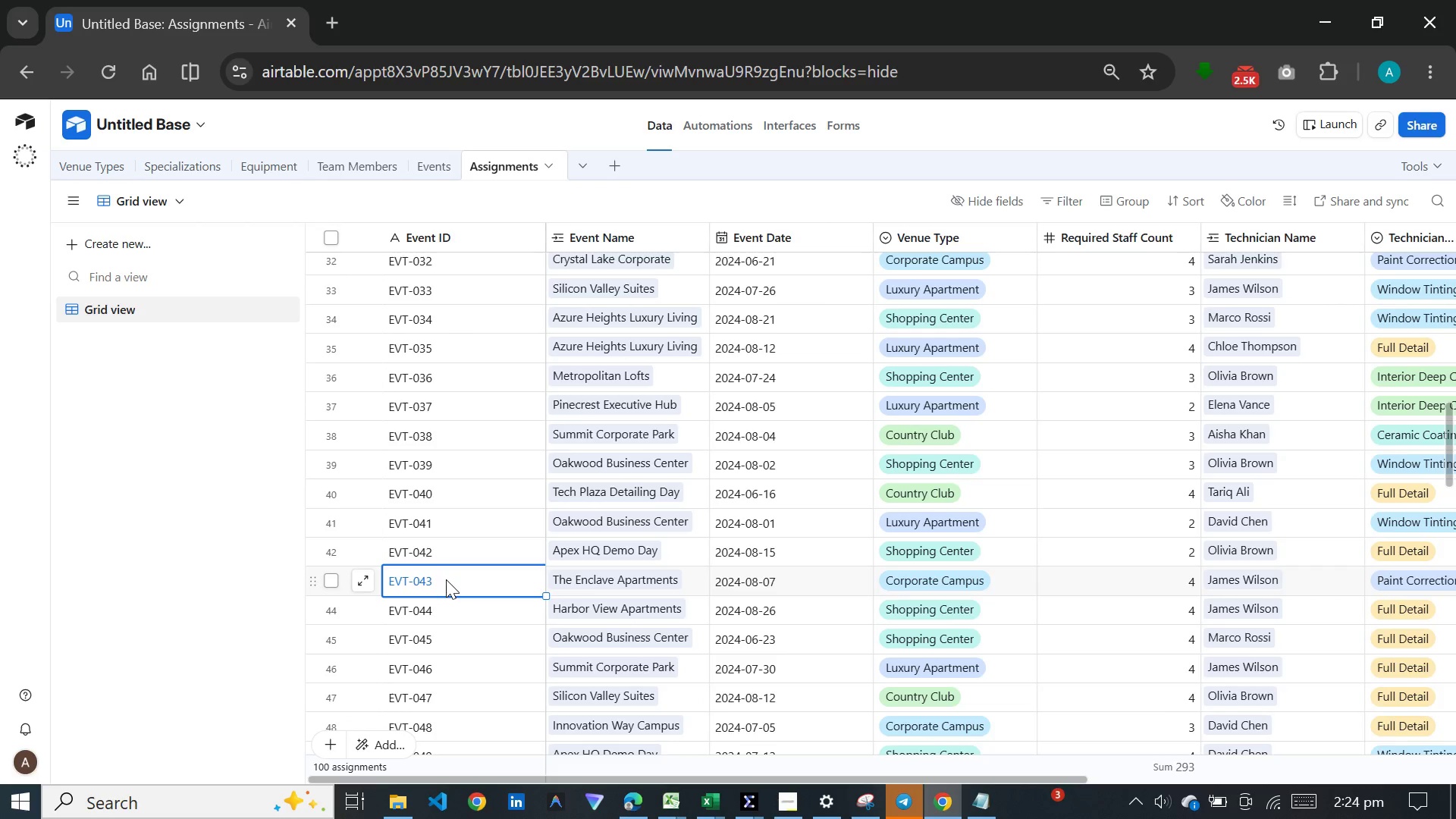 
key(Control+C)
 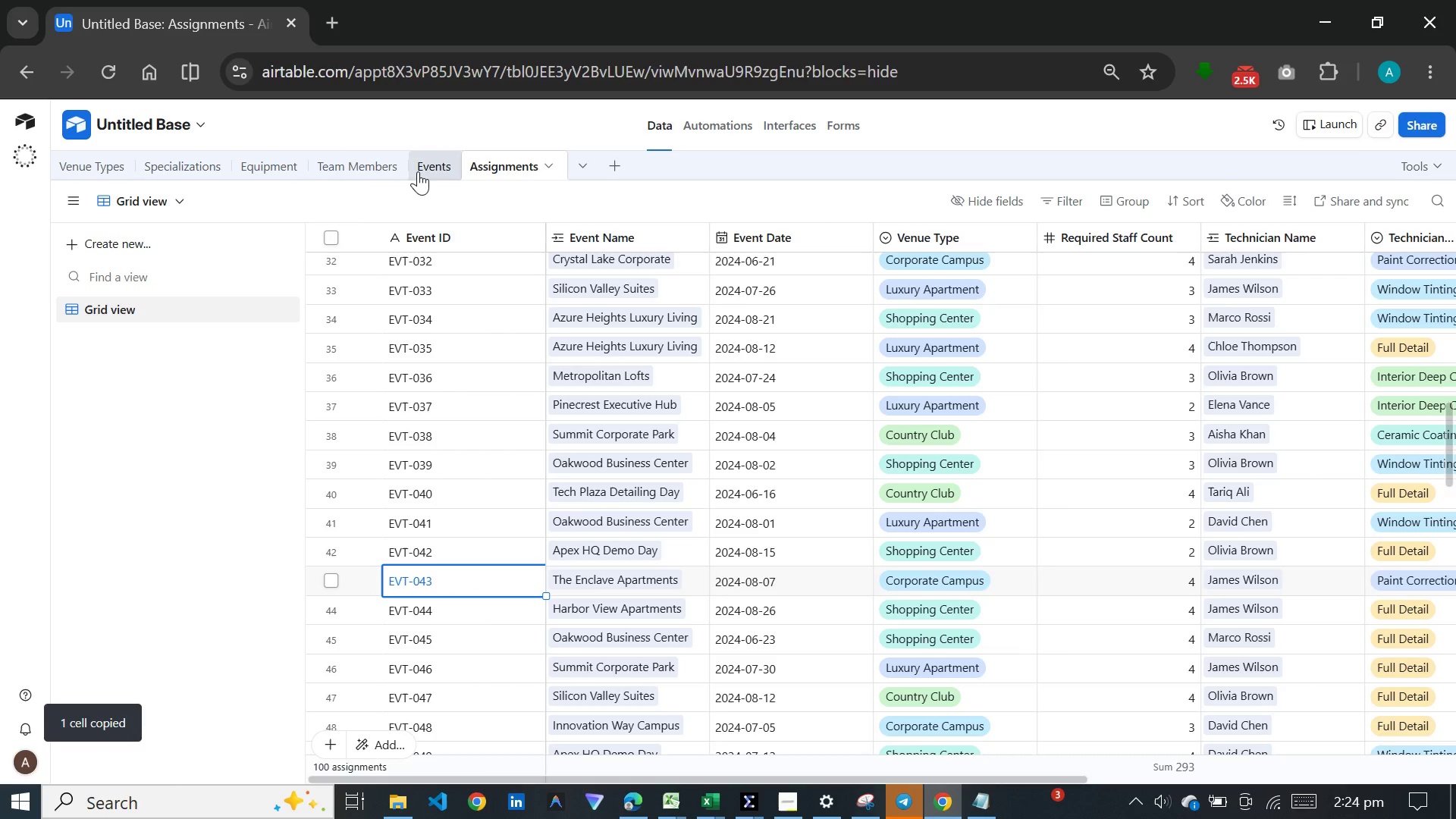 
left_click([418, 168])
 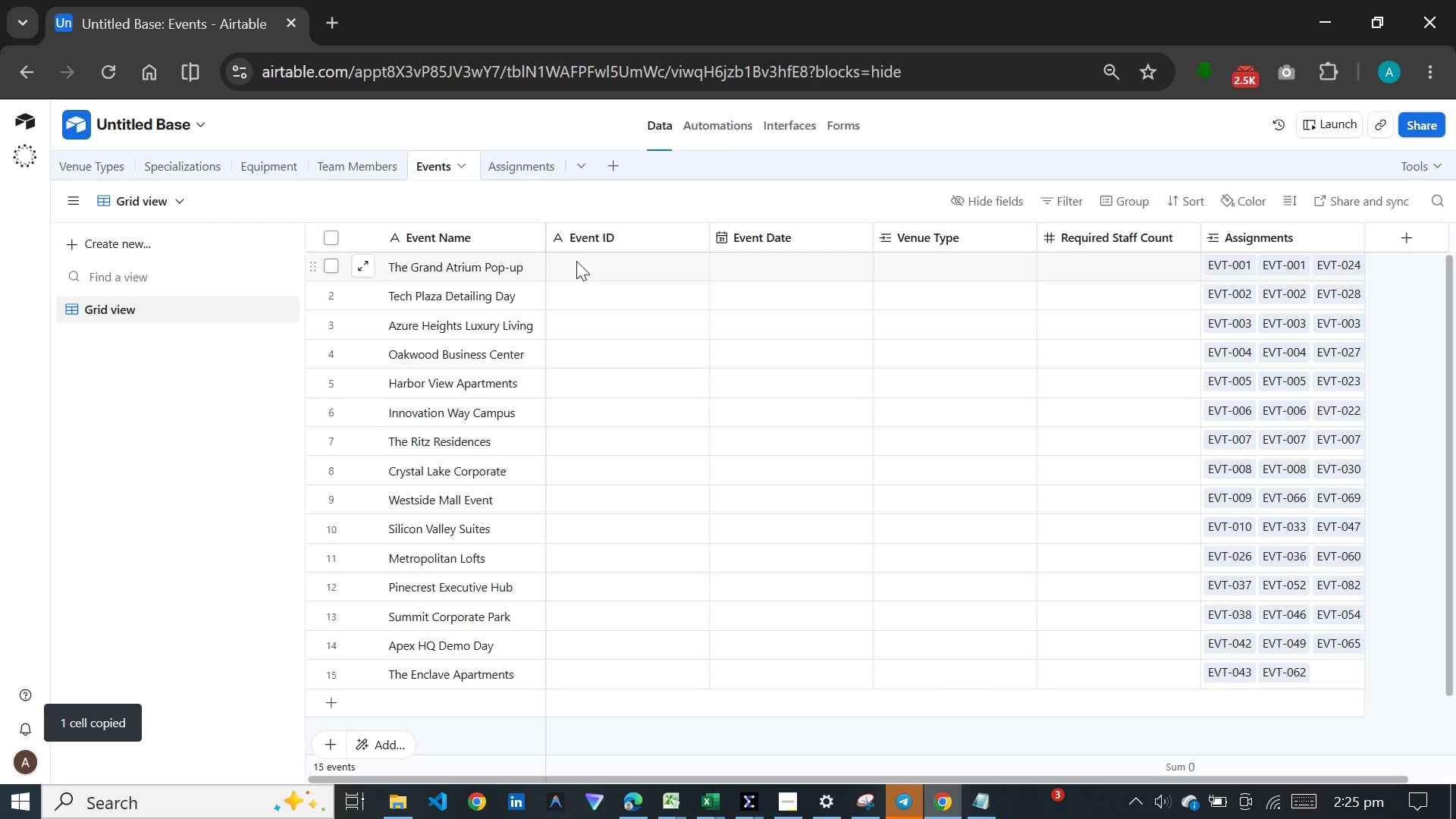 
left_click([609, 272])
 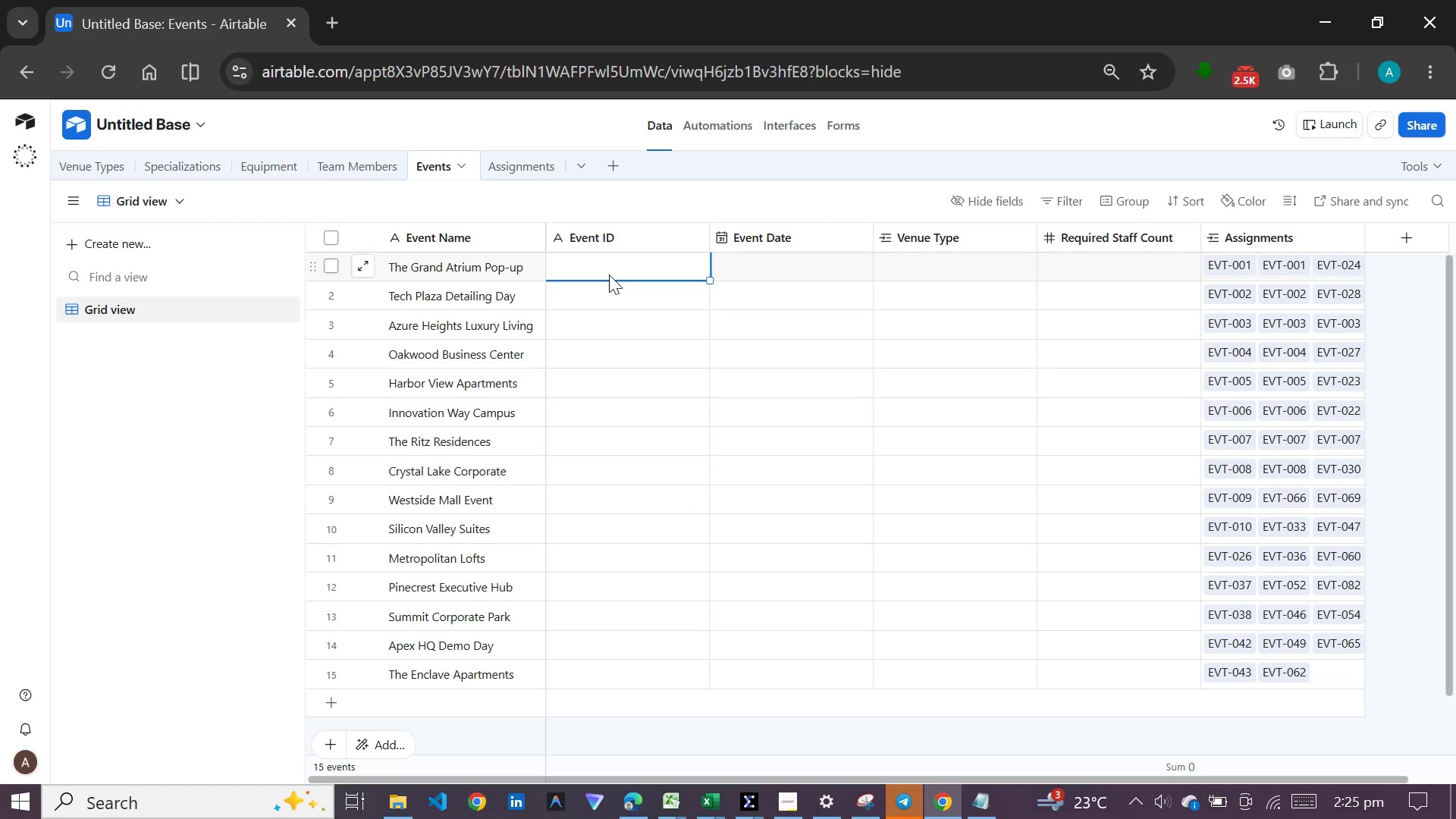 
key(Meta+C)
 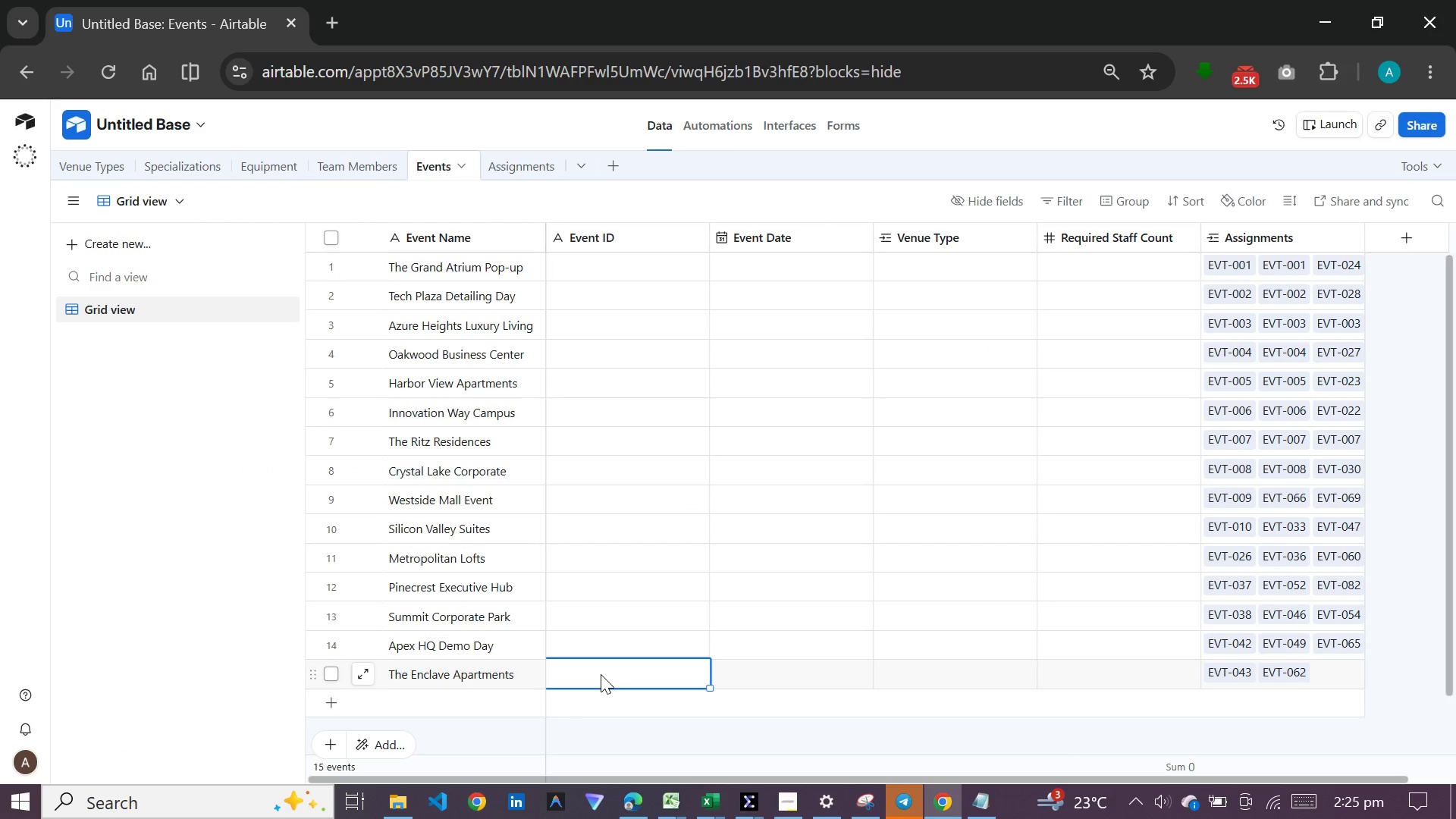 
wait(6.11)
 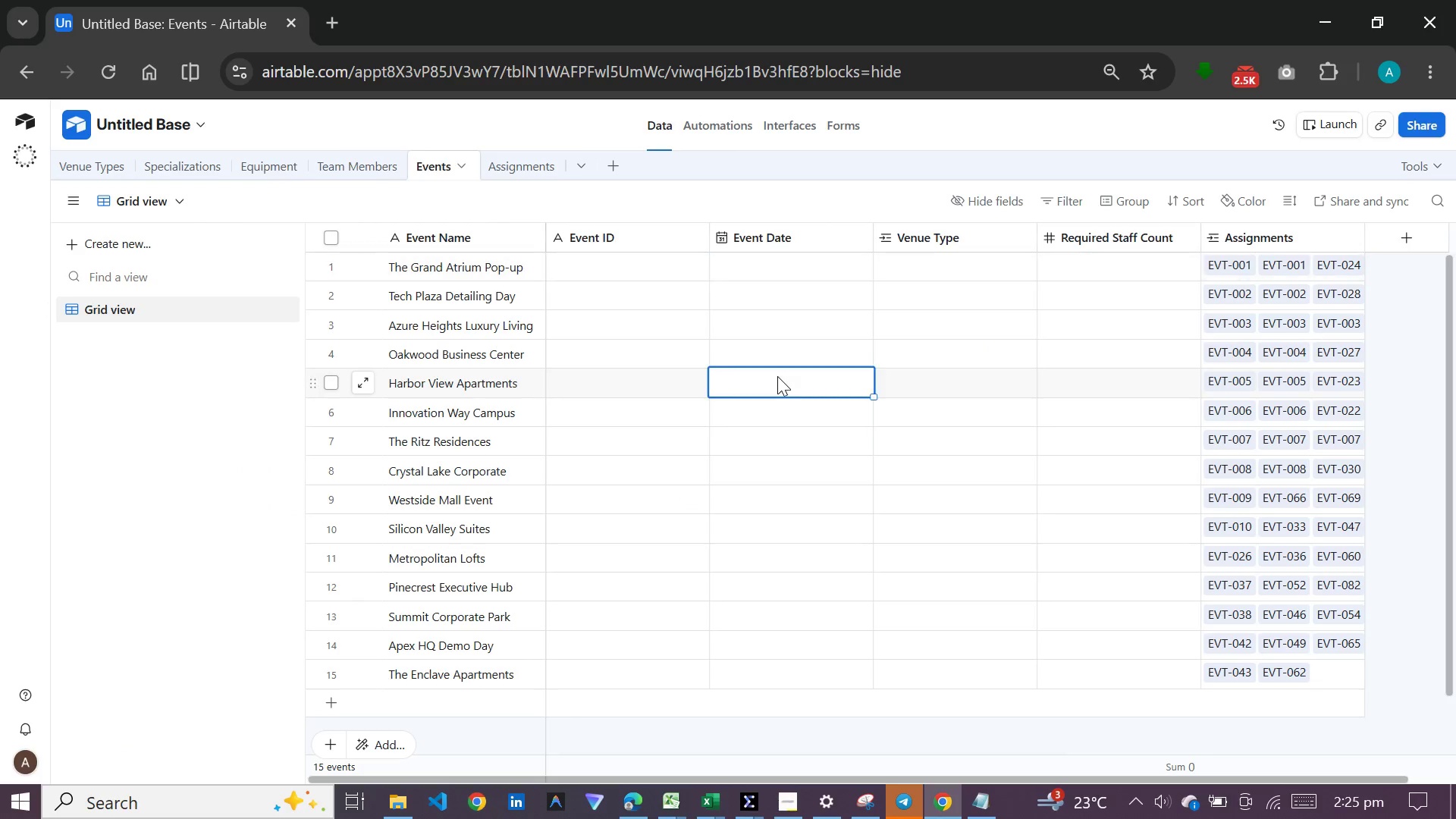 
key(Meta+V)
 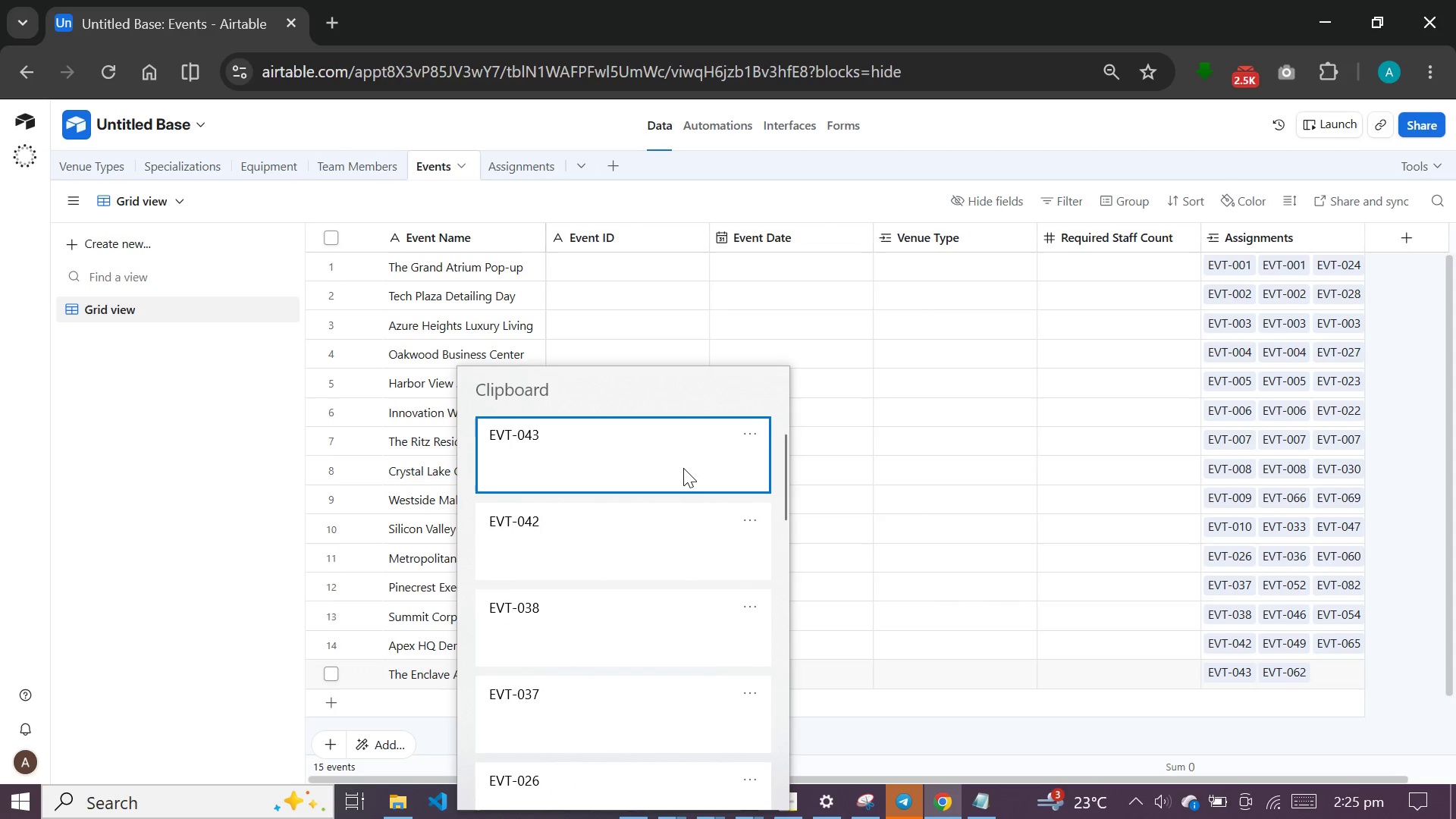 
left_click([683, 468])
 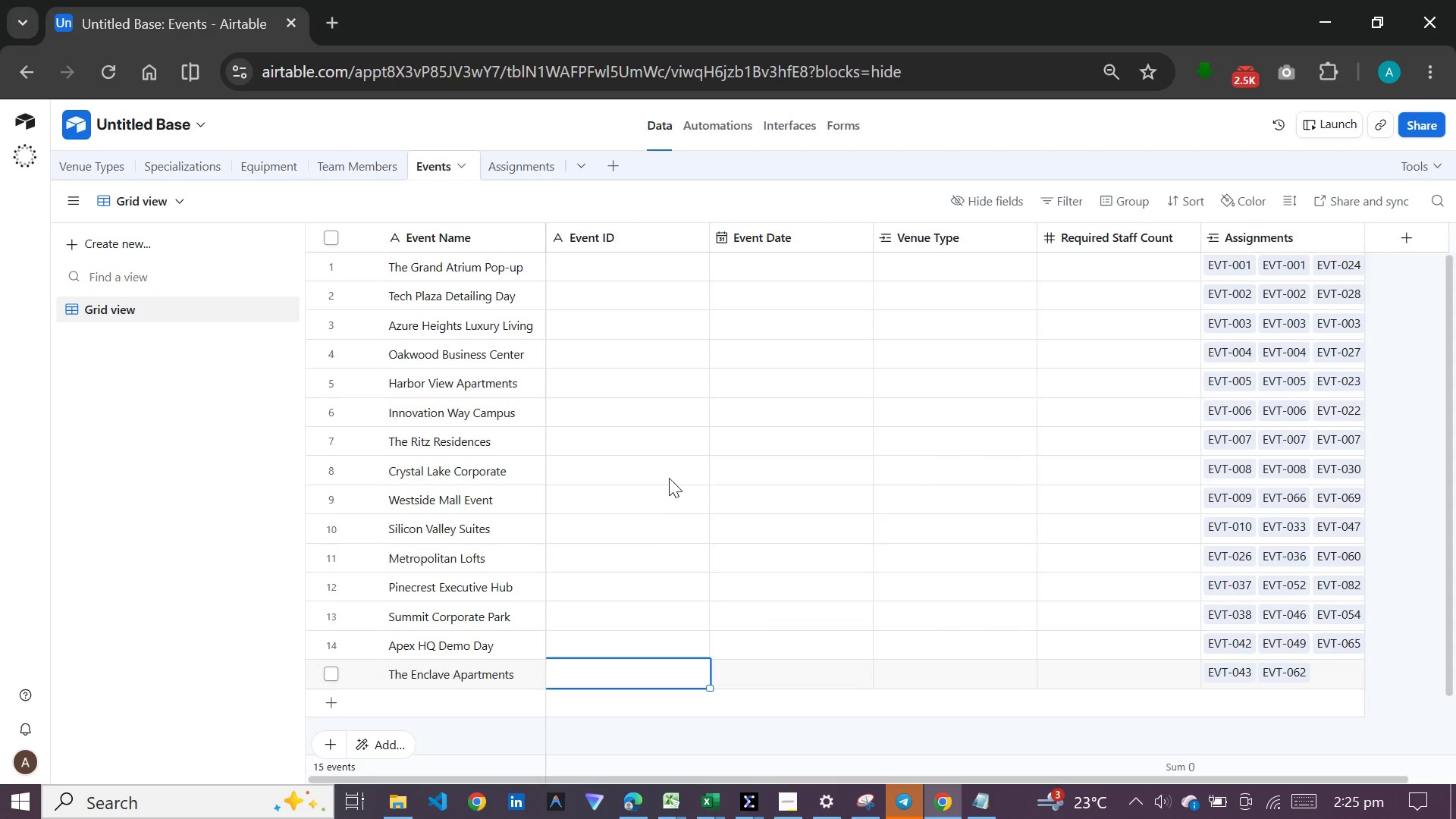 
key(Control+ControlLeft)
 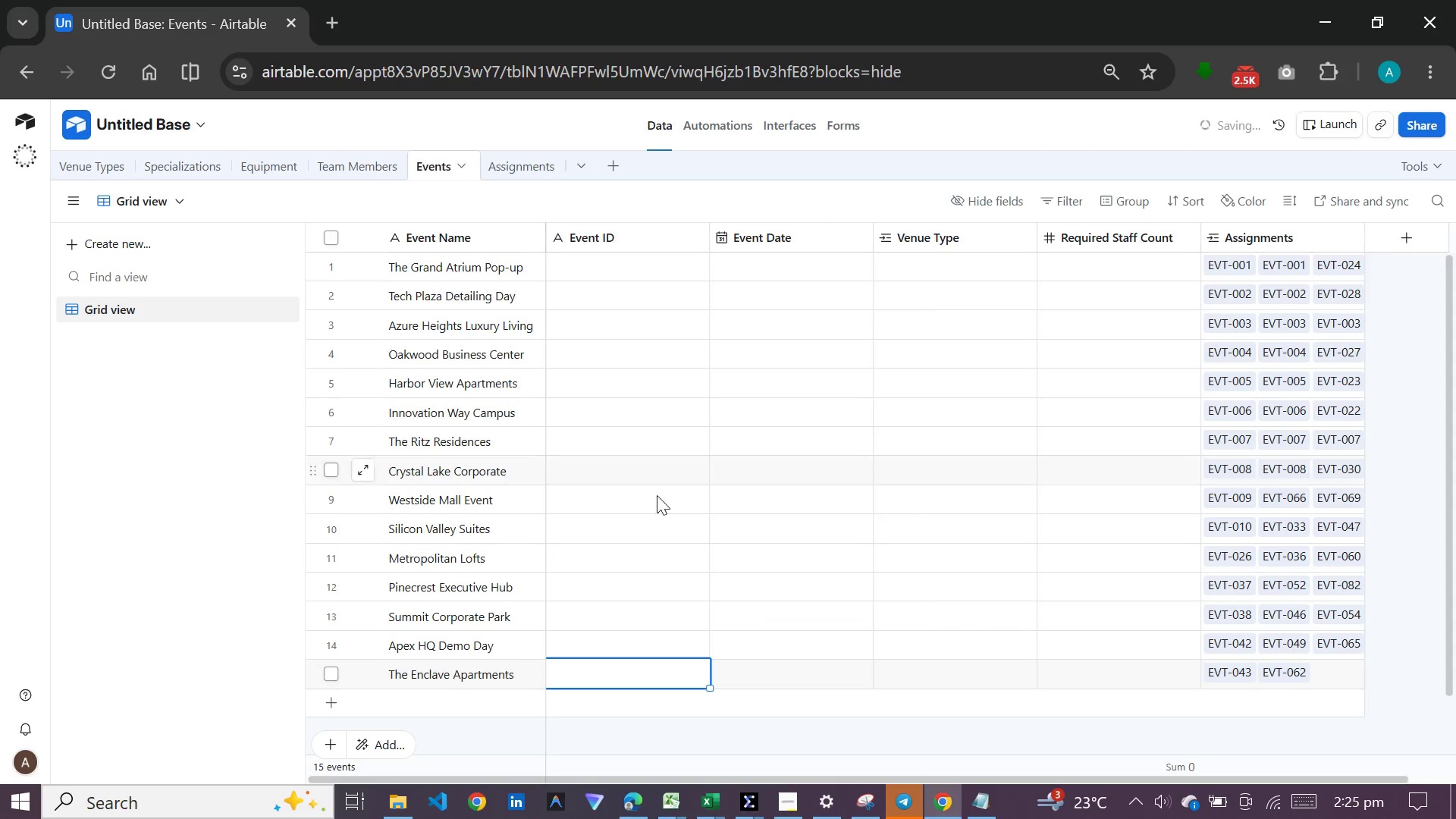 
hold_key(key=V, duration=12.88)
 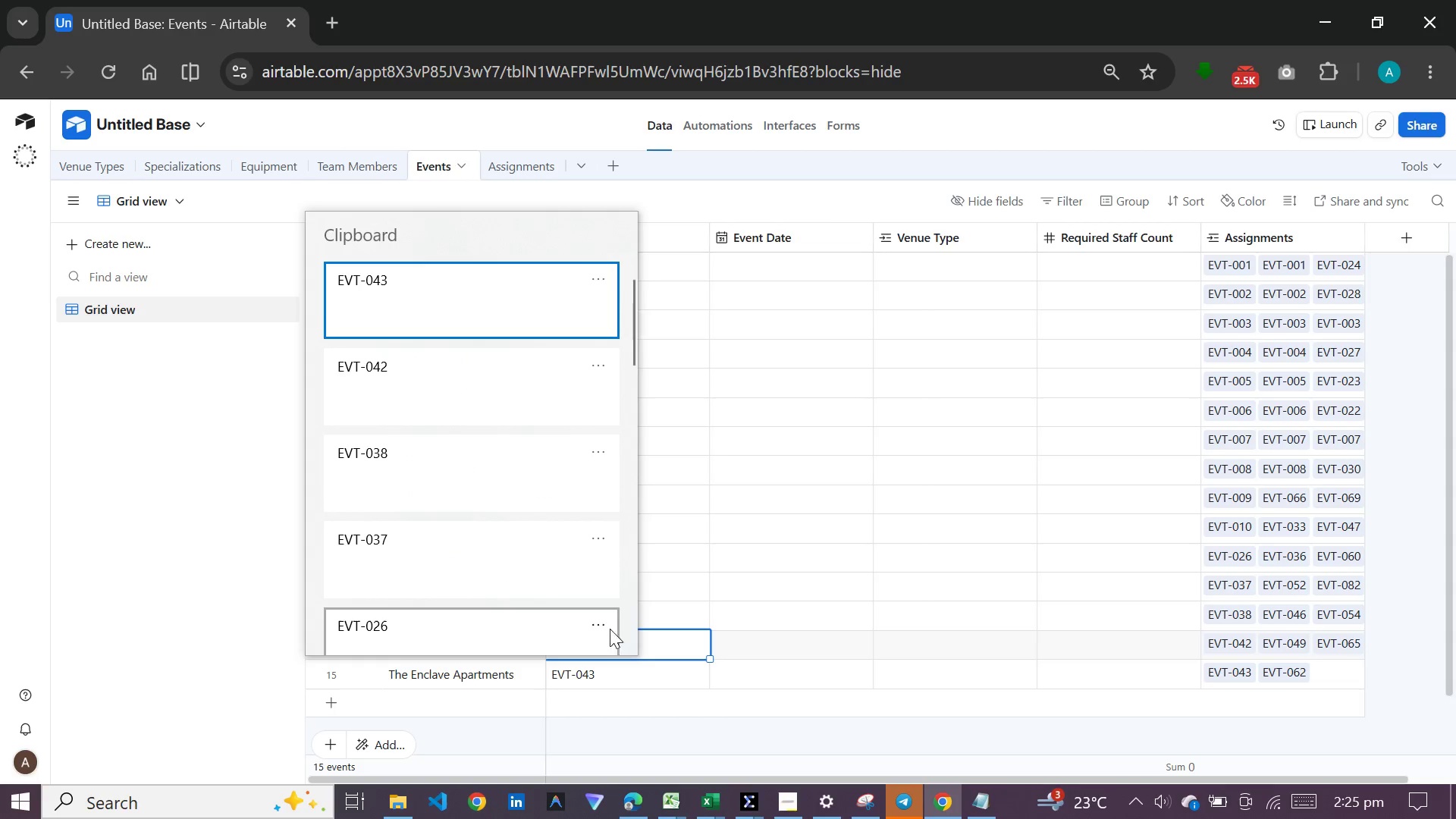 
left_click([611, 640])
 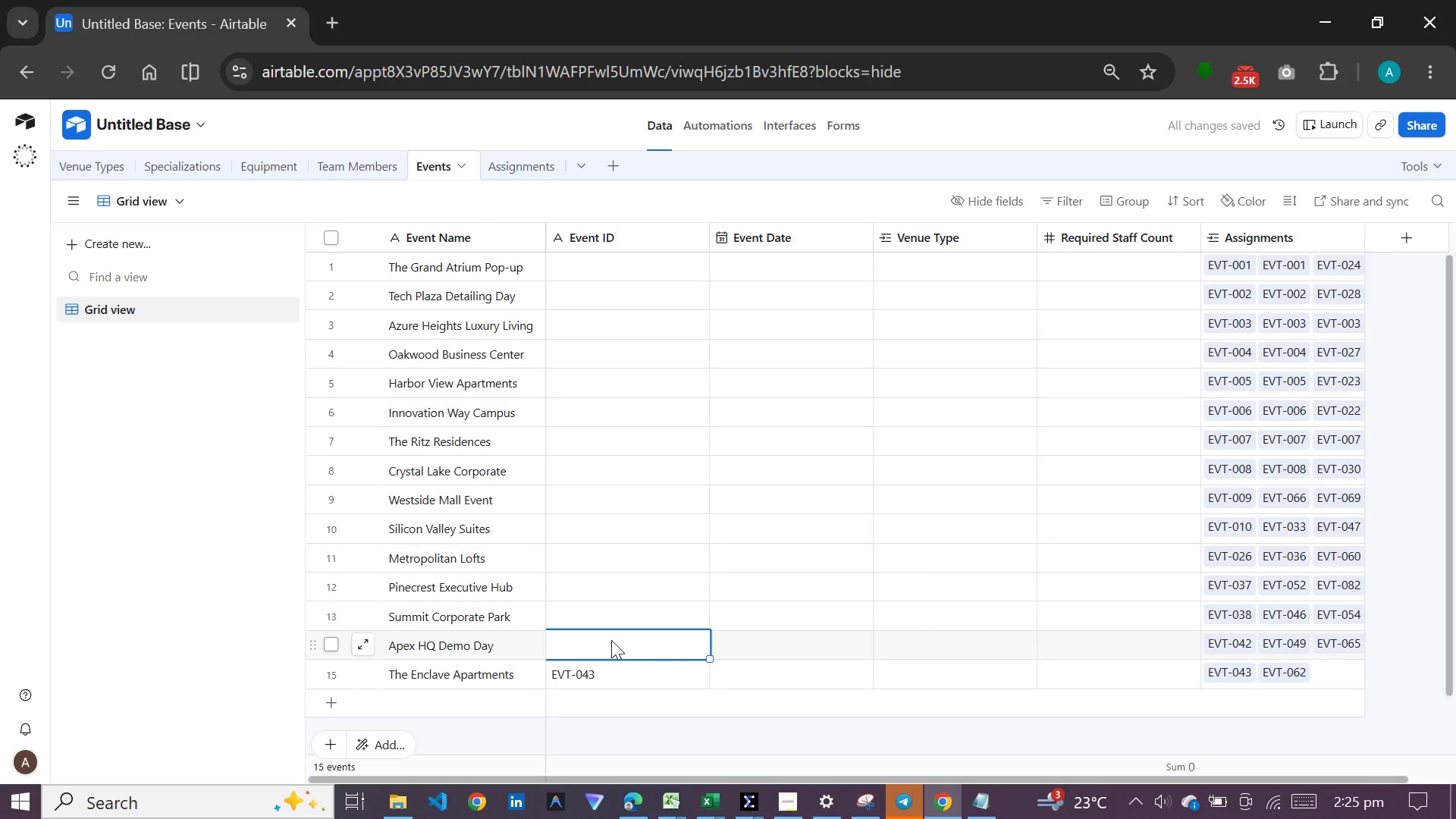 
key(Meta+C)
 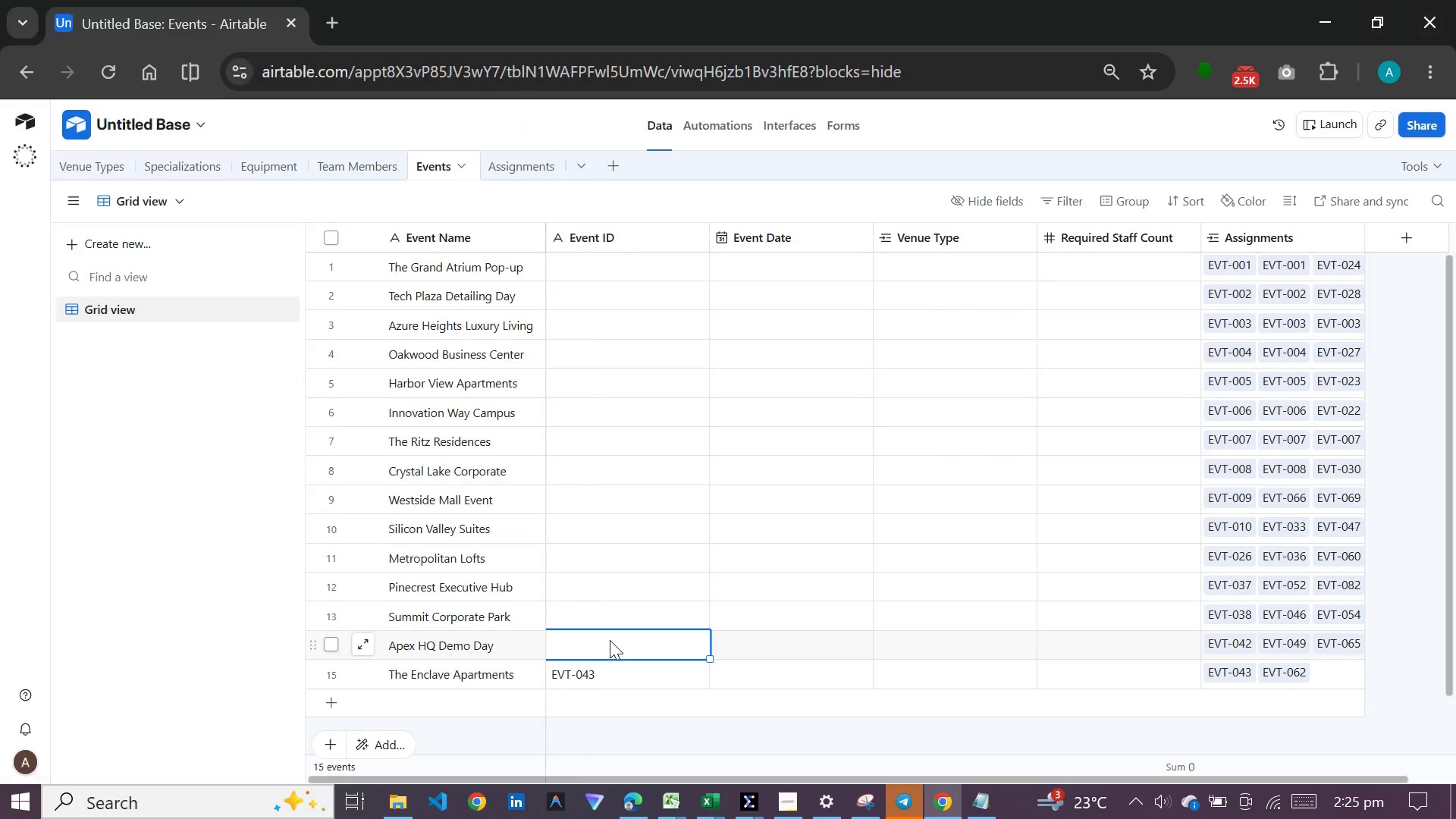 
left_click([610, 640])
 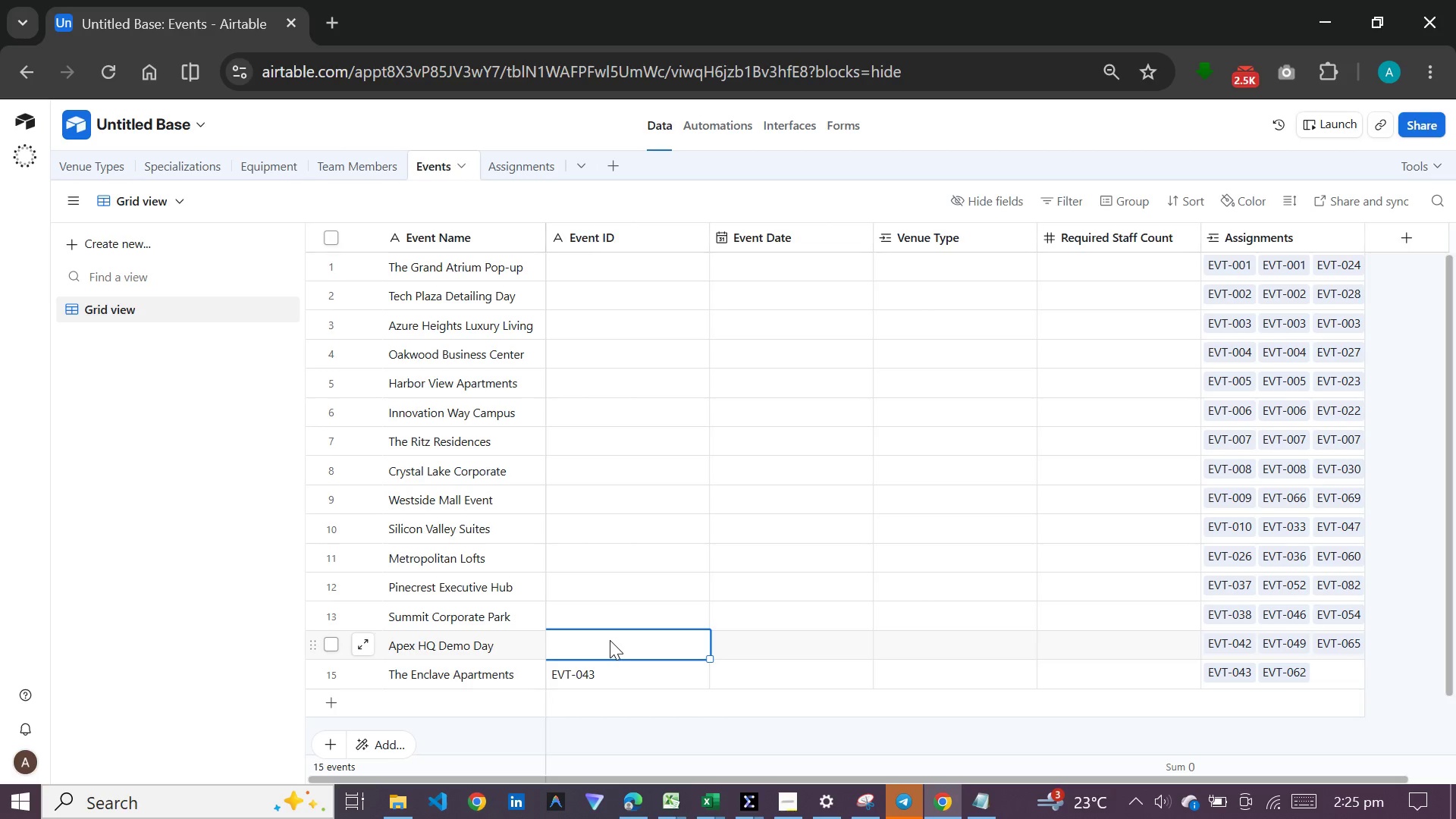 
hold_key(key=MetaLeft, duration=0.52)
 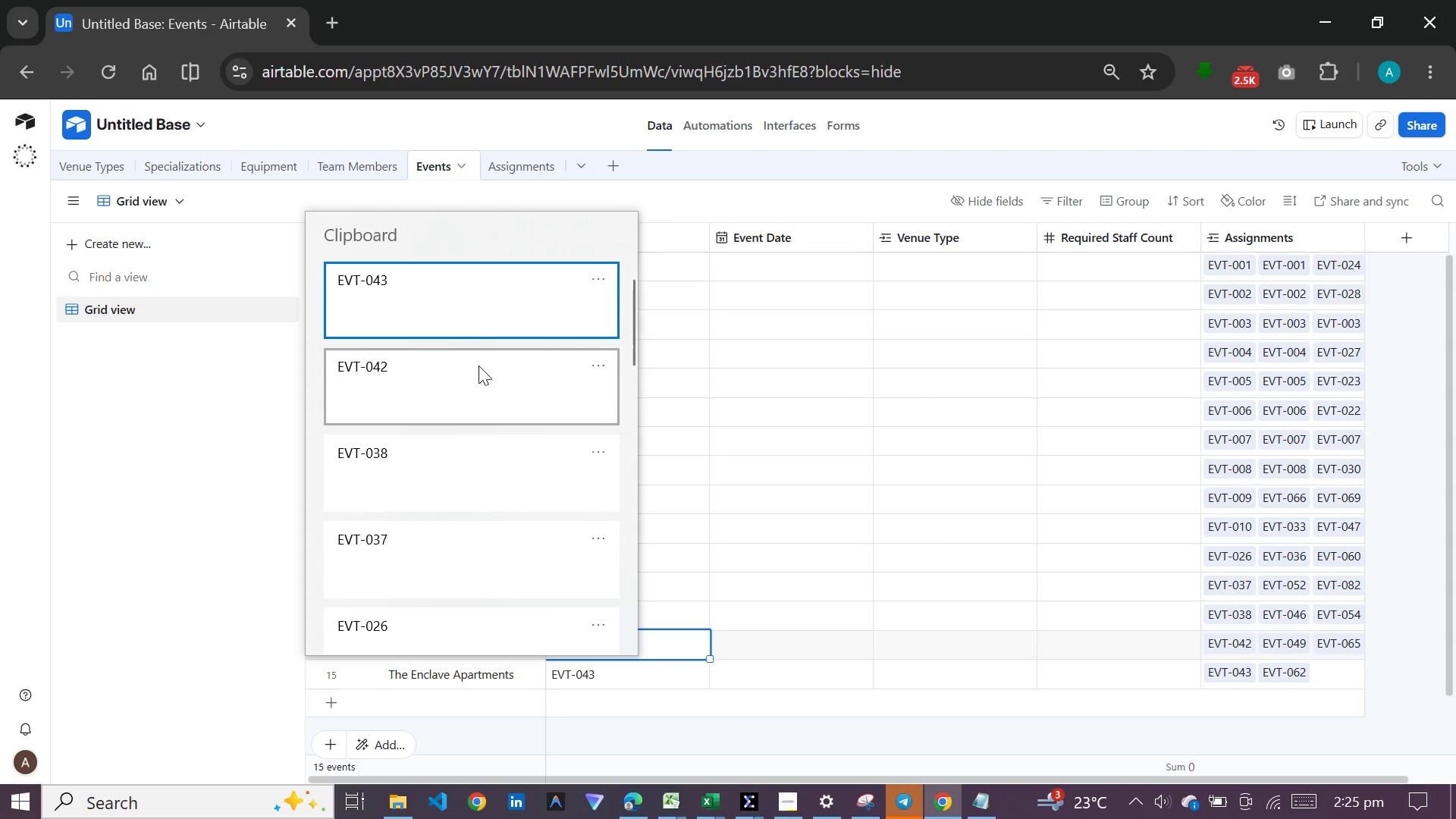 
left_click([479, 369])
 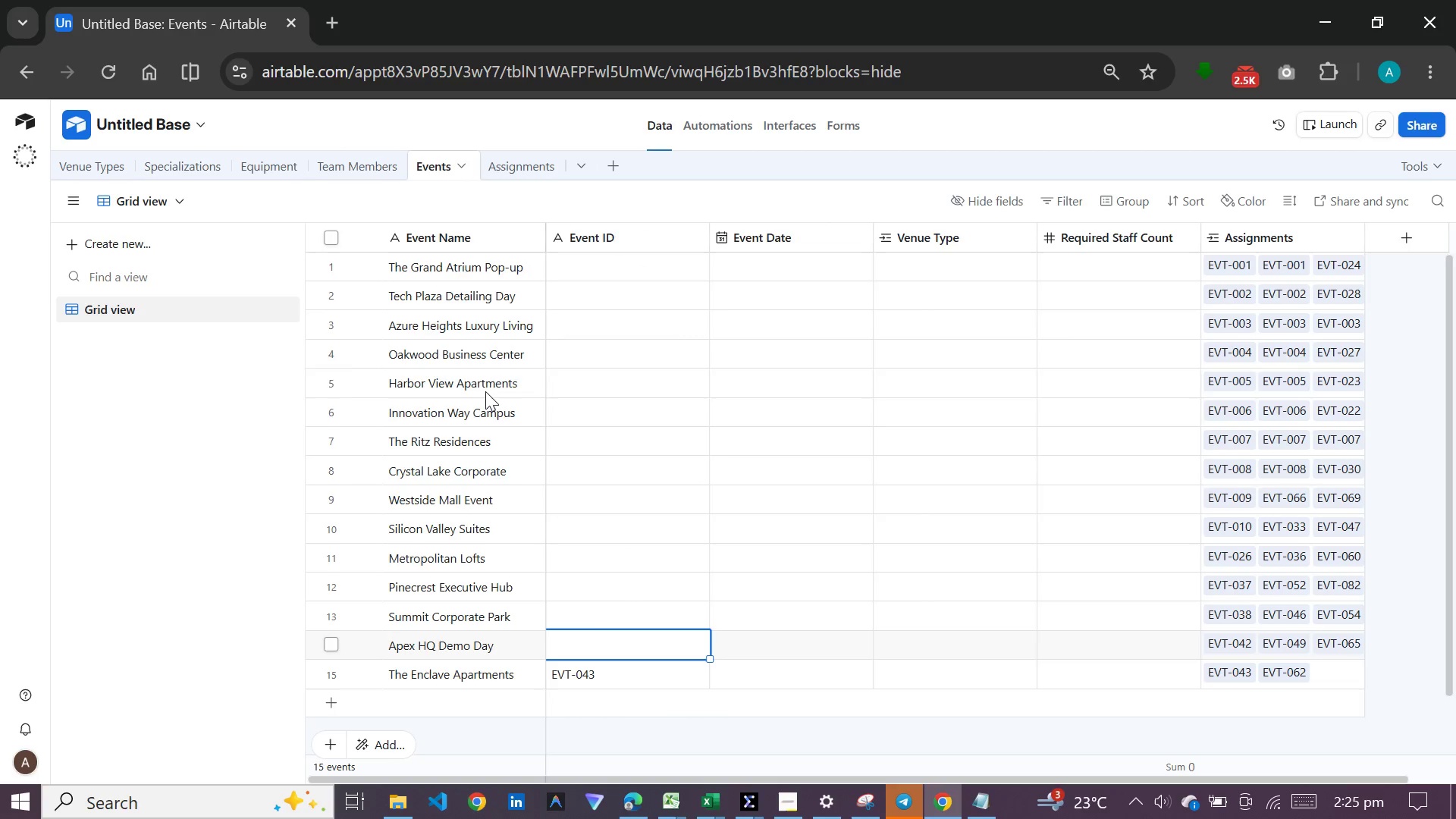 
key(Control+ControlLeft)
 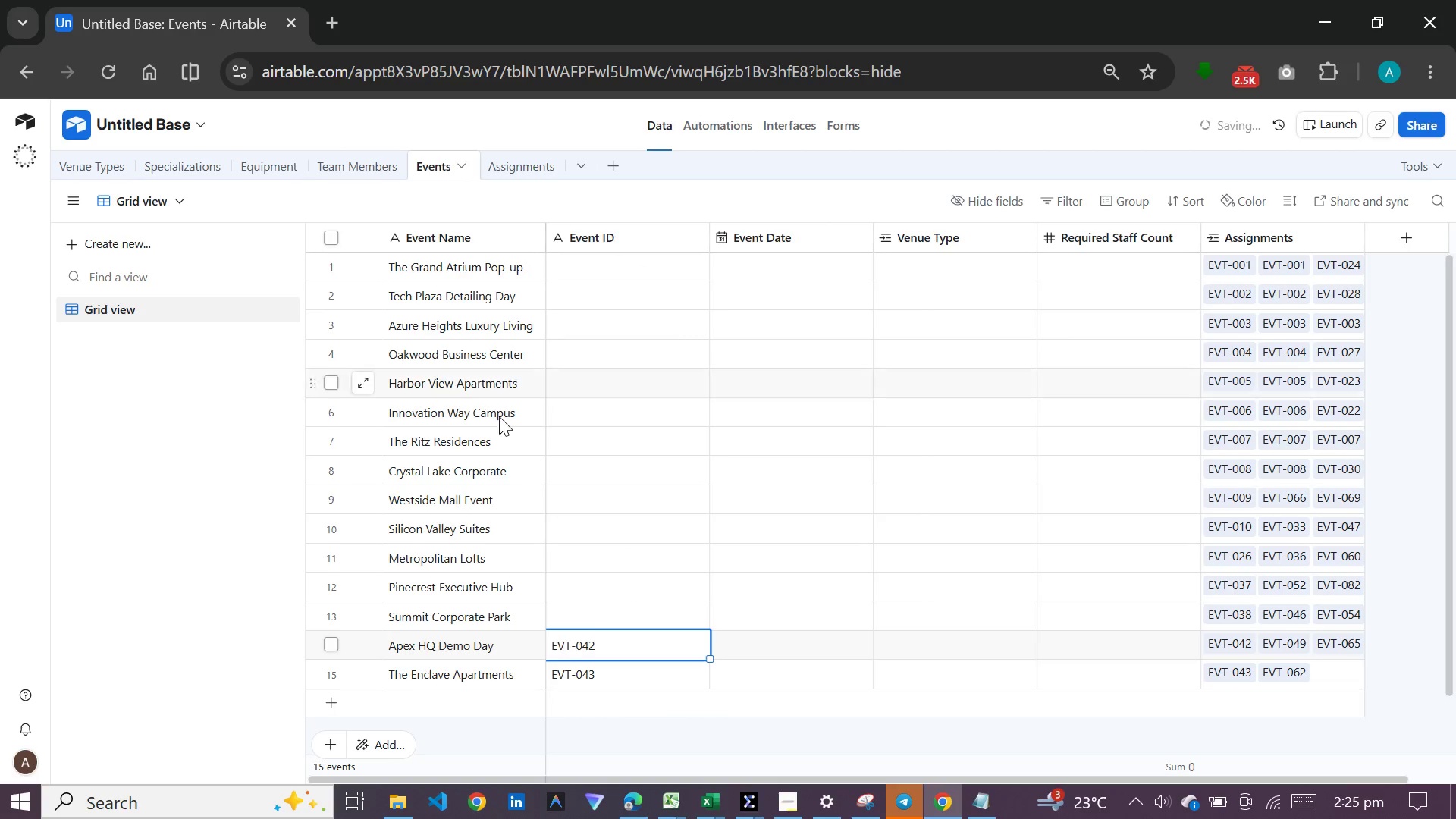 
hold_key(key=V, duration=2.11)
 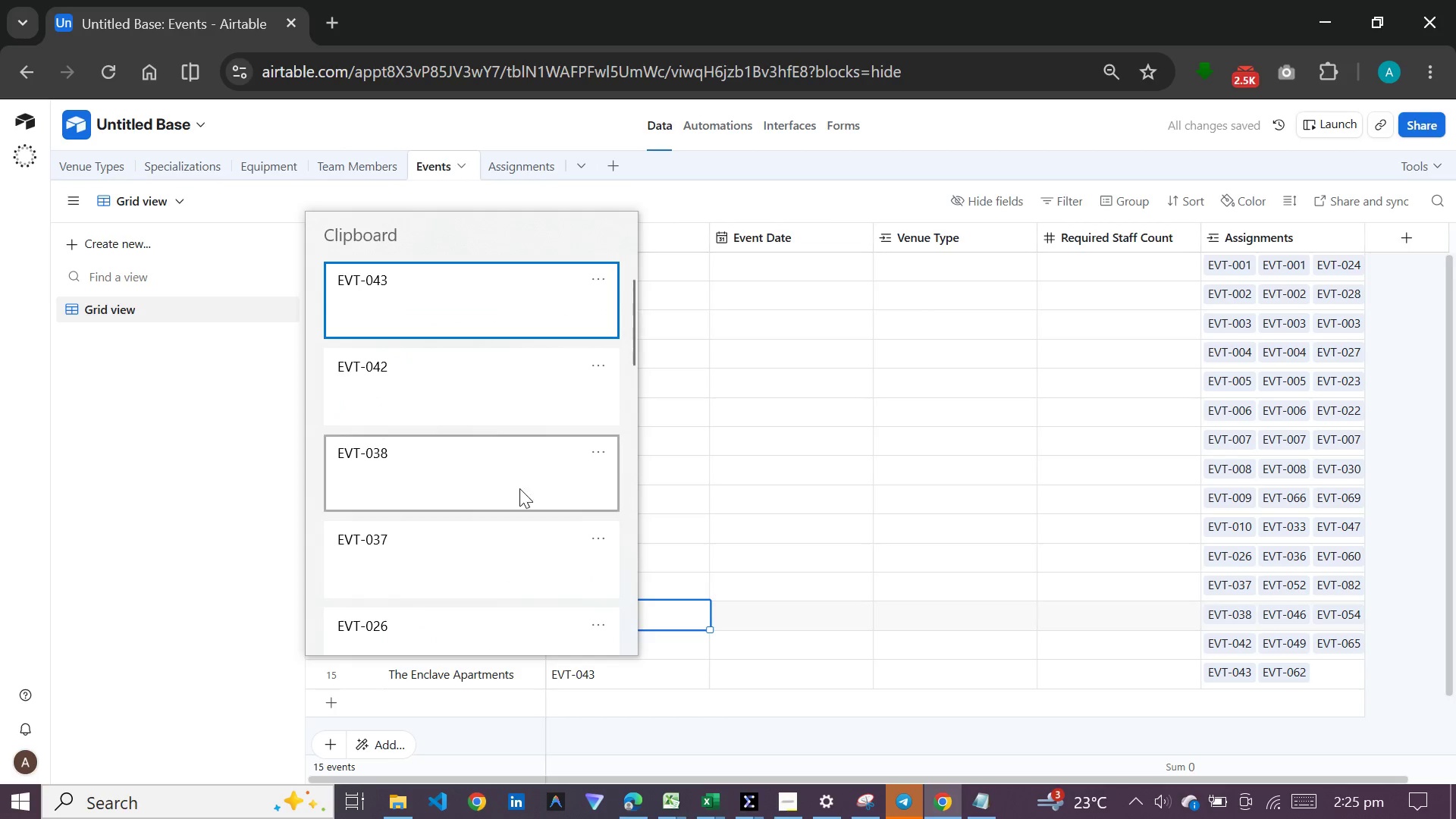 
left_click([588, 610])
 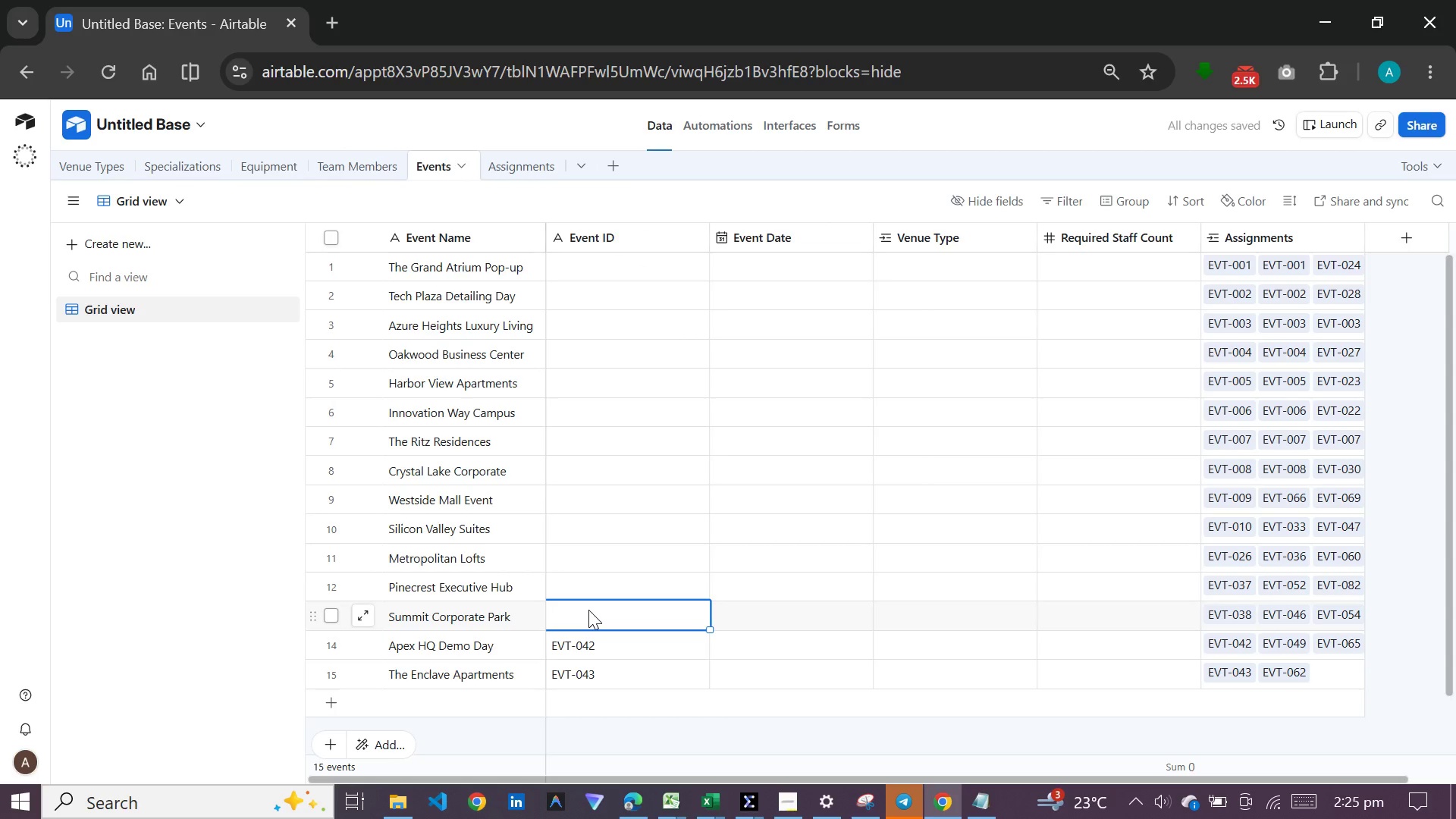 
hold_key(key=MetaLeft, duration=0.48)
 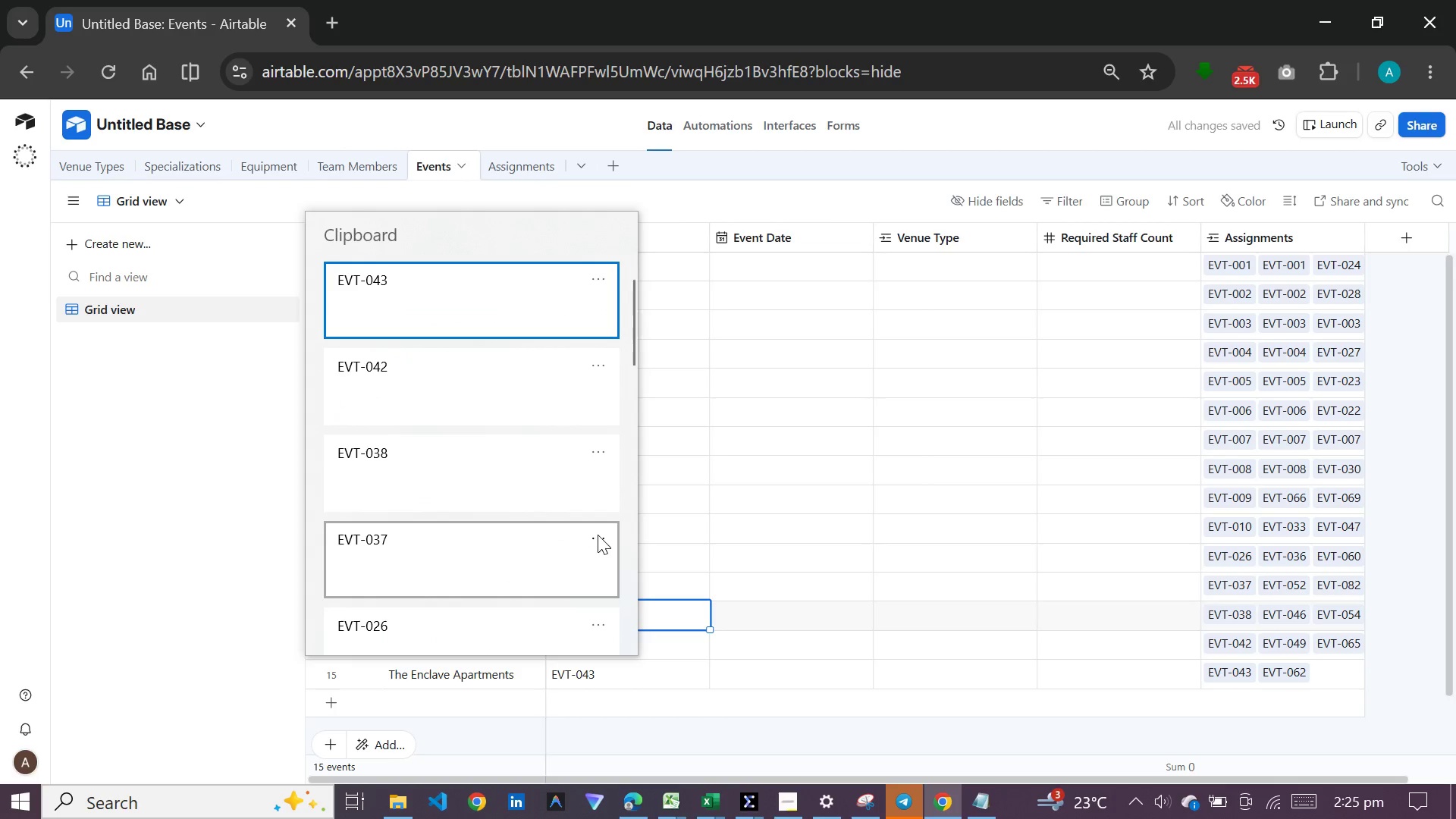 
left_click([538, 486])
 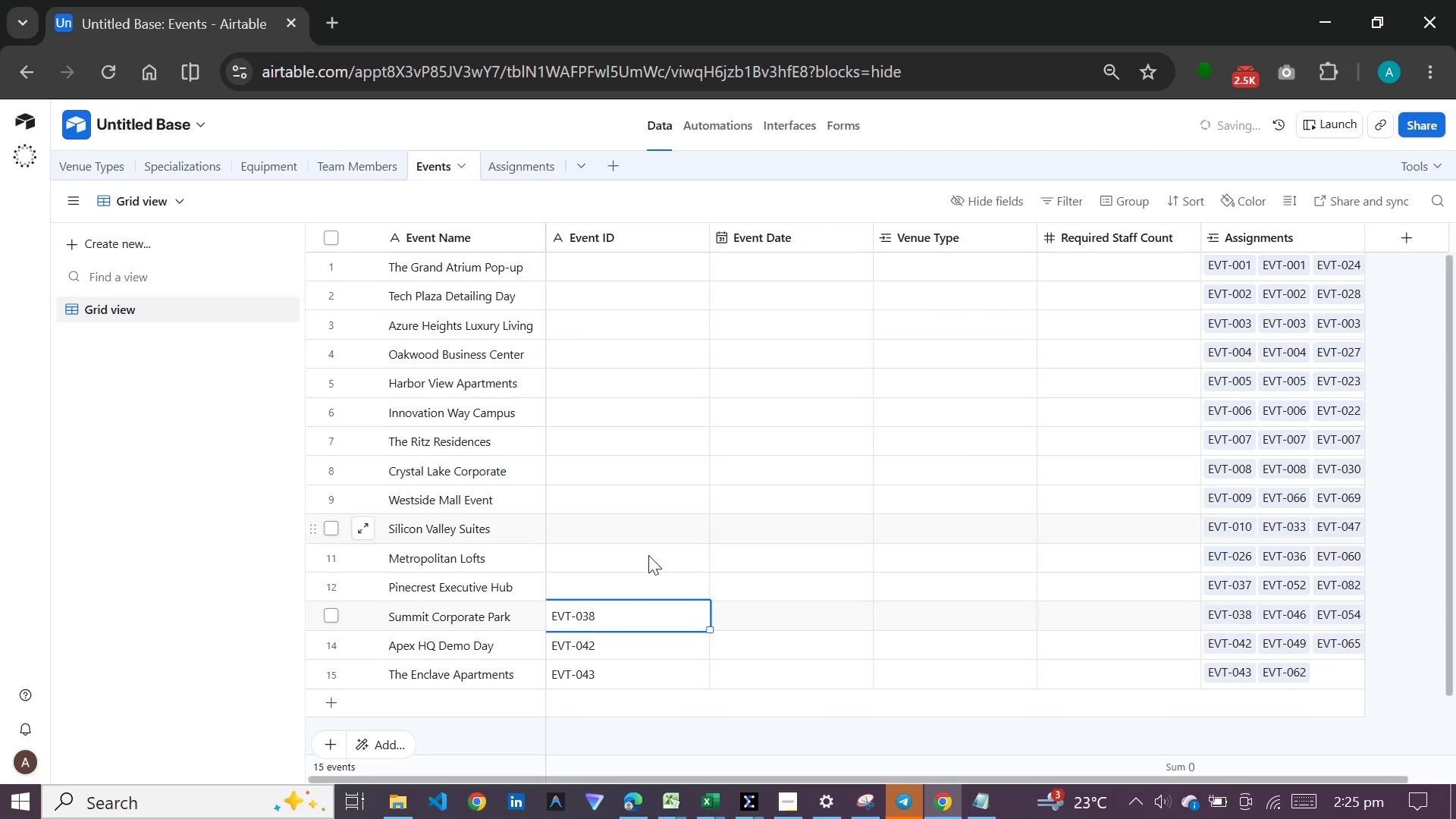 
key(Control+ControlLeft)
 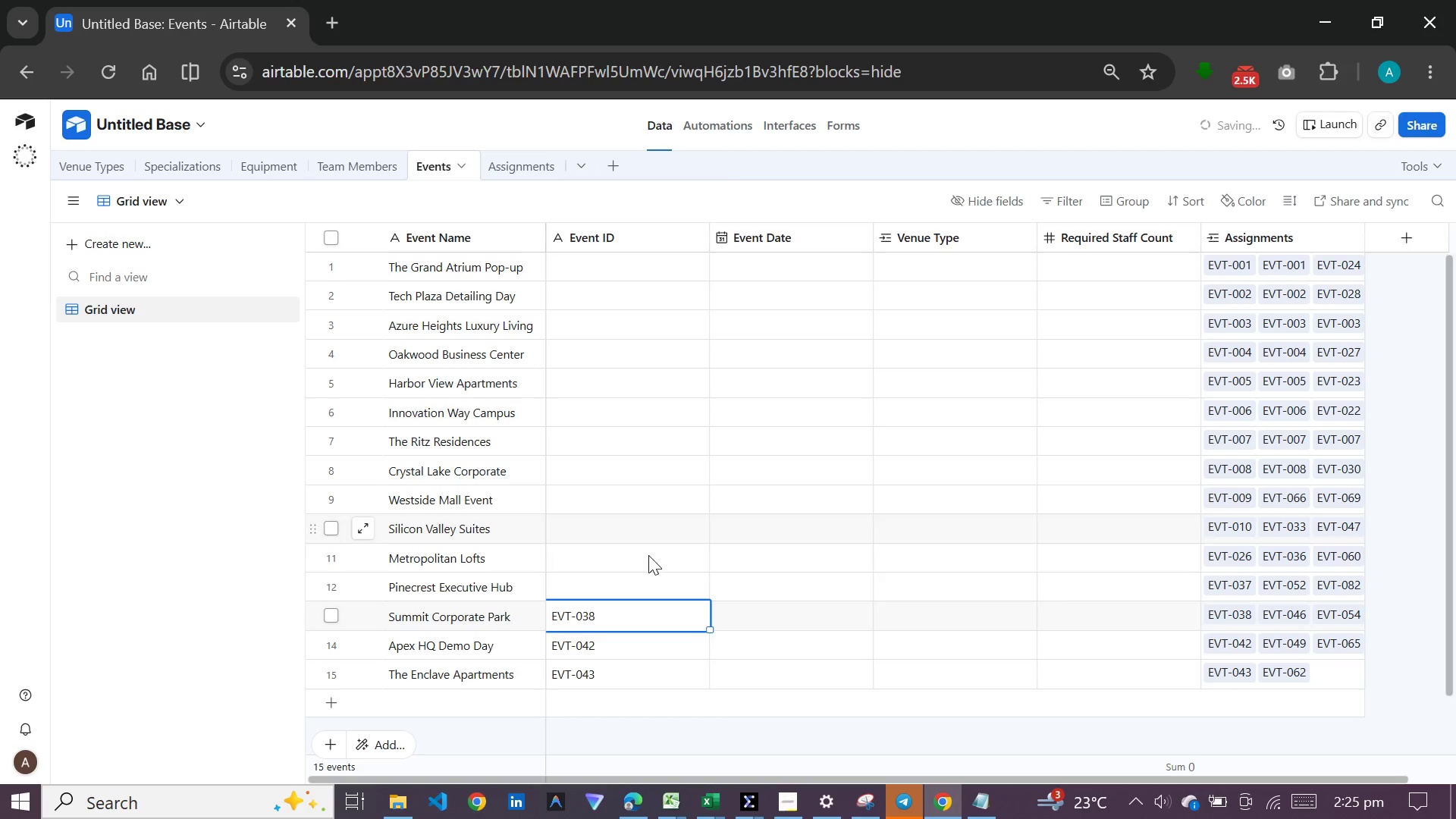 
hold_key(key=V, duration=2.03)
 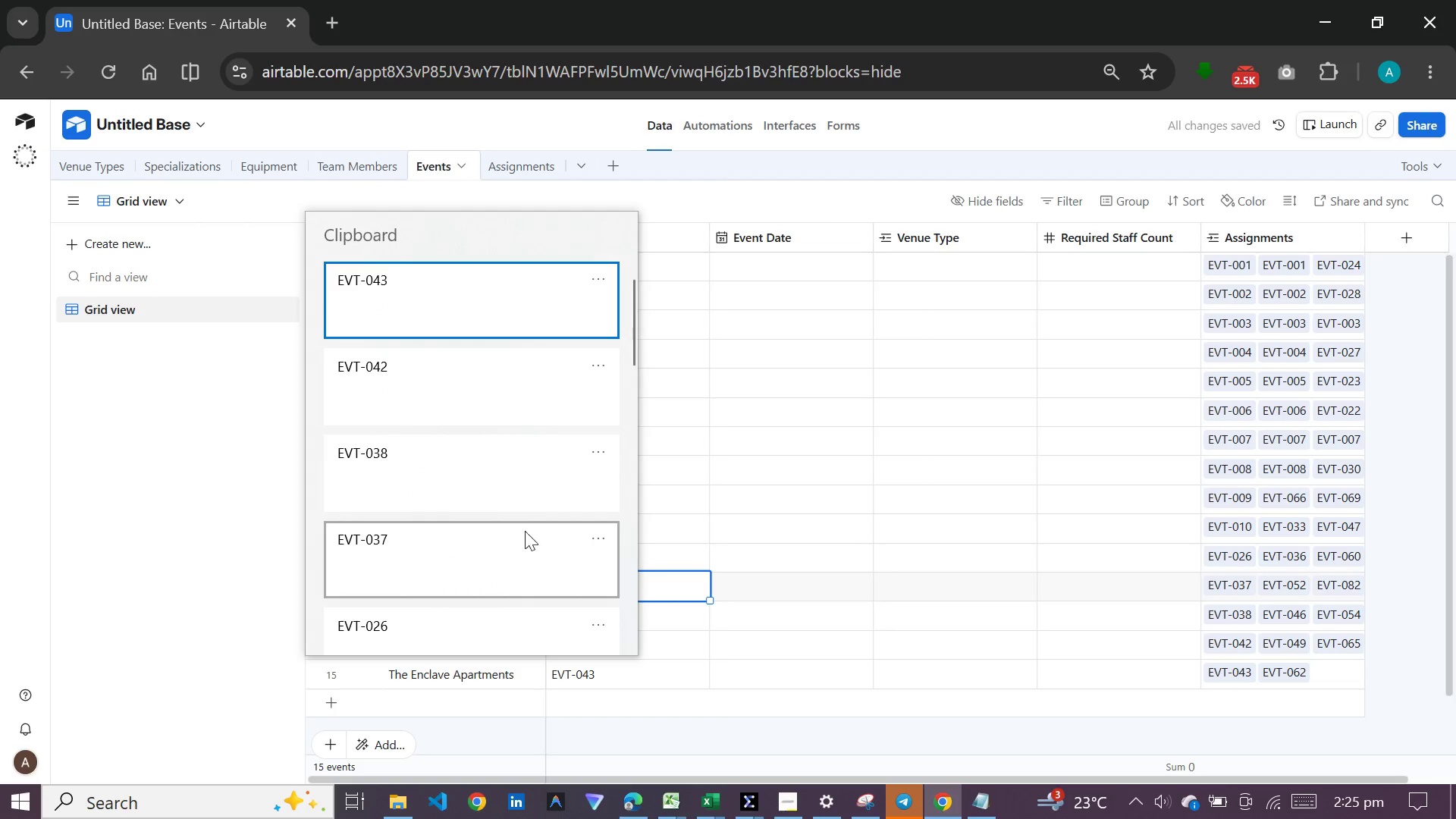 
left_click([660, 582])
 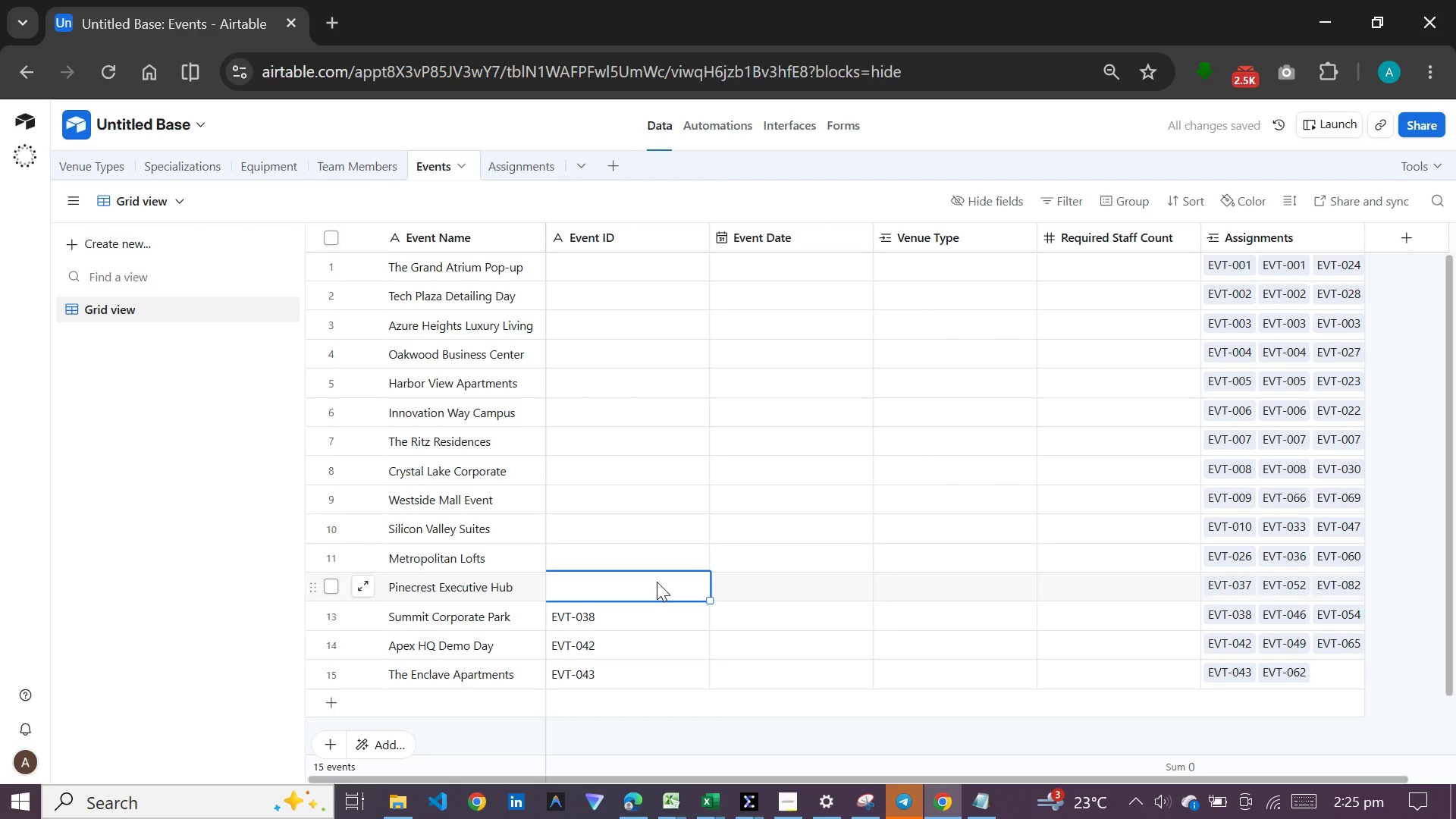 
hold_key(key=MetaLeft, duration=0.56)
 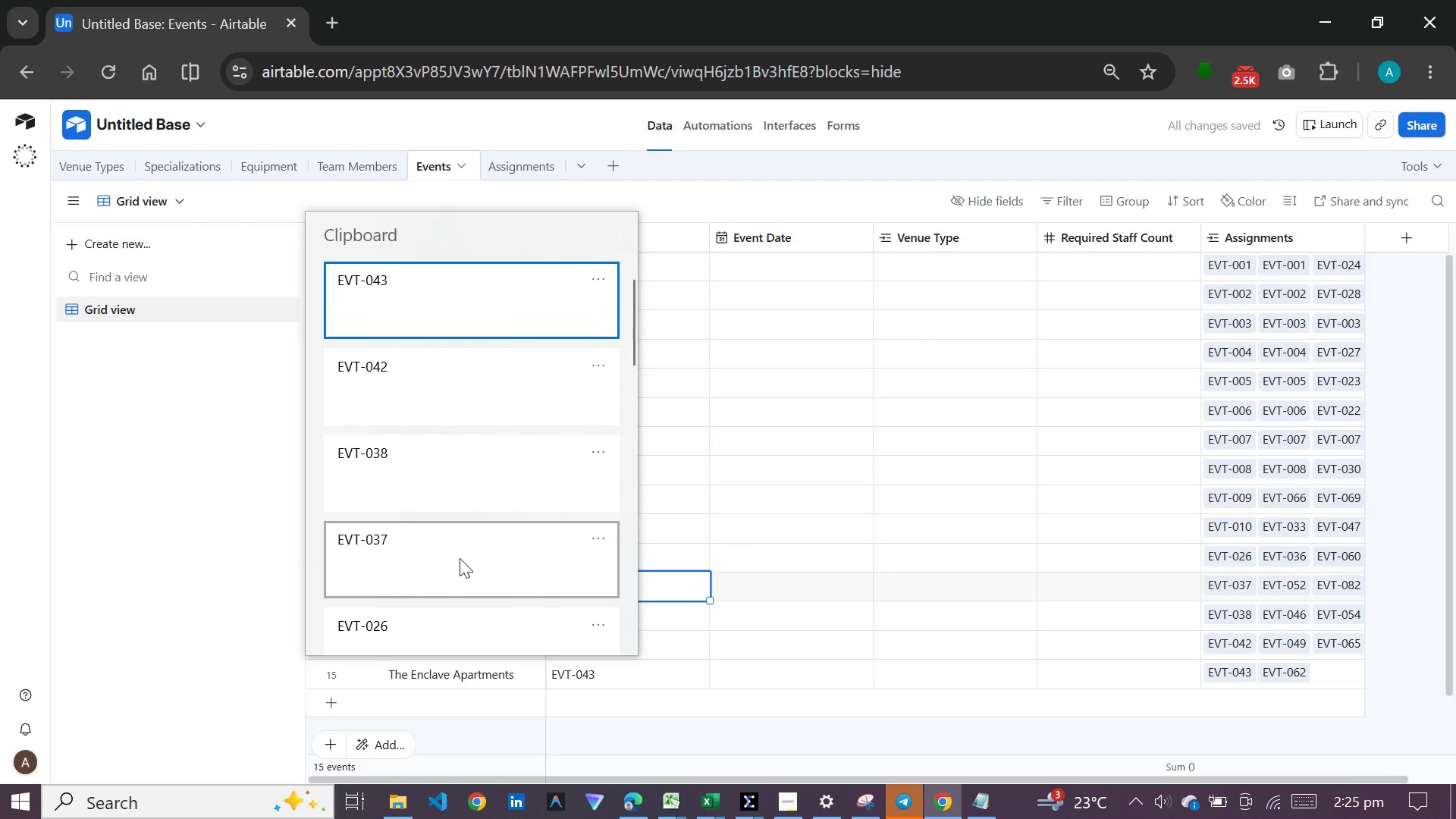 
left_click([460, 558])
 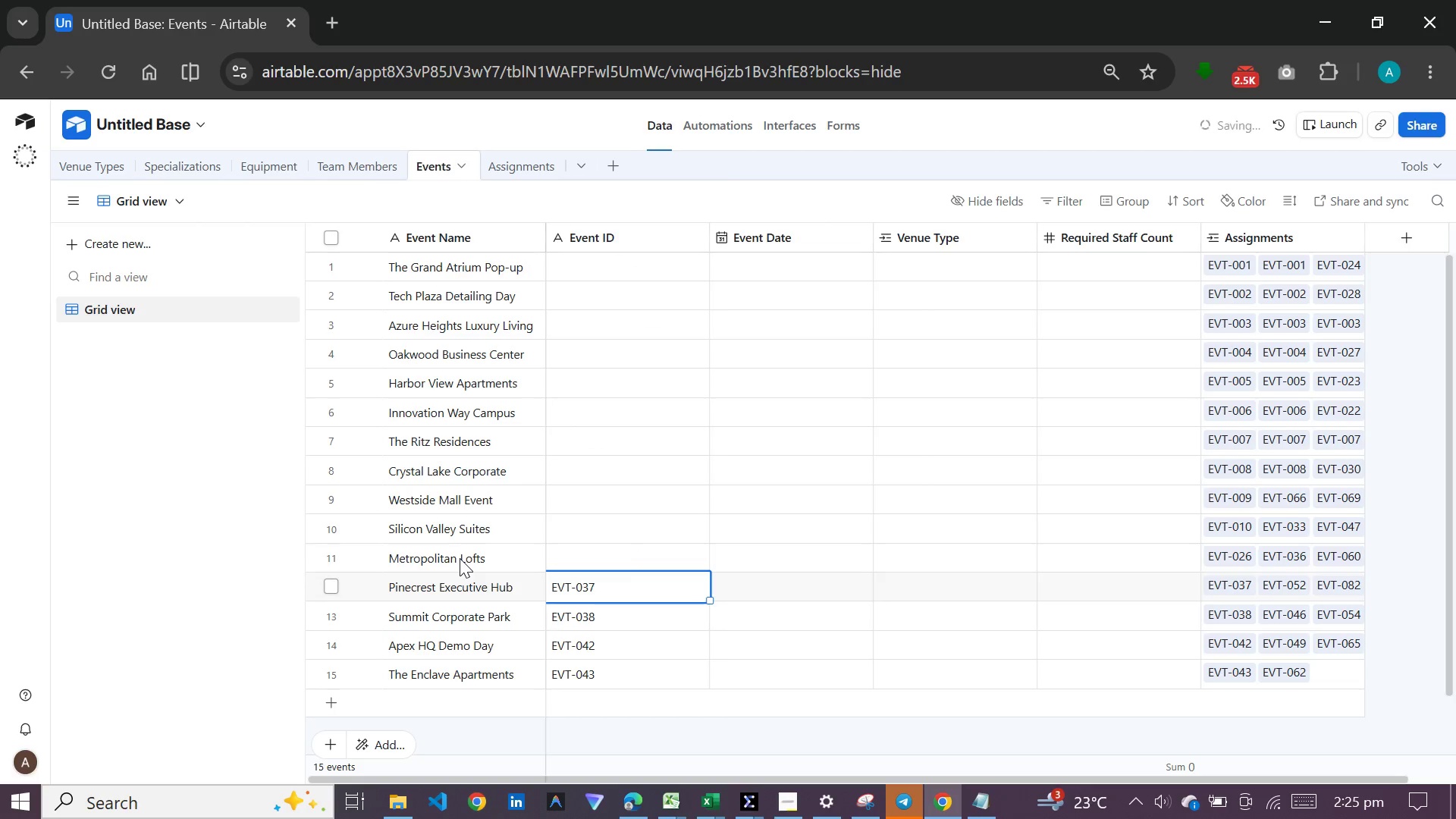 
key(Control+ControlLeft)
 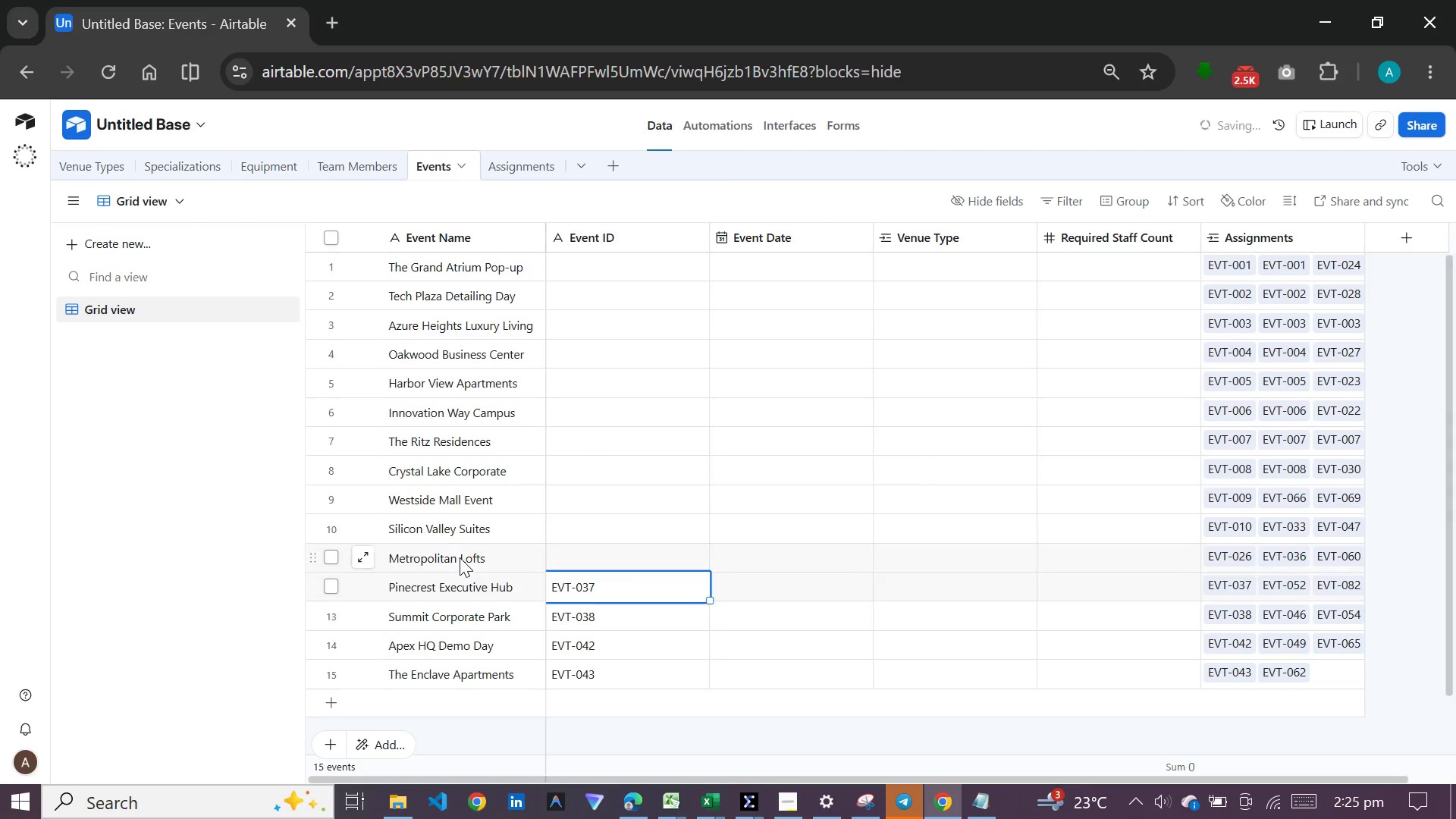 
hold_key(key=V, duration=4.92)
 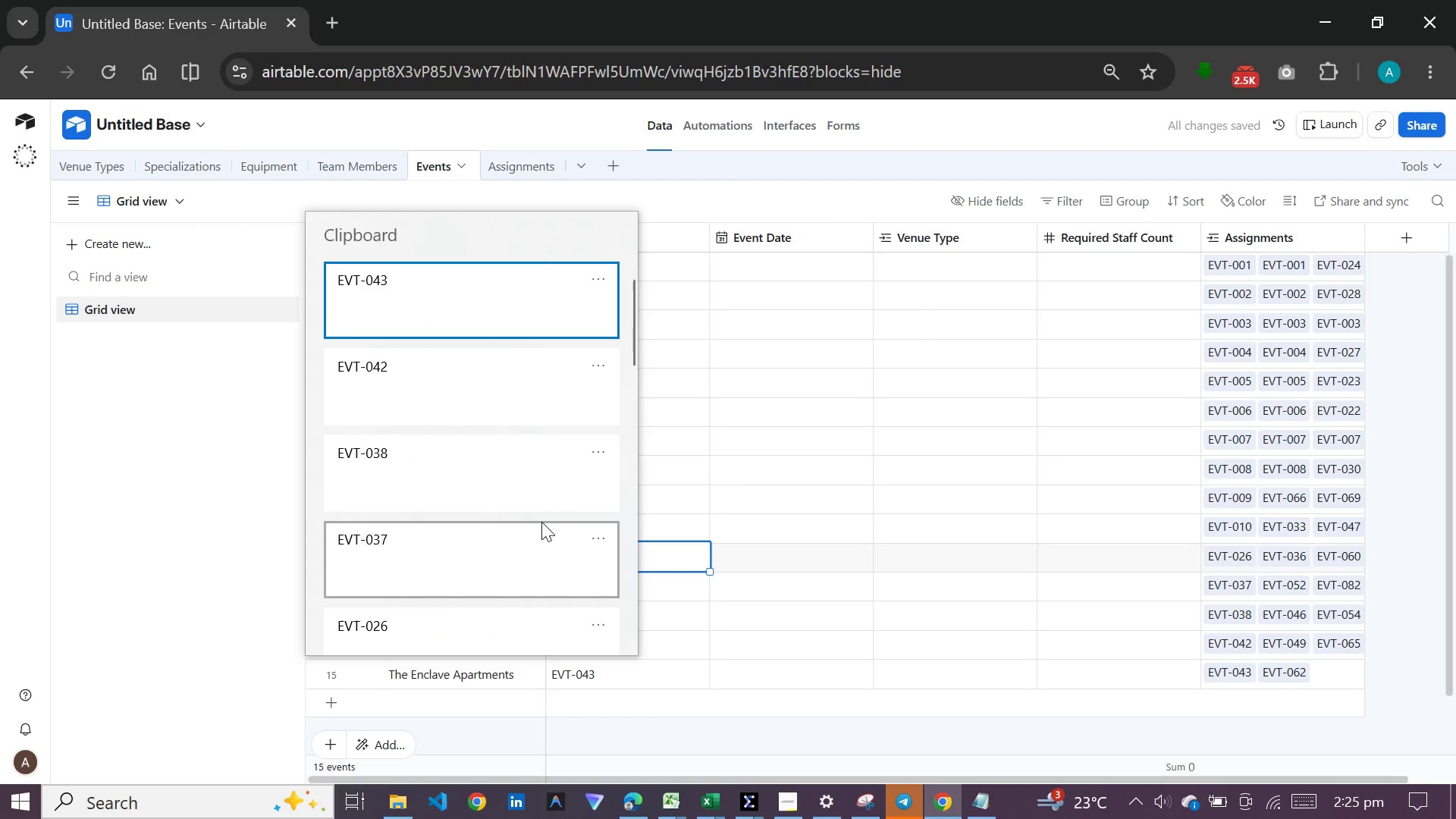 
hold_key(key=MetaLeft, duration=0.59)
 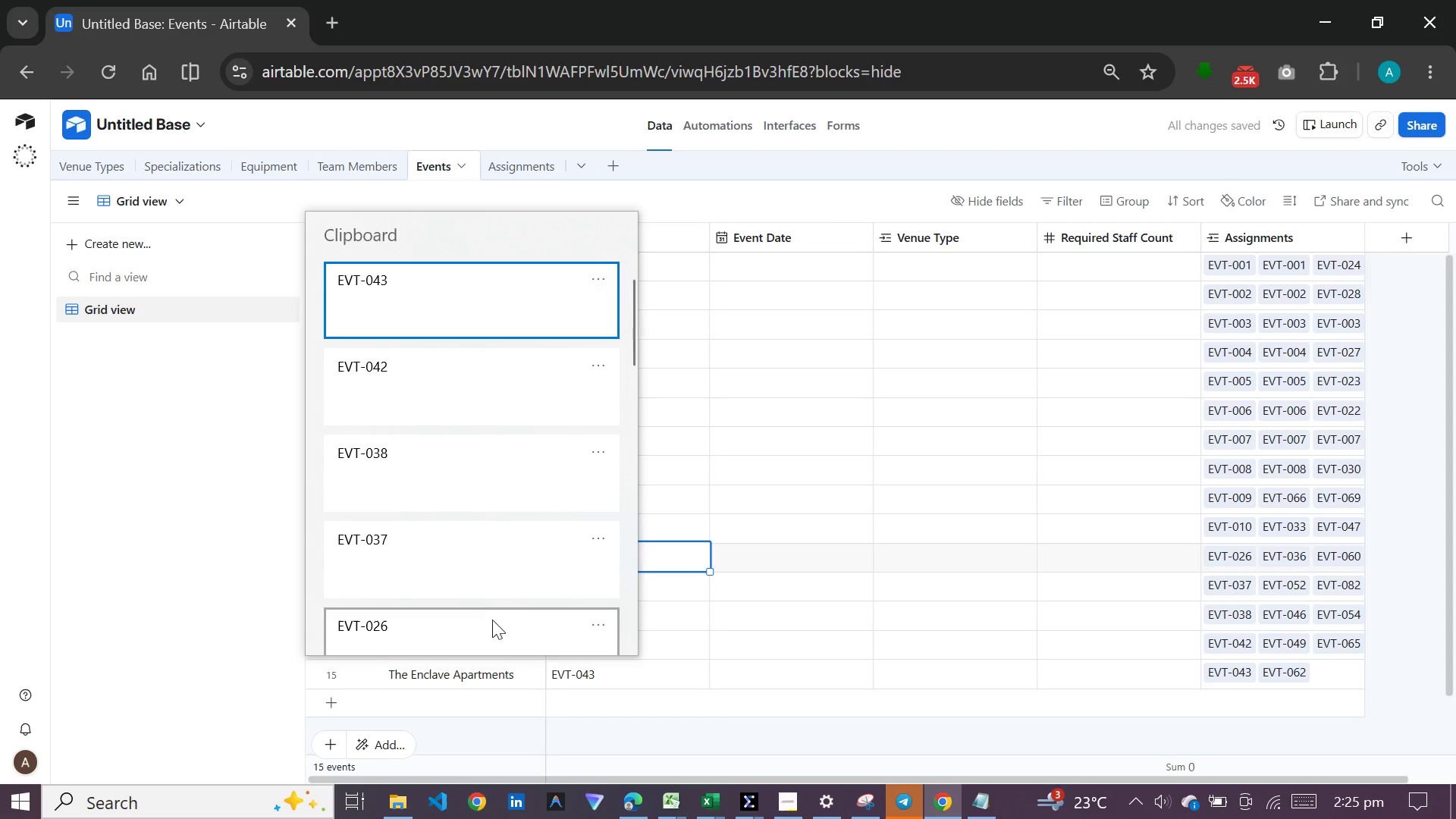 
left_click([490, 625])
 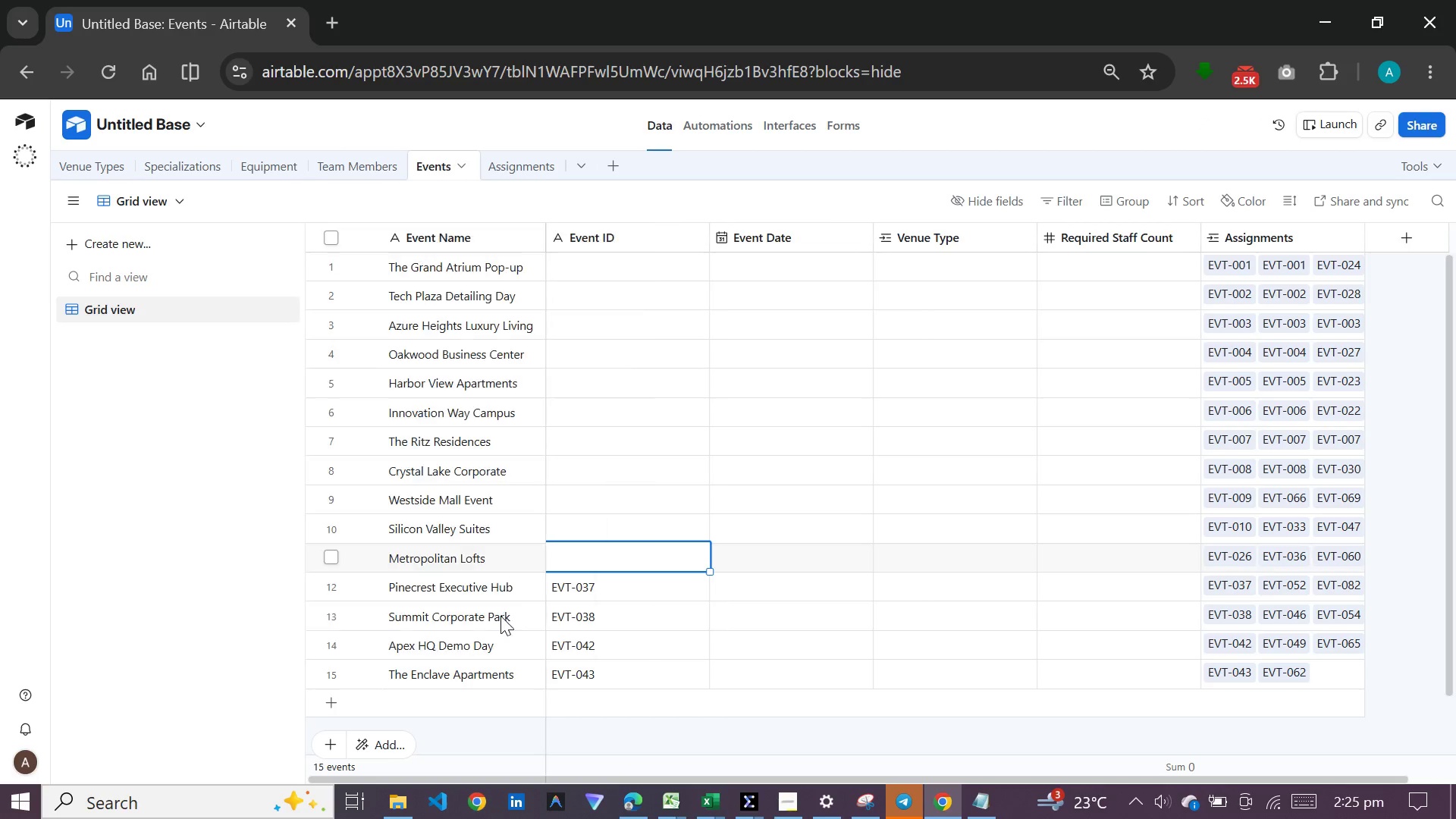 
key(Control+ControlLeft)
 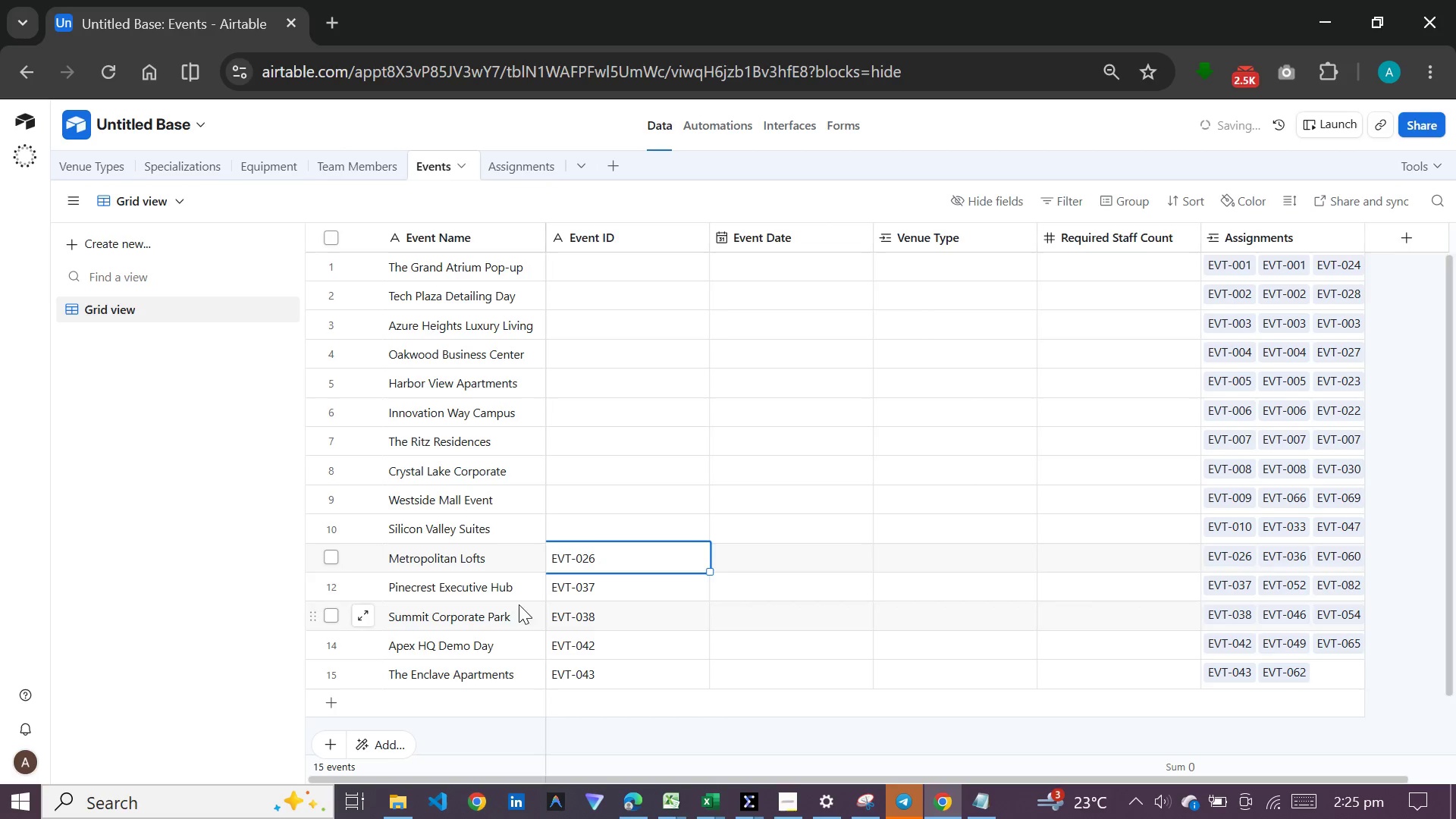 
hold_key(key=V, duration=2.08)
 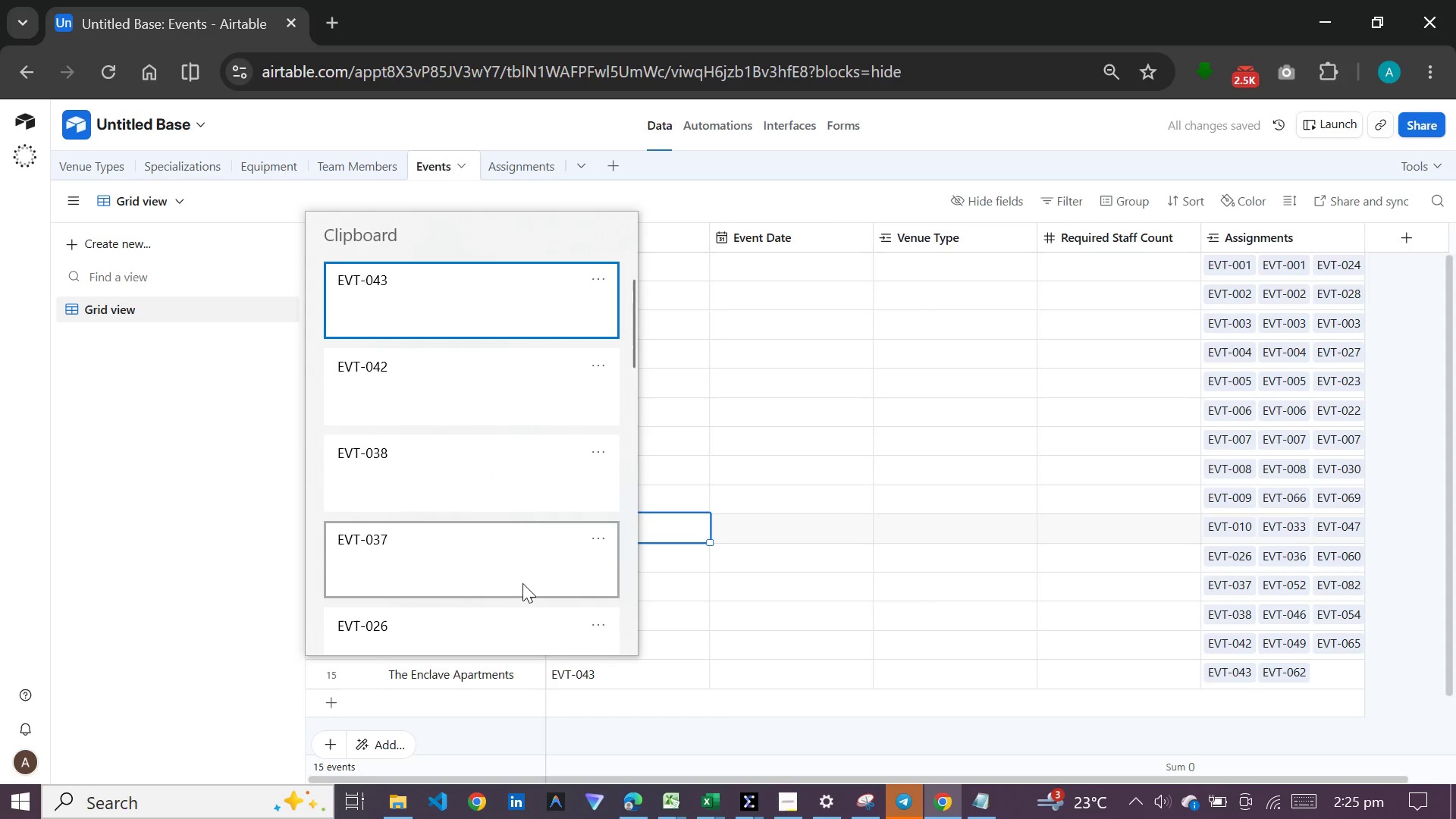 
left_click([597, 524])
 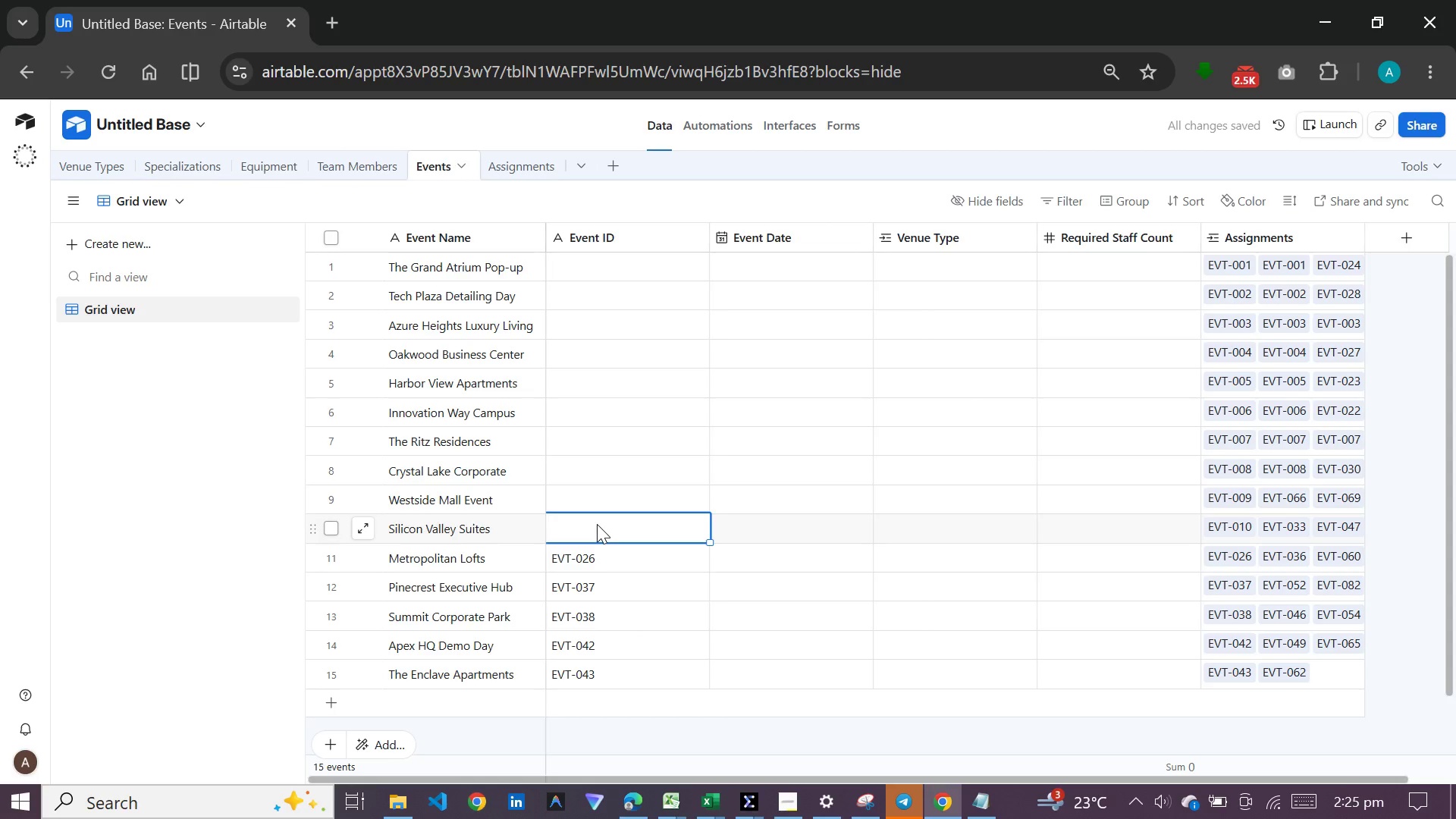 
hold_key(key=MetaLeft, duration=0.55)
 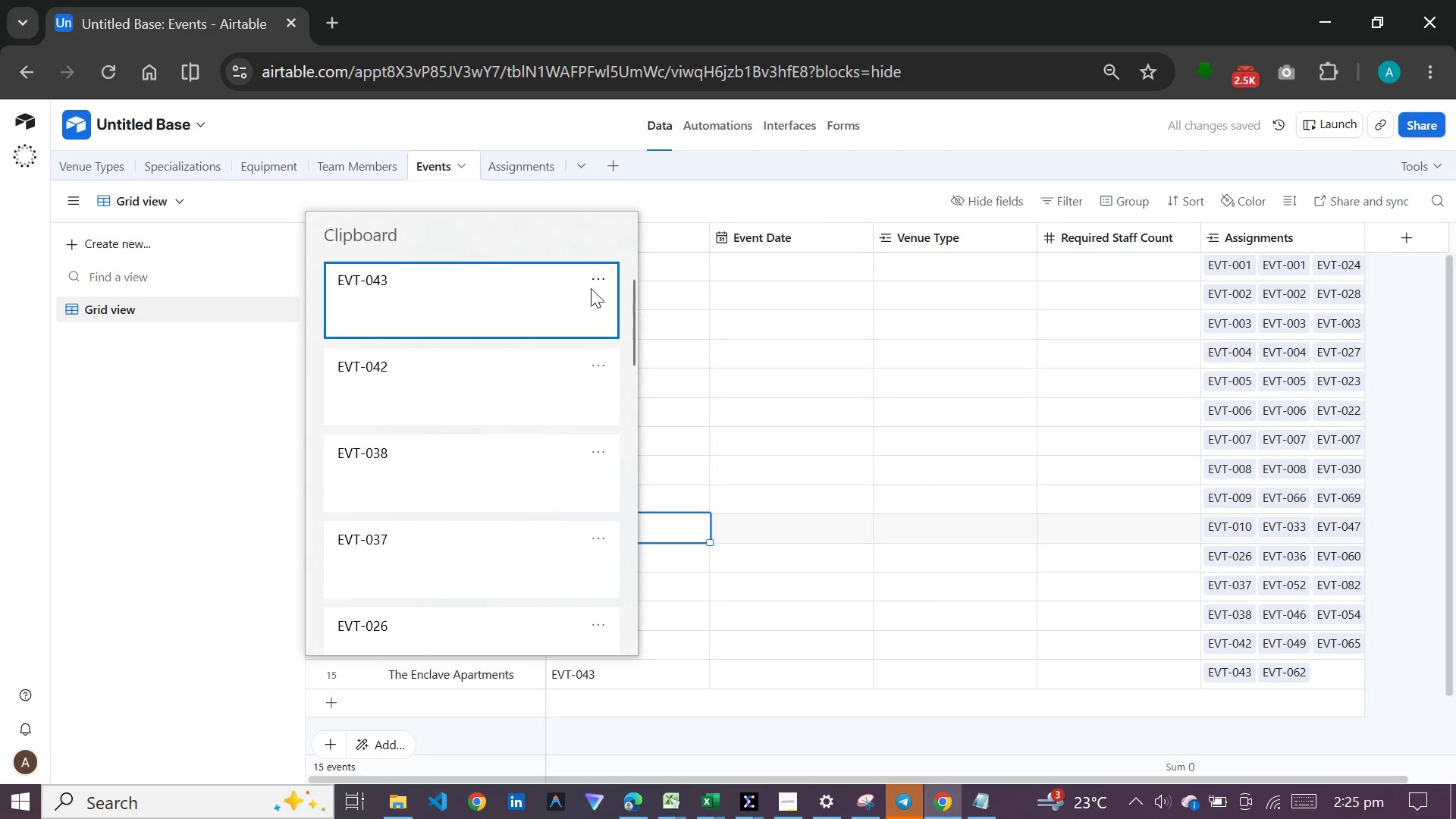 
left_click([595, 279])
 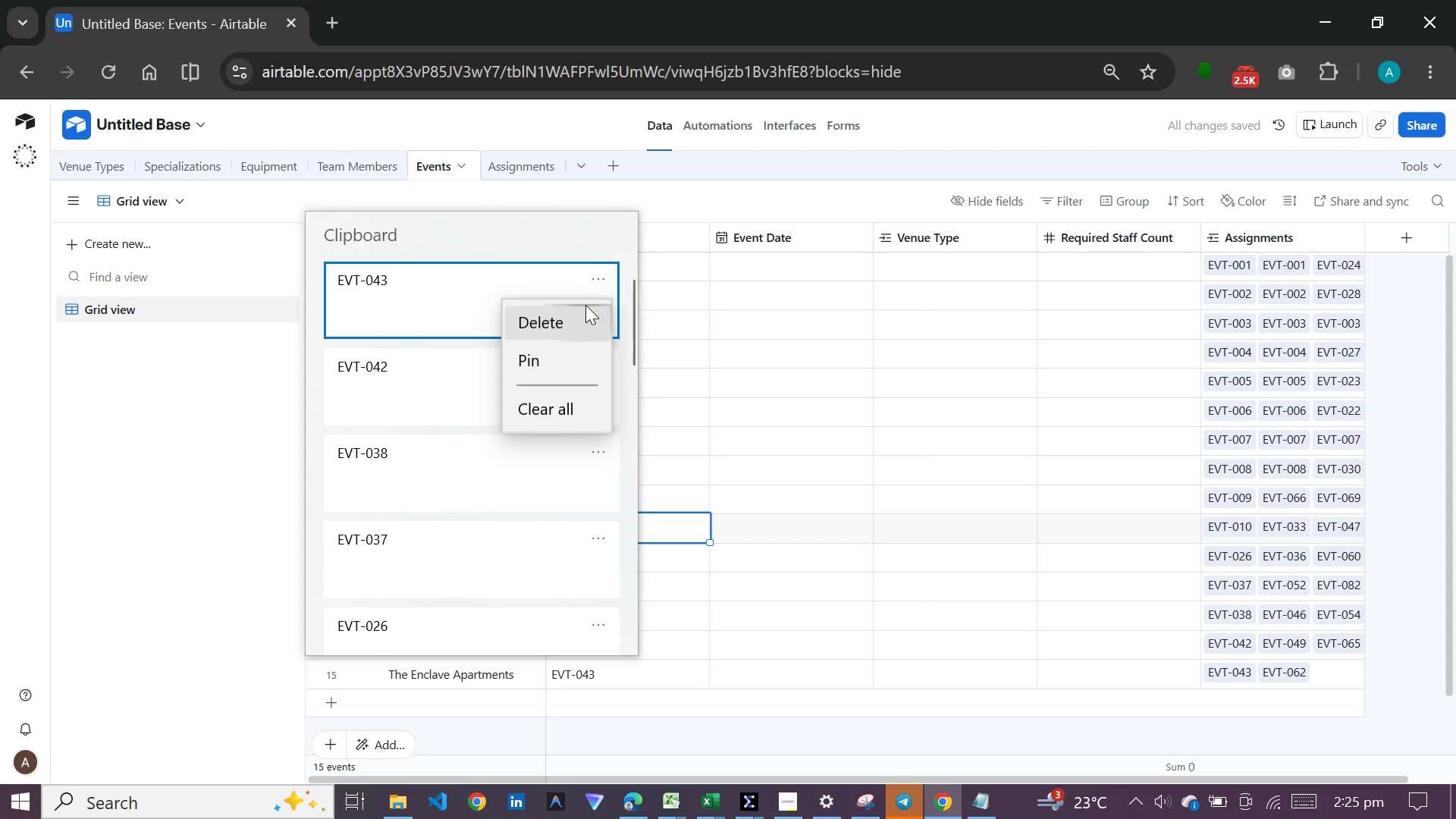 
left_click([585, 305])
 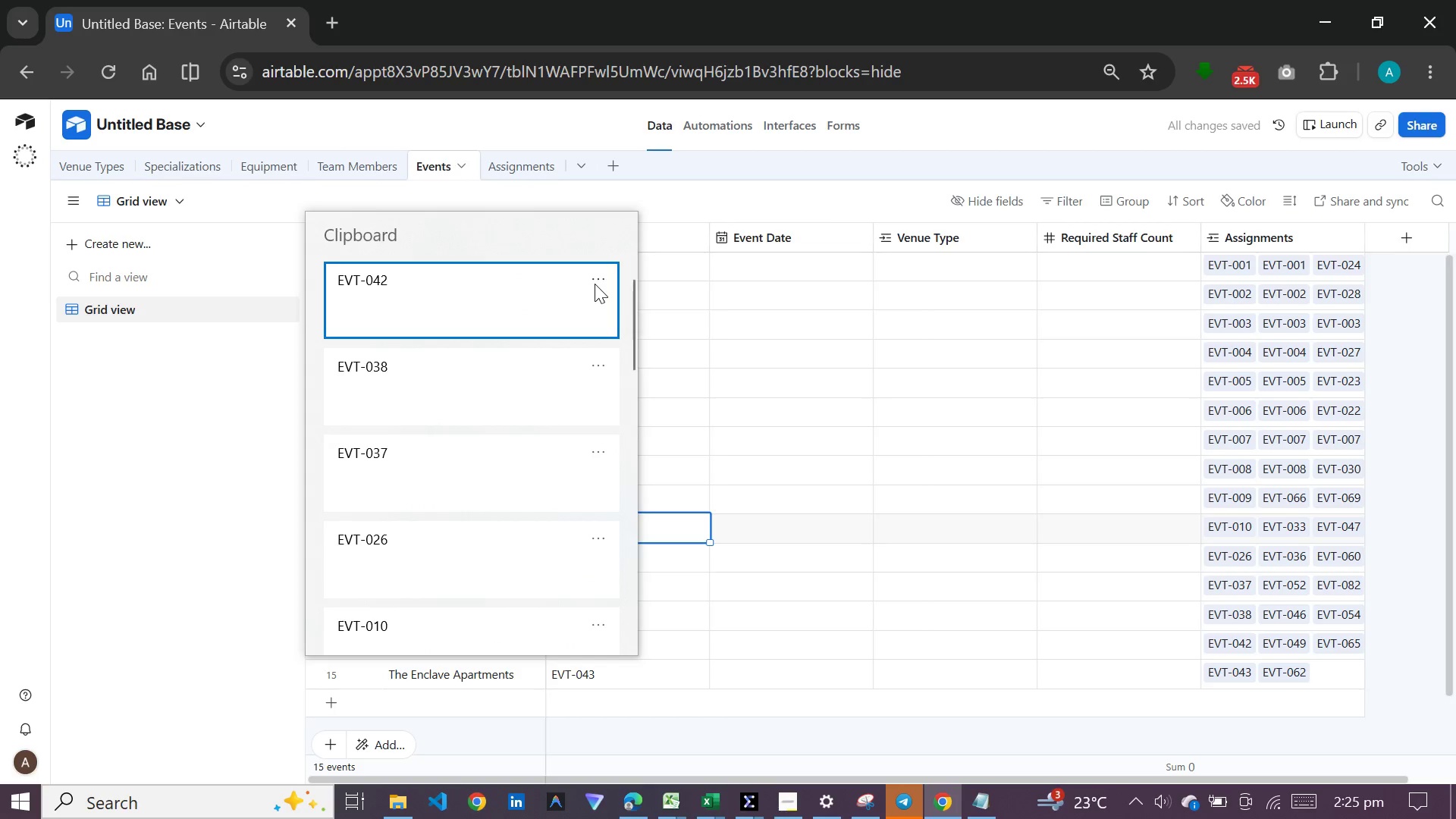 
left_click([595, 284])
 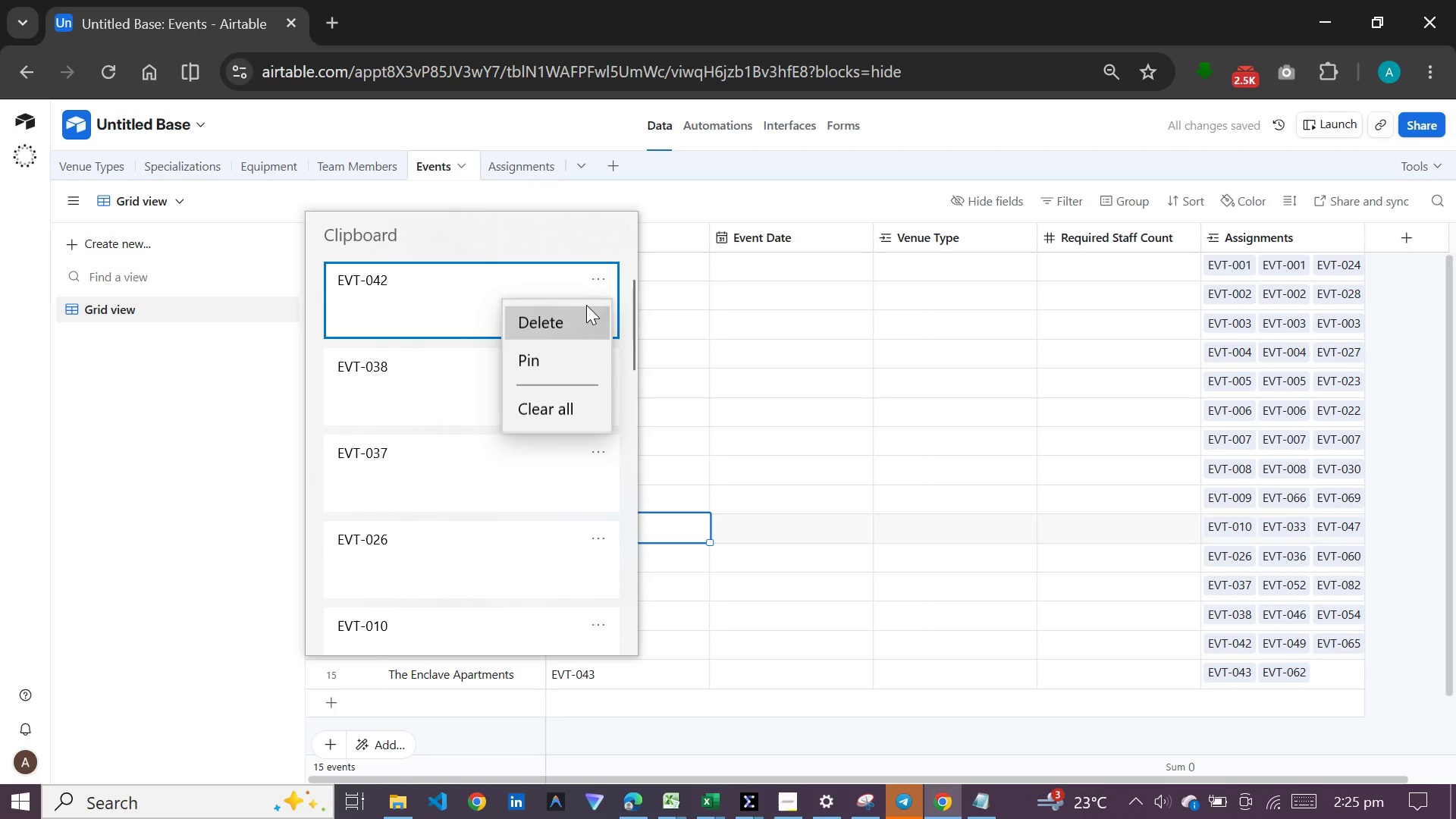 
left_click([586, 305])
 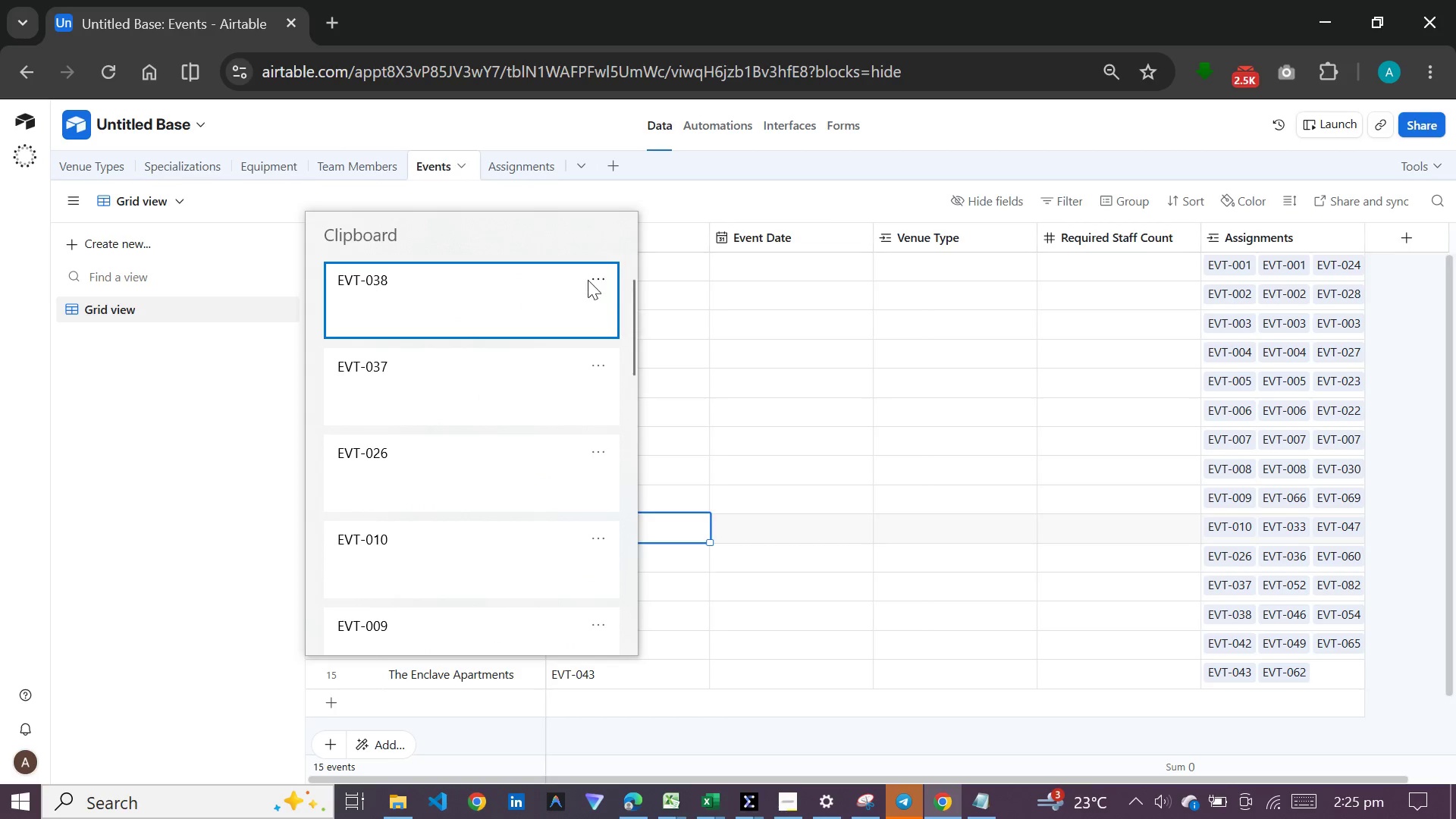 
left_click([591, 269])
 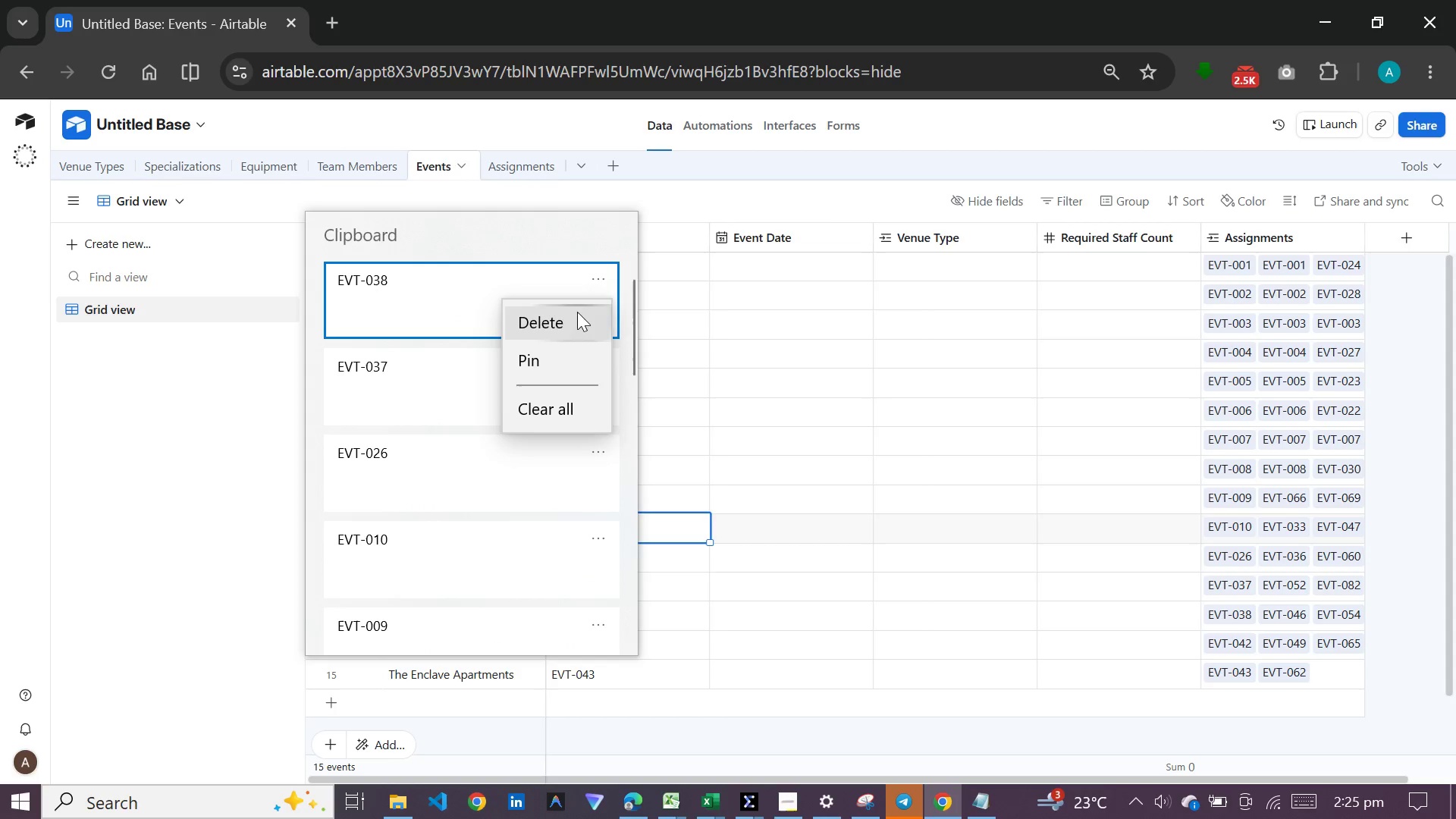 
left_click([577, 315])
 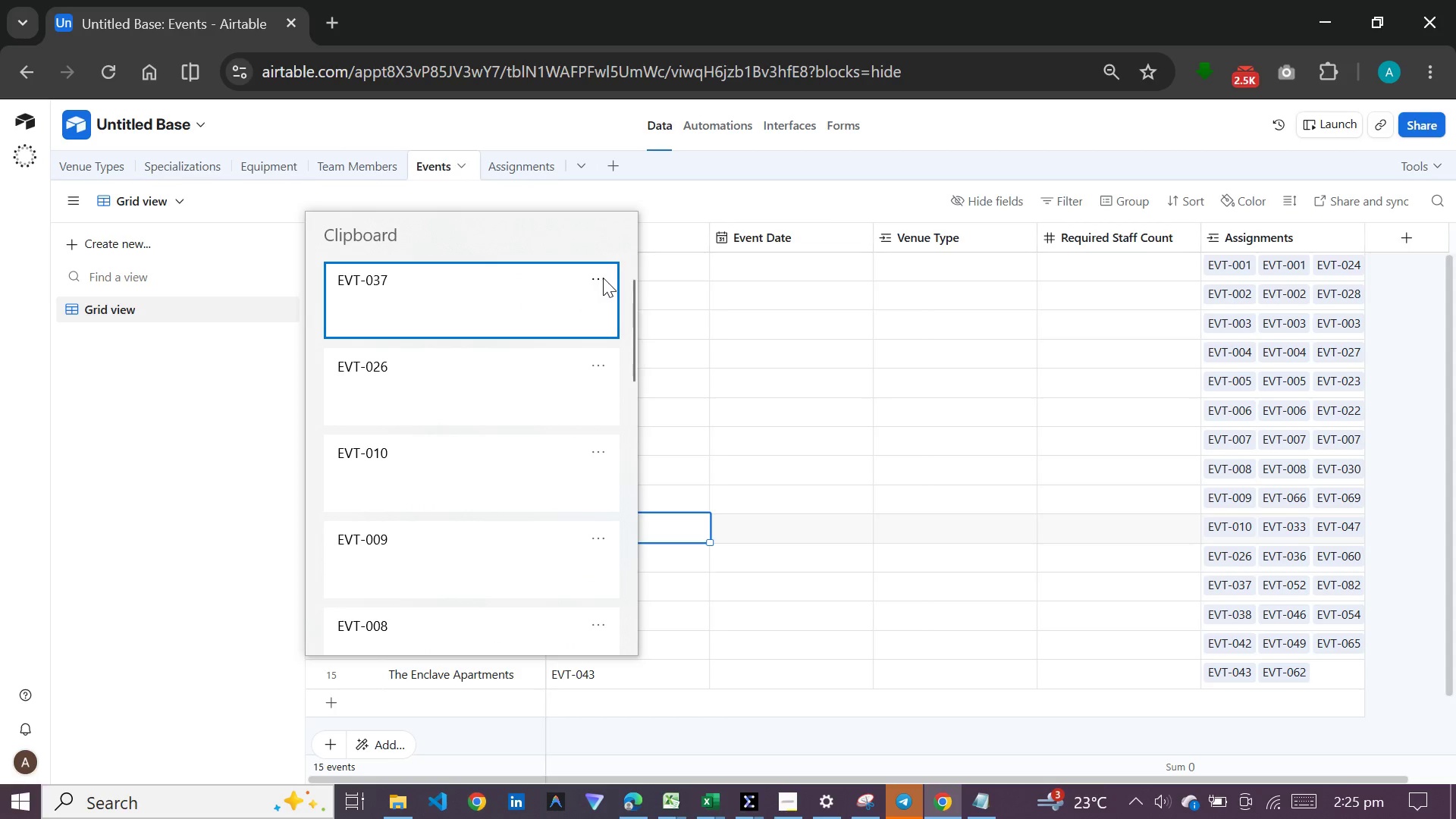 
left_click([603, 278])
 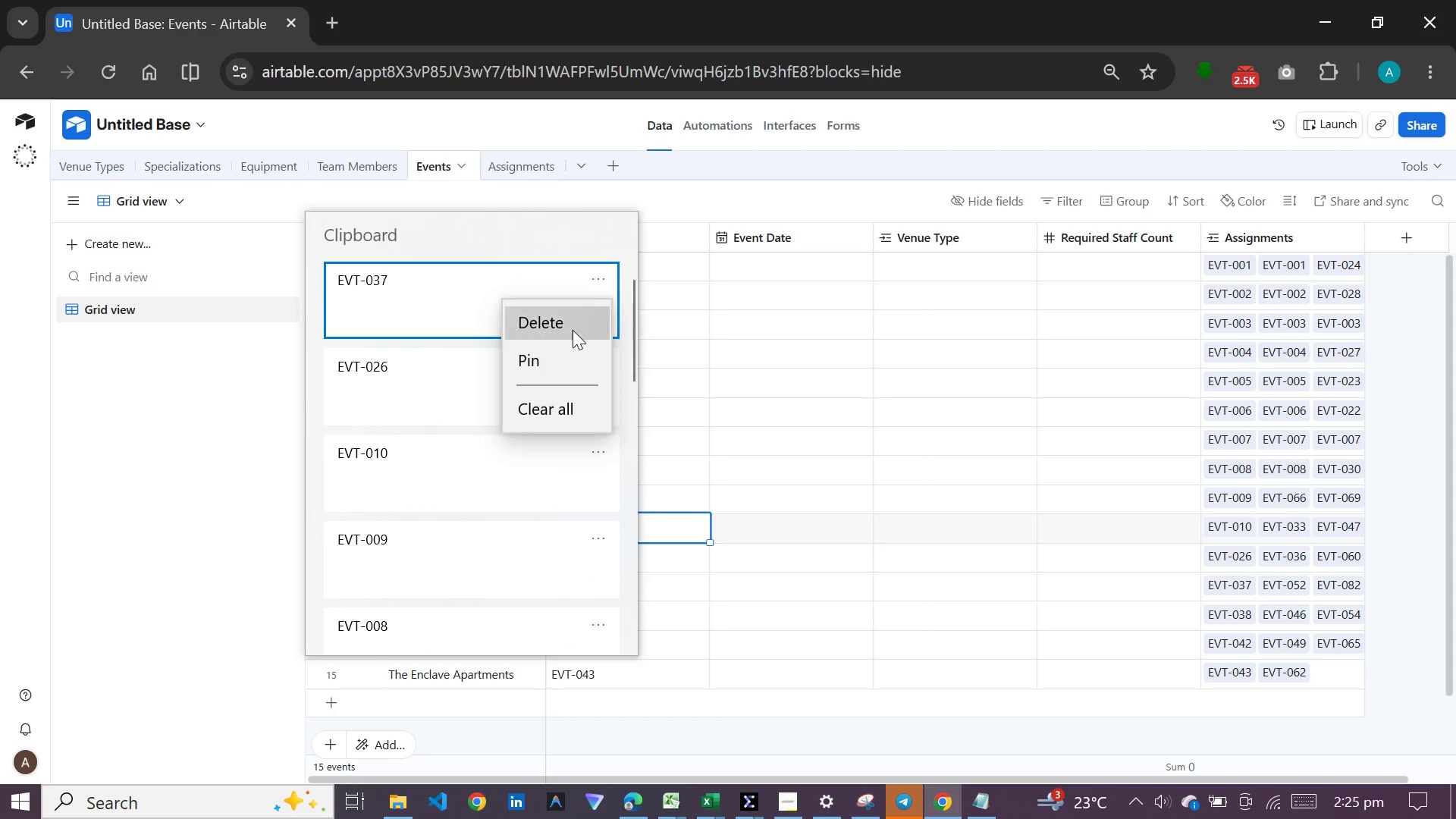 
left_click([573, 330])
 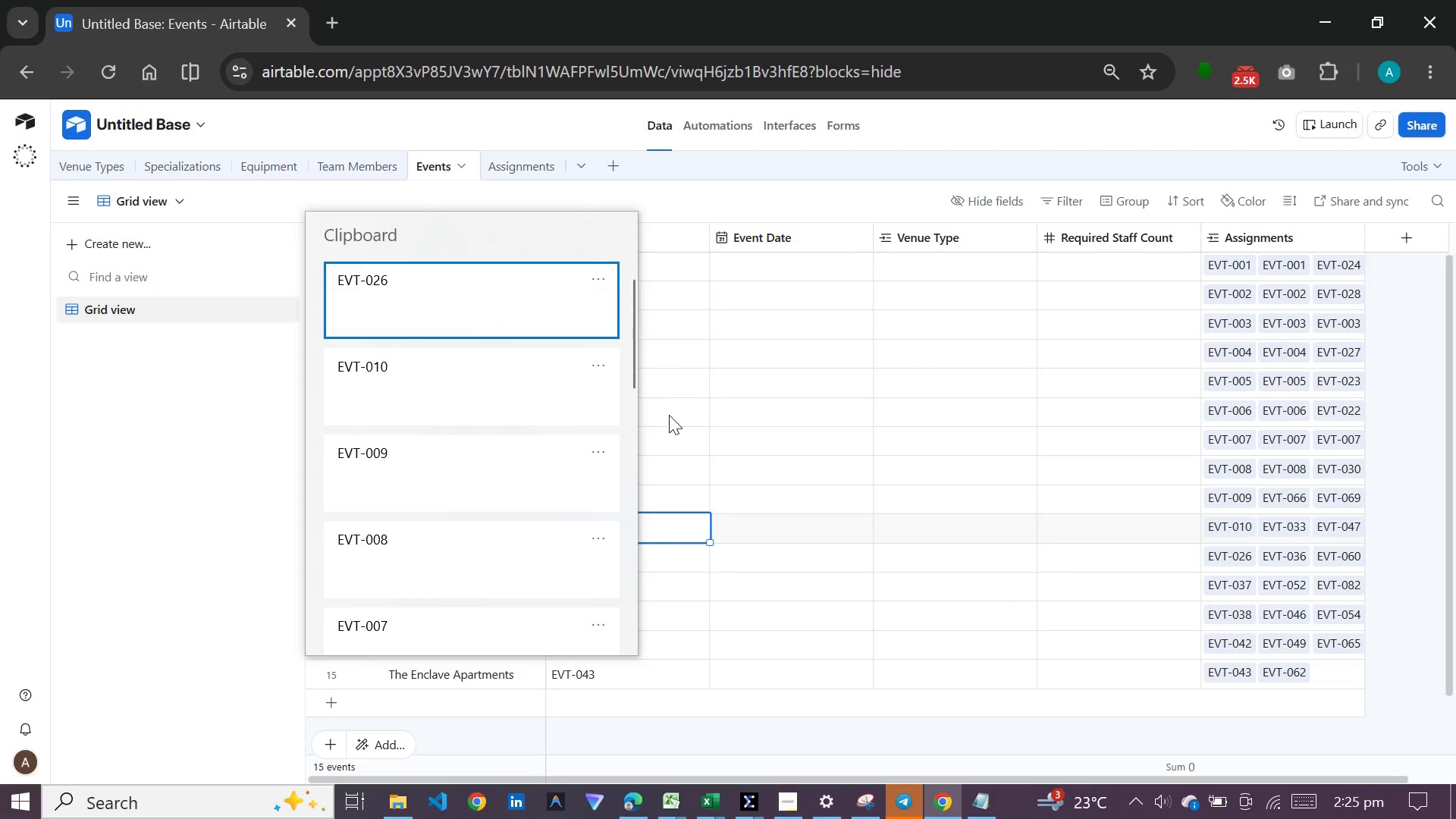 
left_click([669, 418])
 